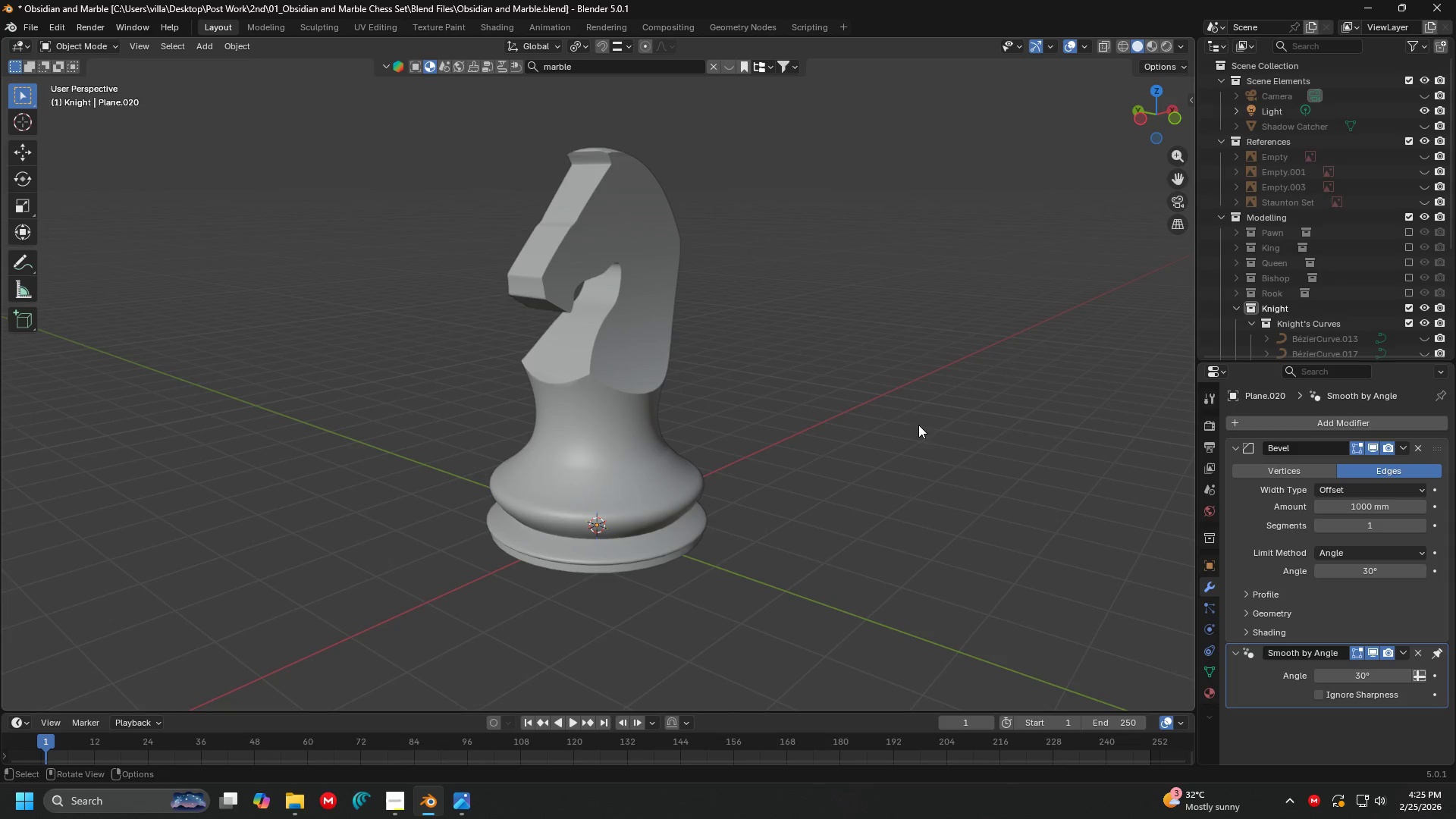 
key(Control+S)
 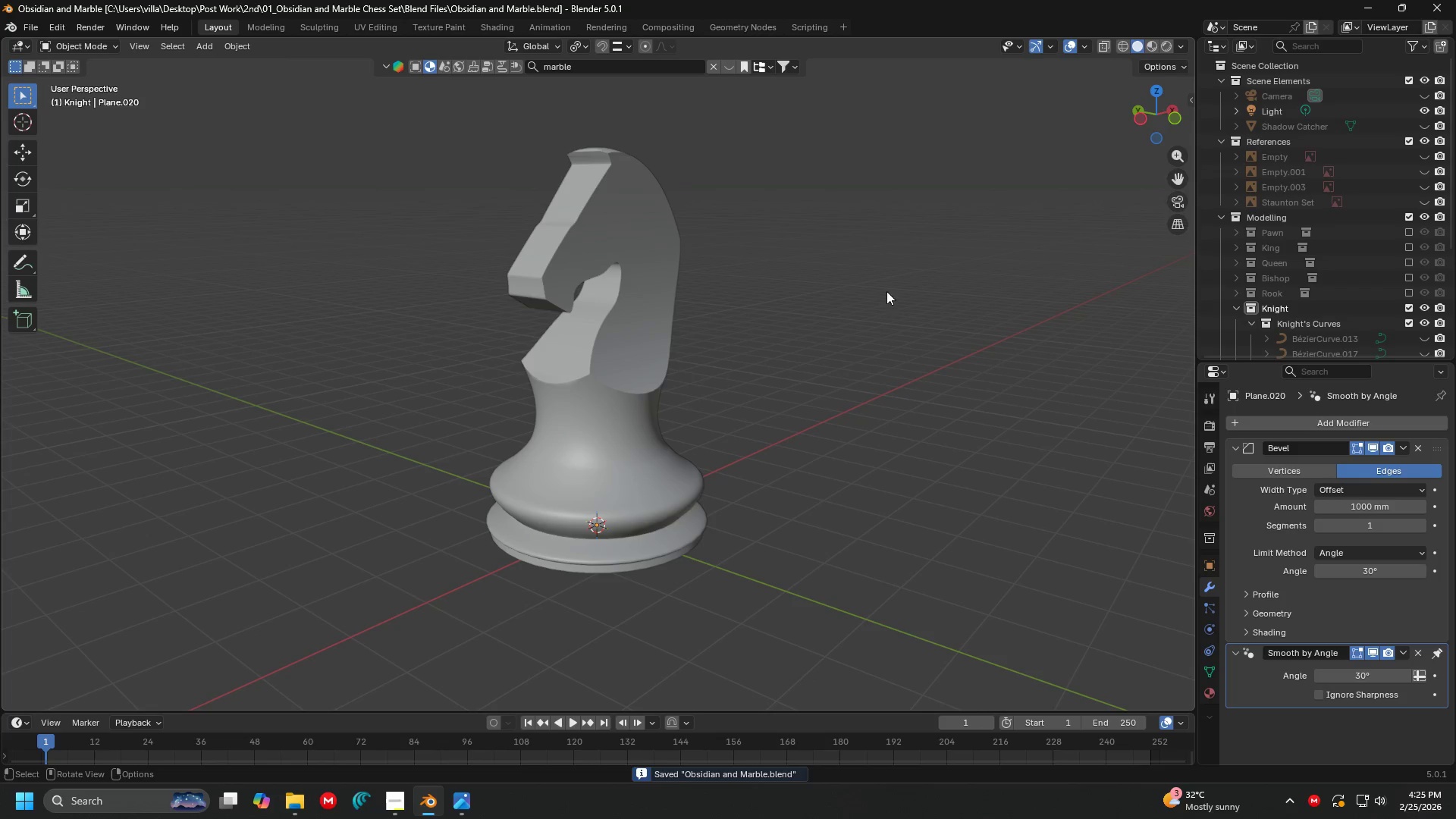 
double_click([656, 325])
 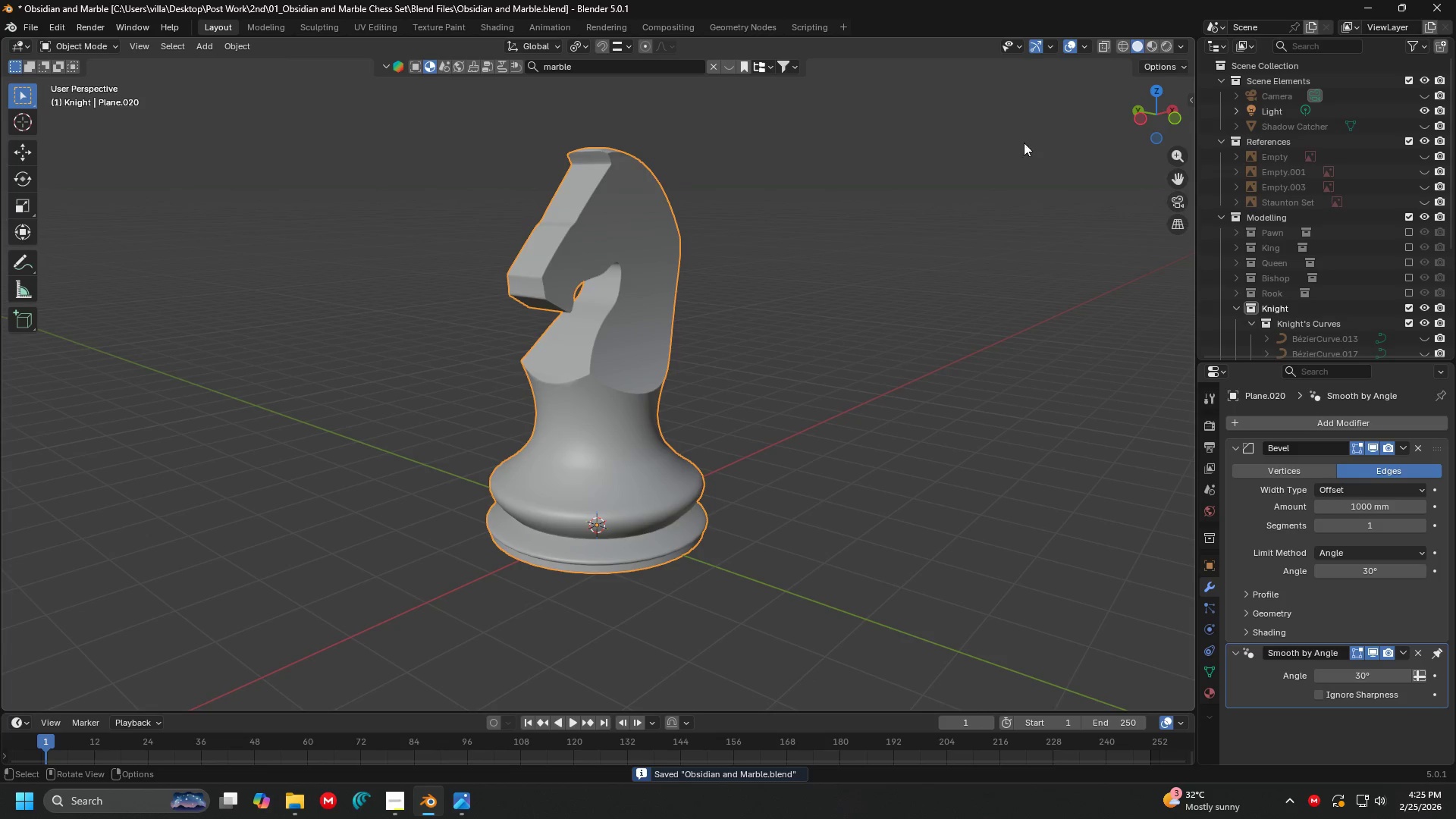 
left_click([912, 346])
 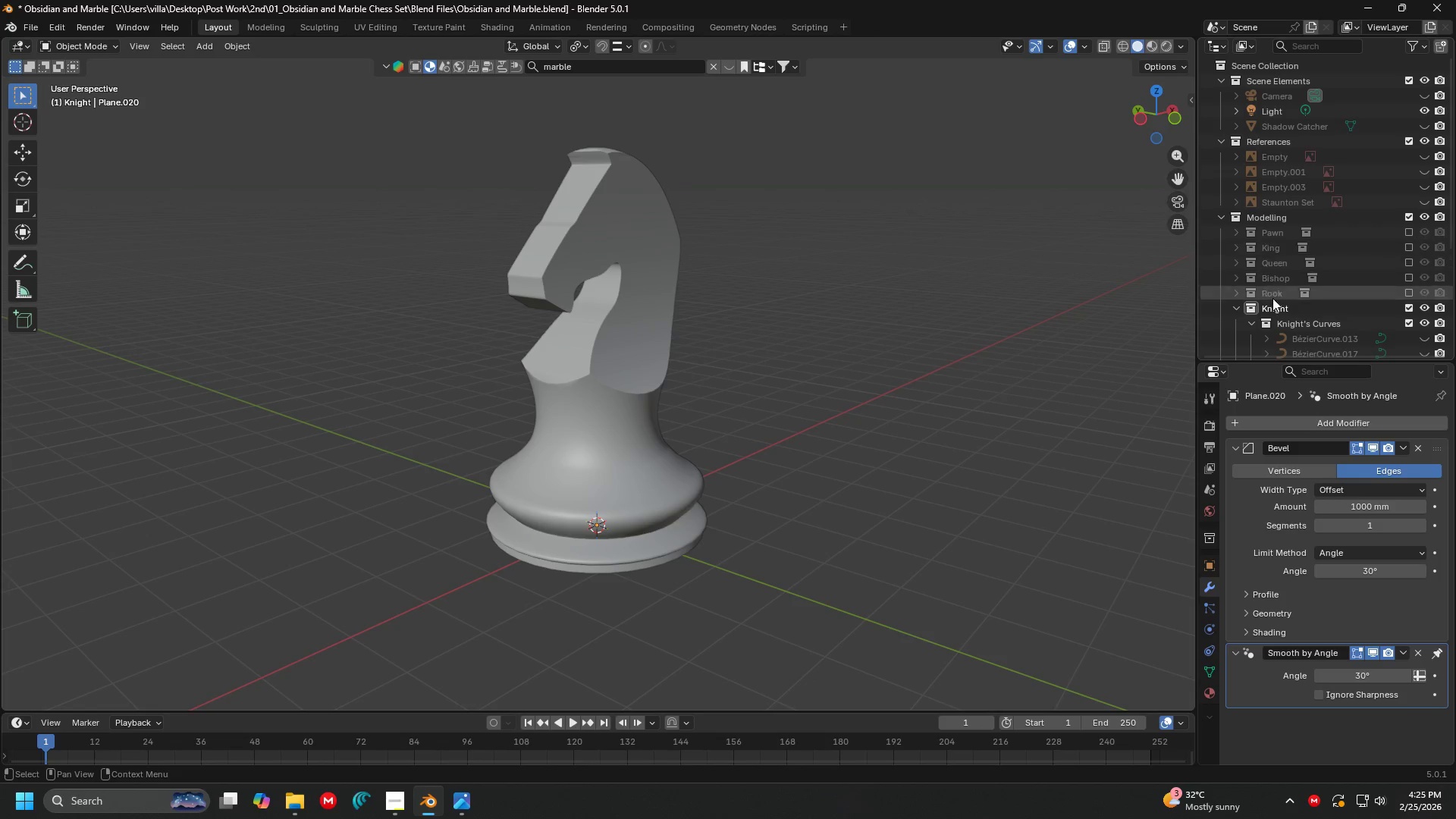 
scroll: coordinate [1282, 330], scroll_direction: down, amount: 3.0
 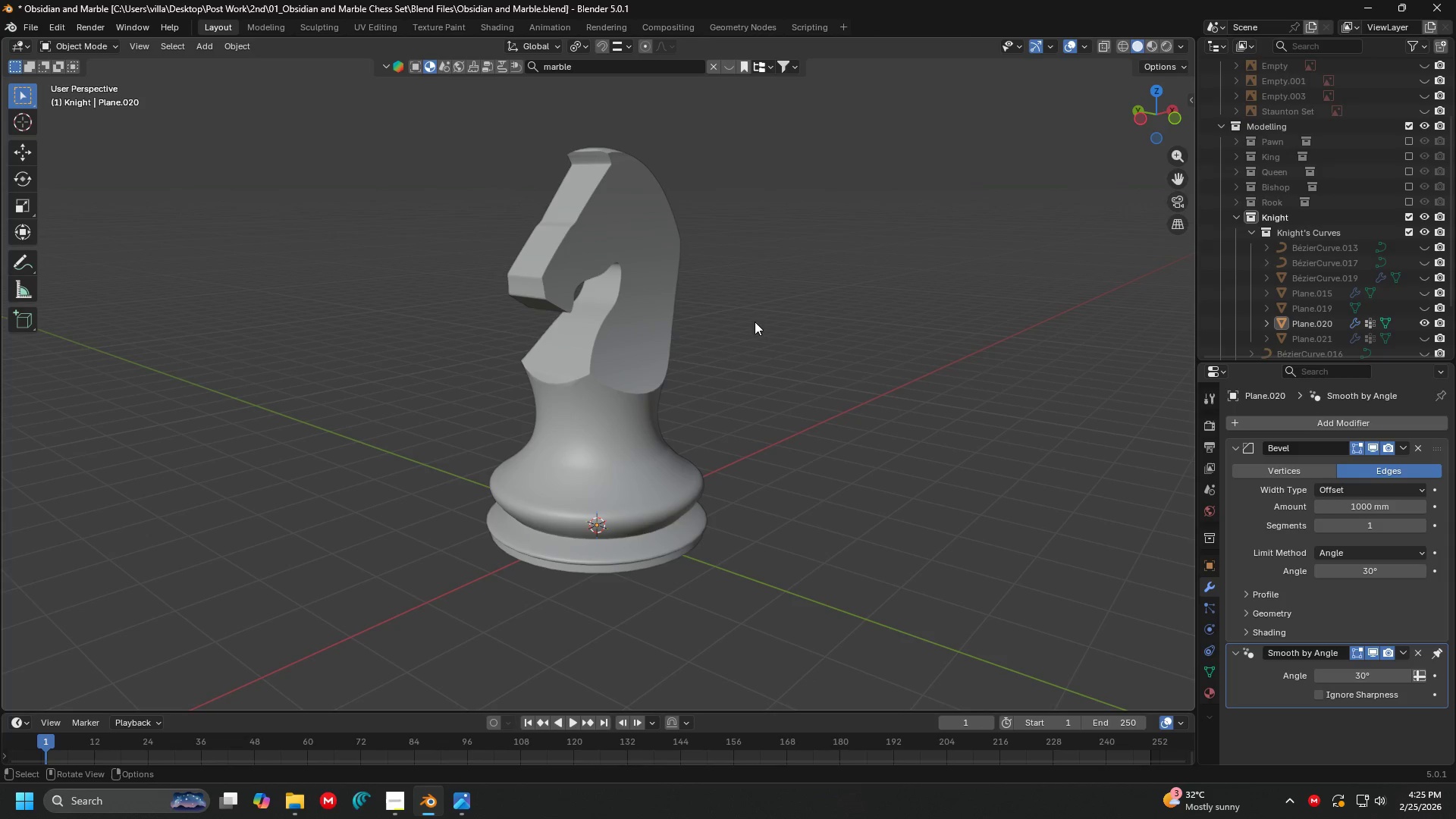 
left_click([720, 315])
 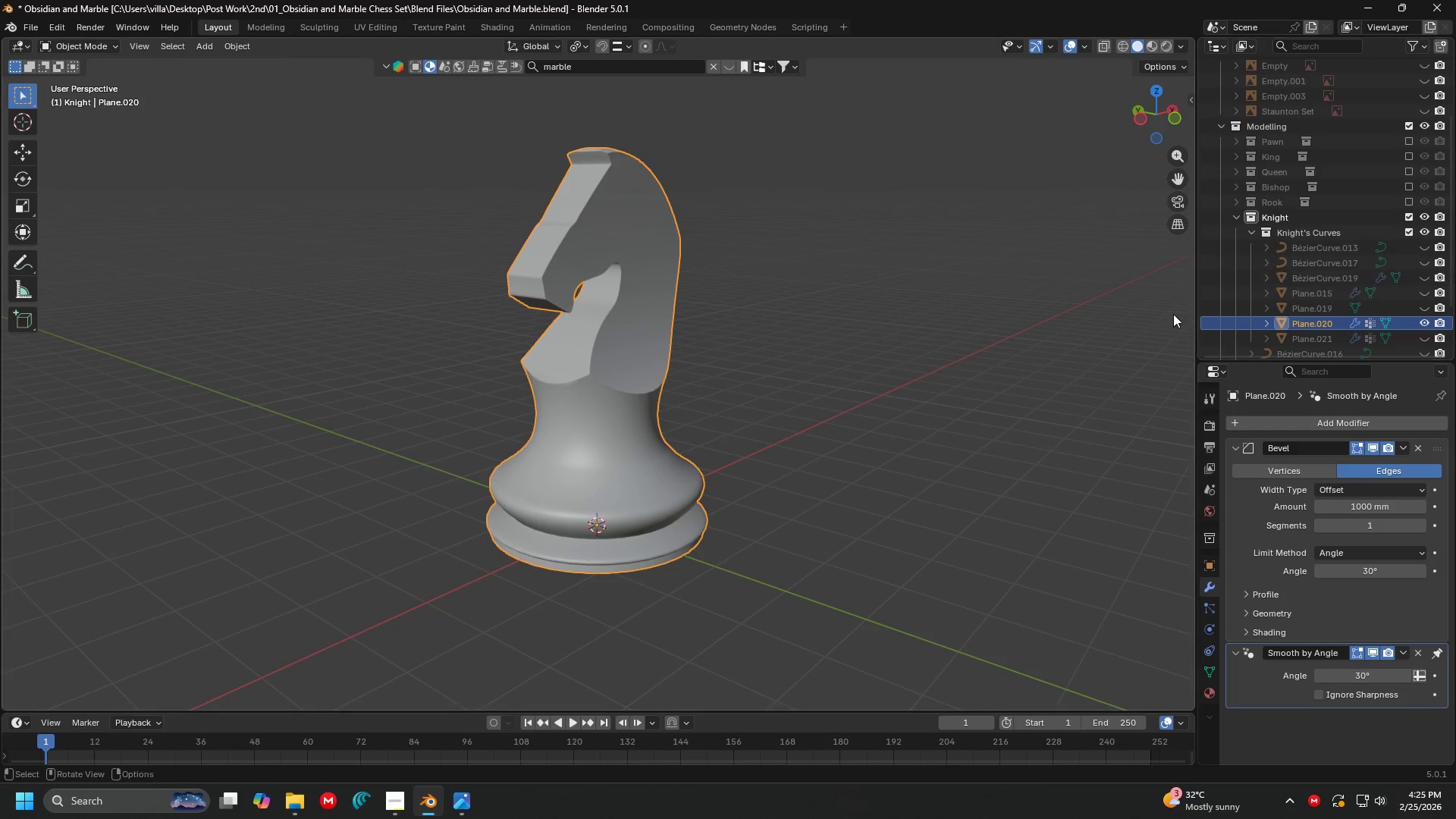 
scroll: coordinate [755, 277], scroll_direction: none, amount: 0.0
 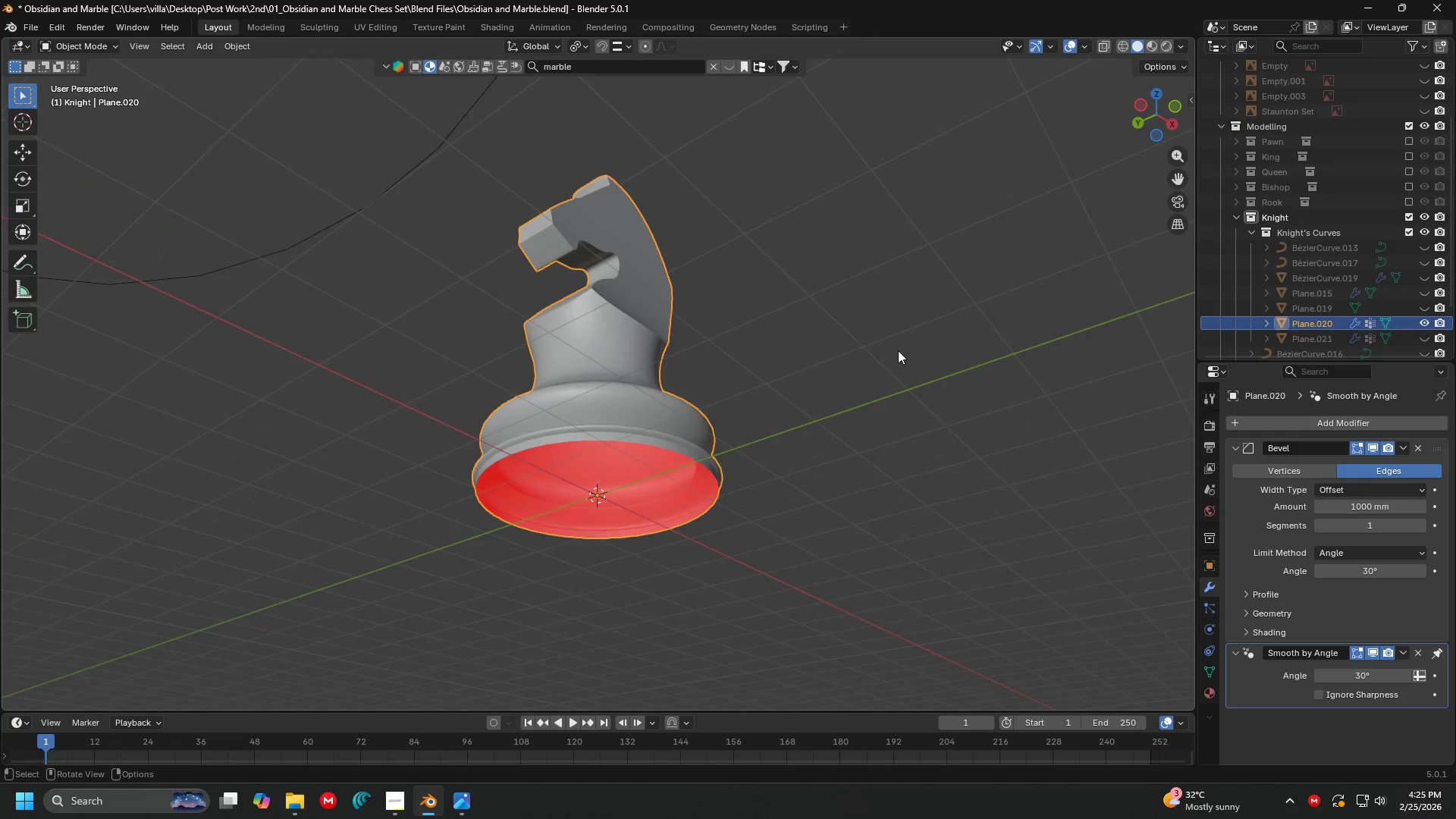 
key(Shift+D)
 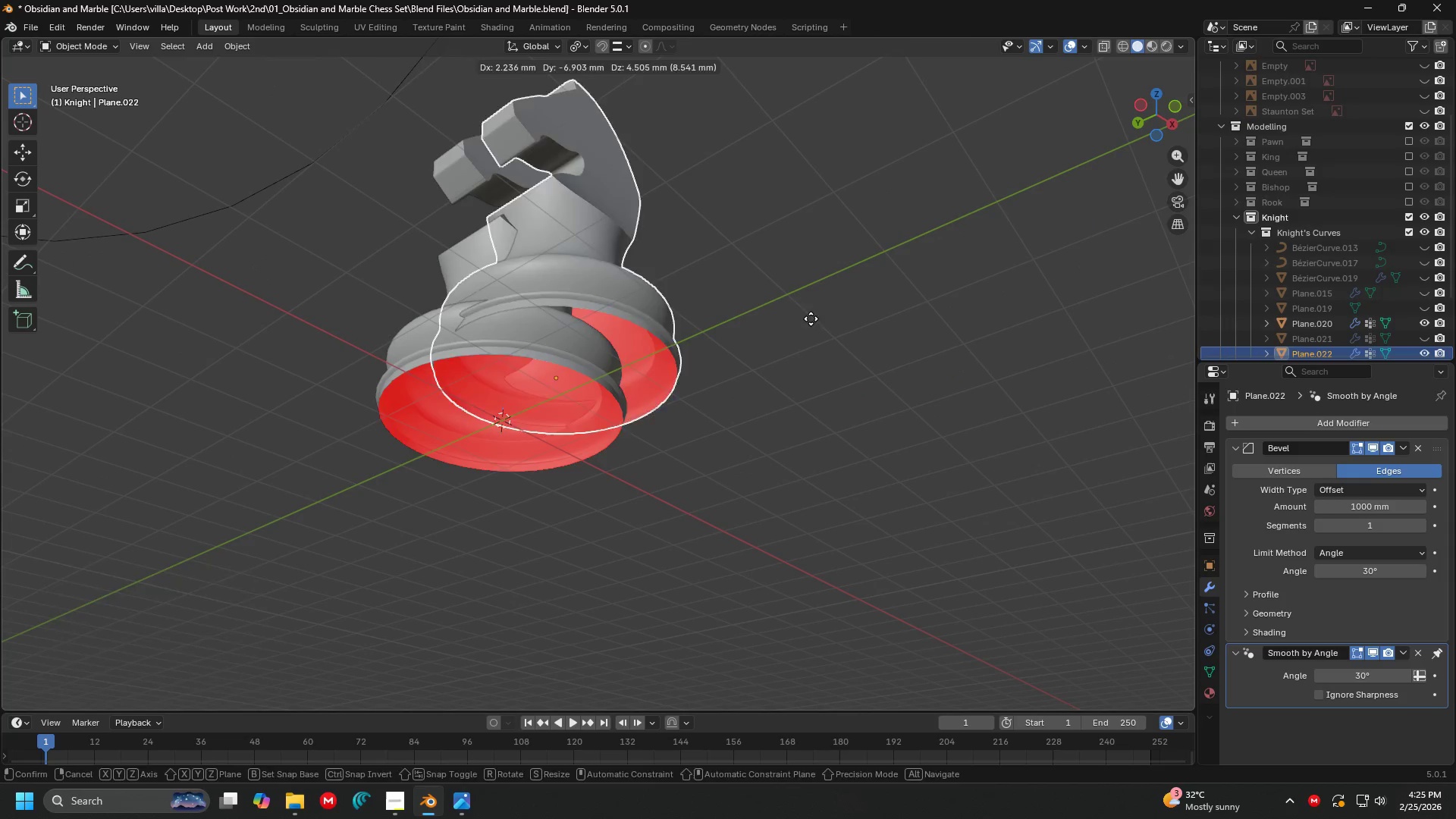 
right_click([811, 318])
 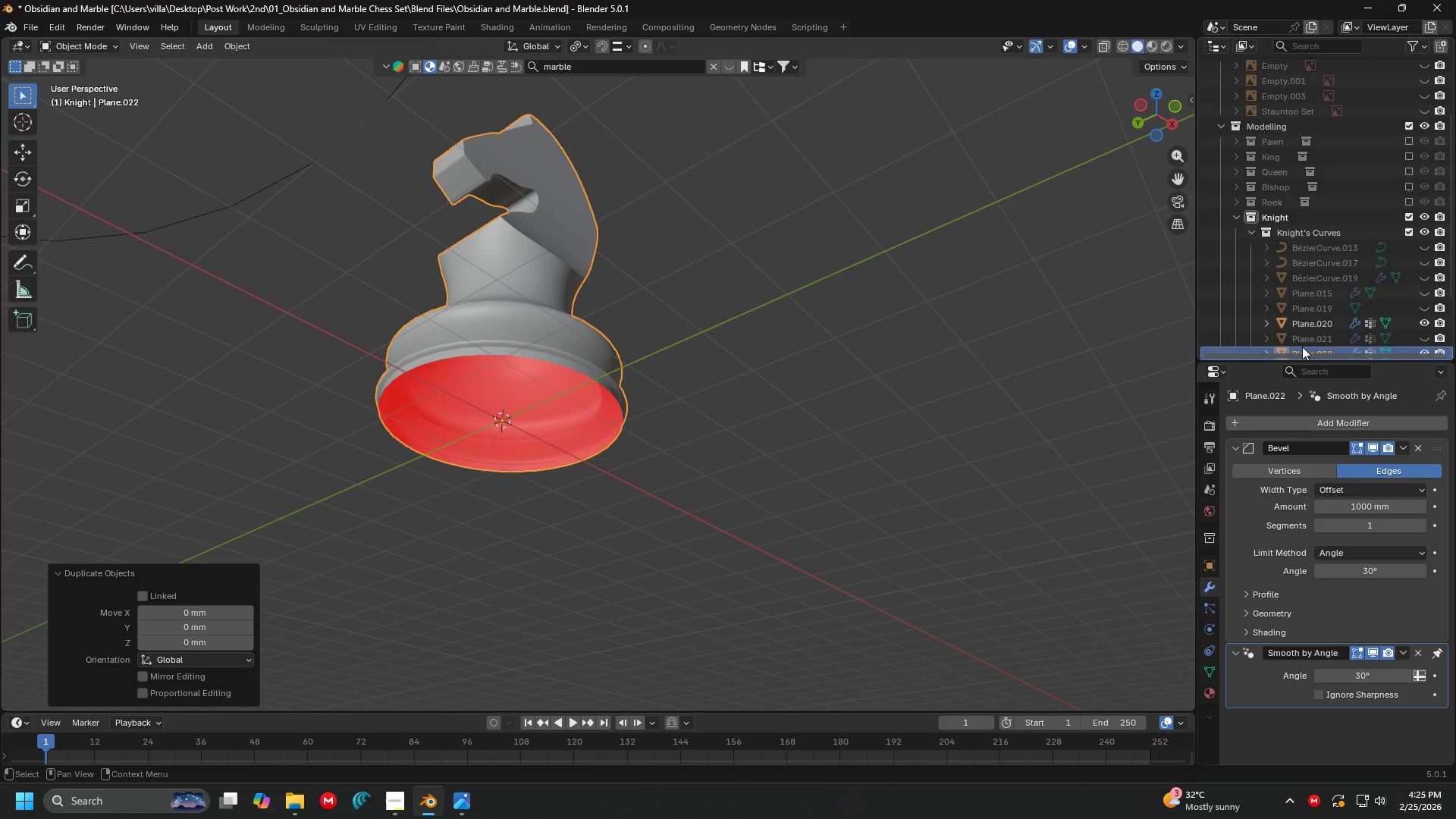 
scroll: coordinate [1308, 298], scroll_direction: down, amount: 3.0
 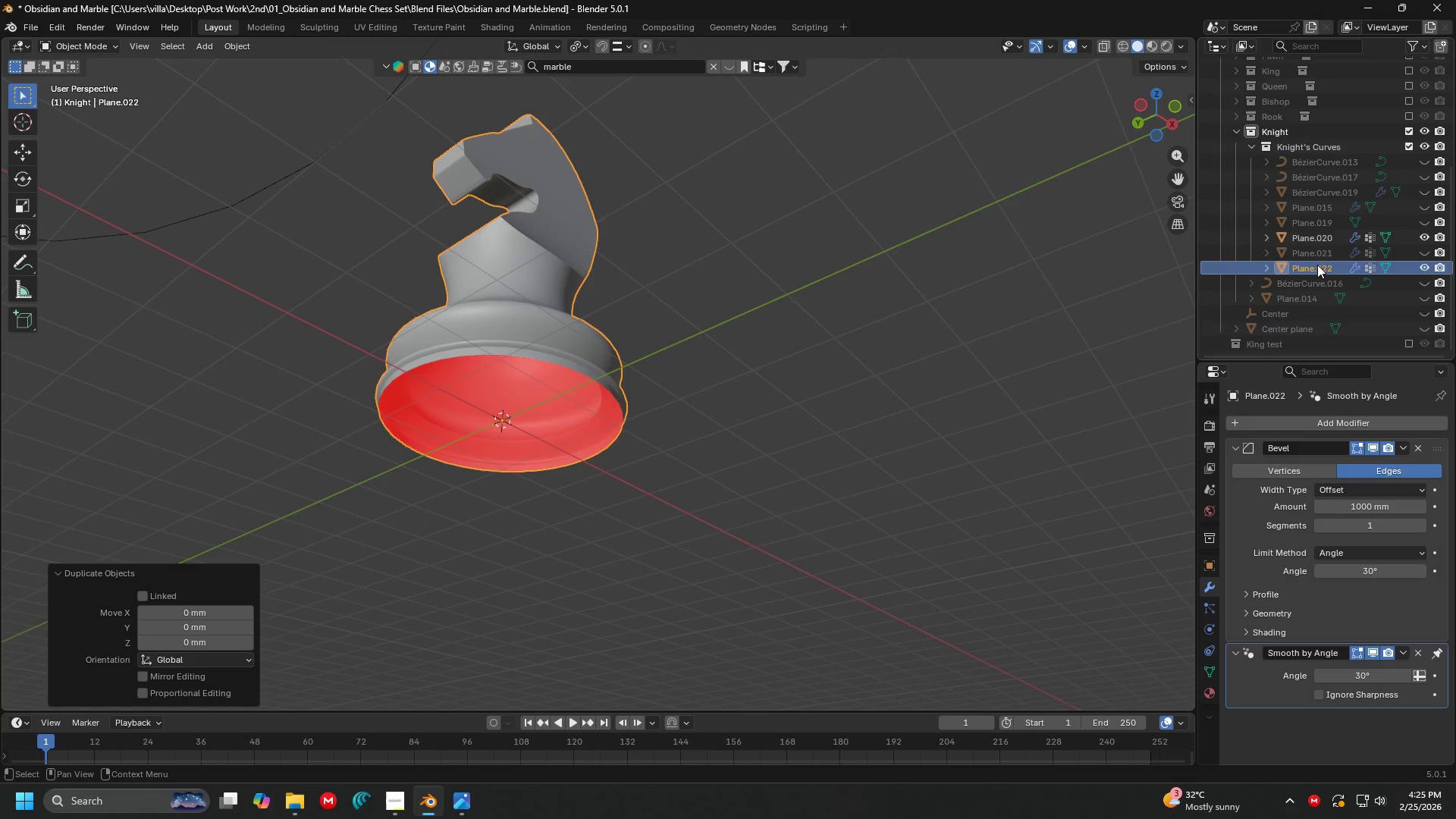 
left_click_drag(start_coordinate=[1317, 265], to_coordinate=[1306, 127])
 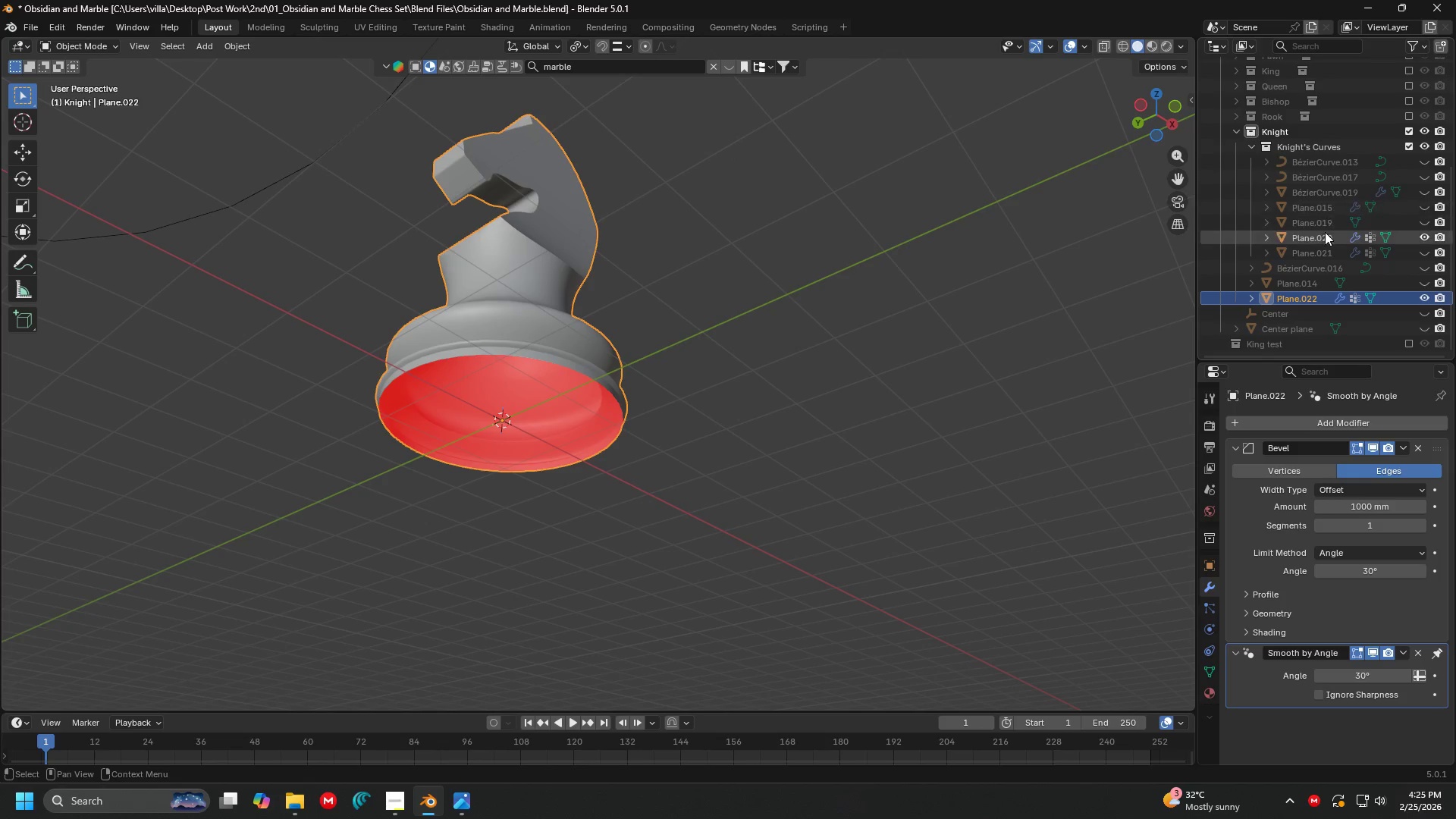 
left_click([1325, 232])
 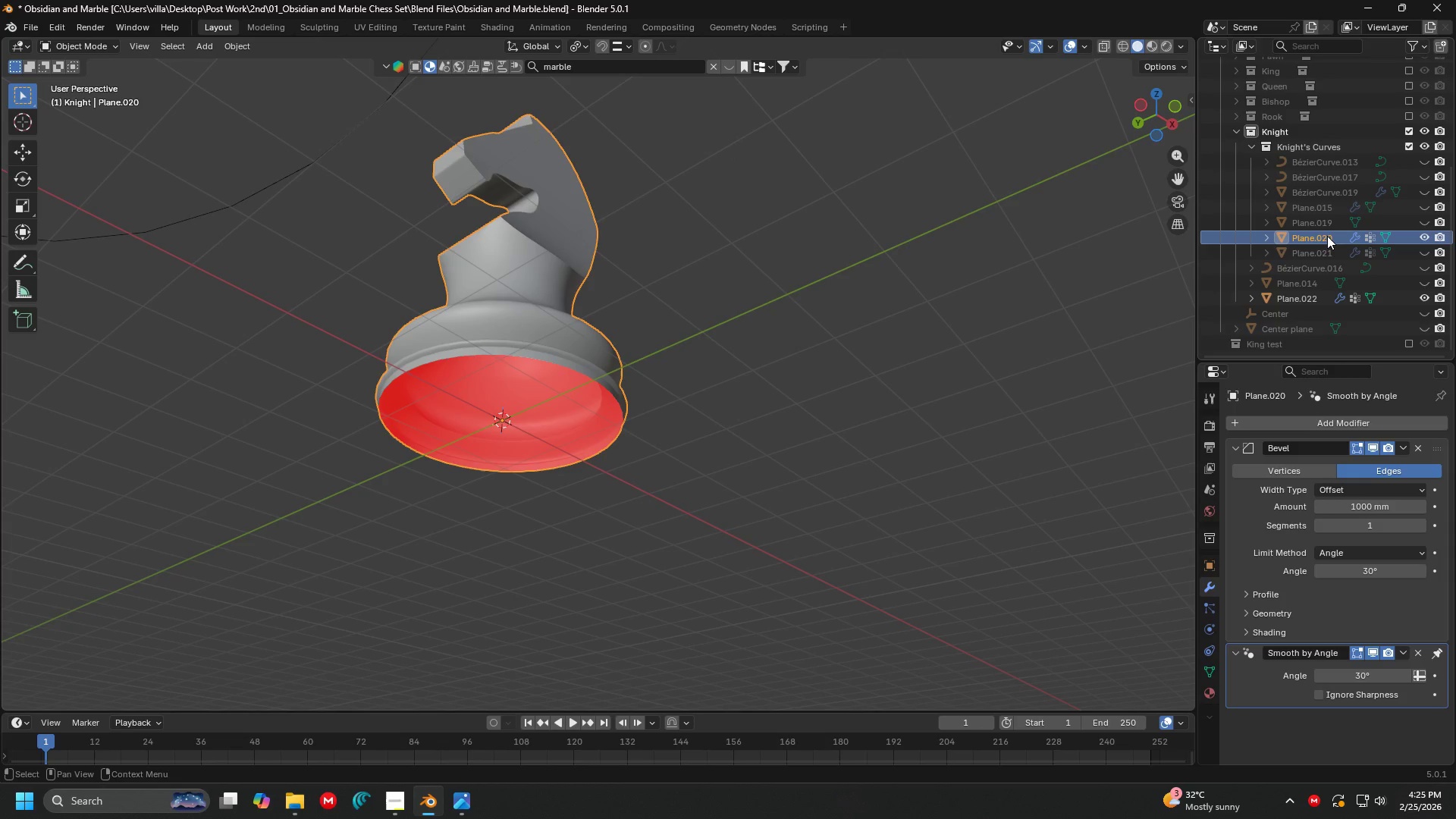 
left_click_drag(start_coordinate=[1327, 236], to_coordinate=[1298, 130])
 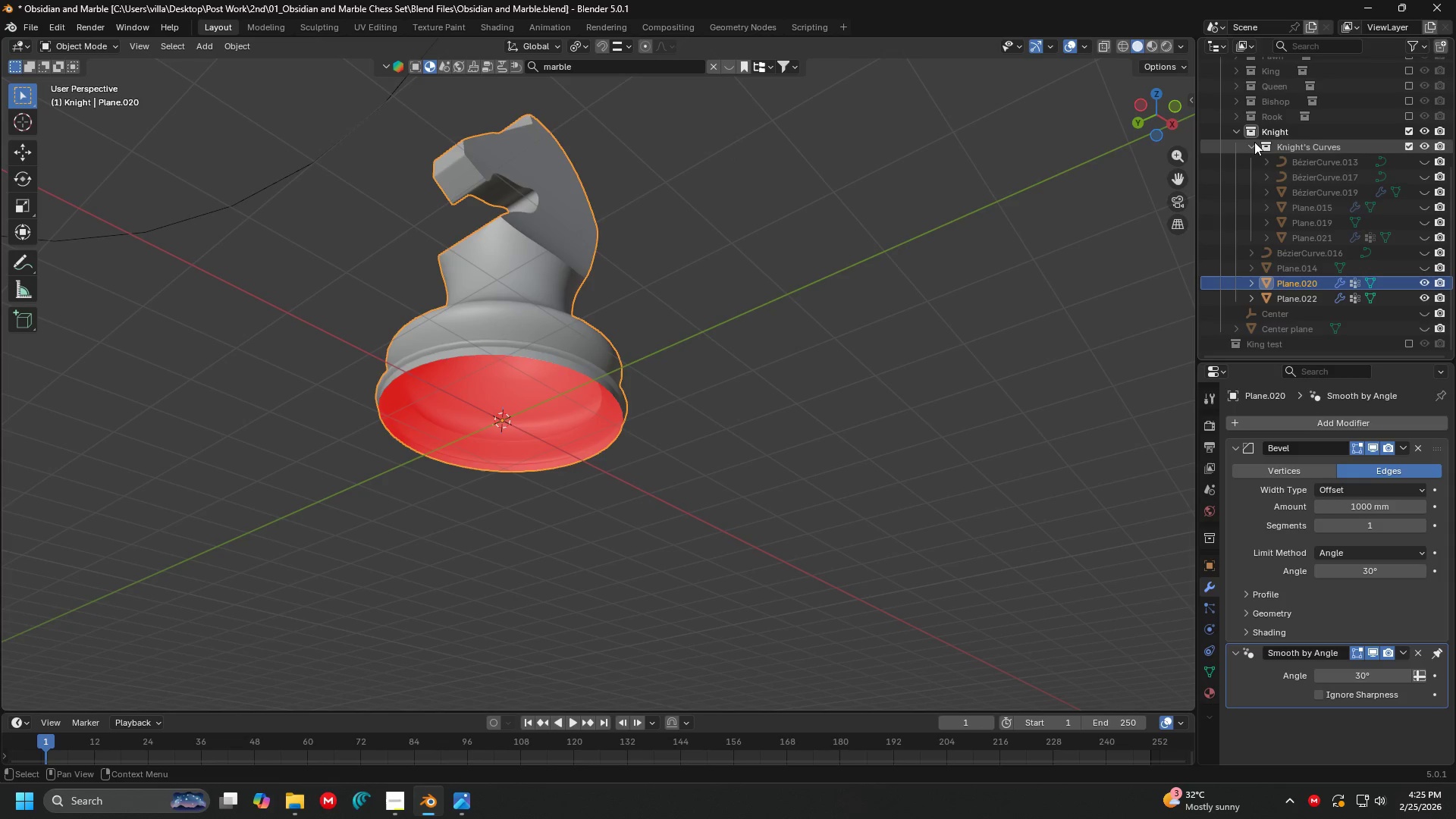 
left_click([1254, 142])
 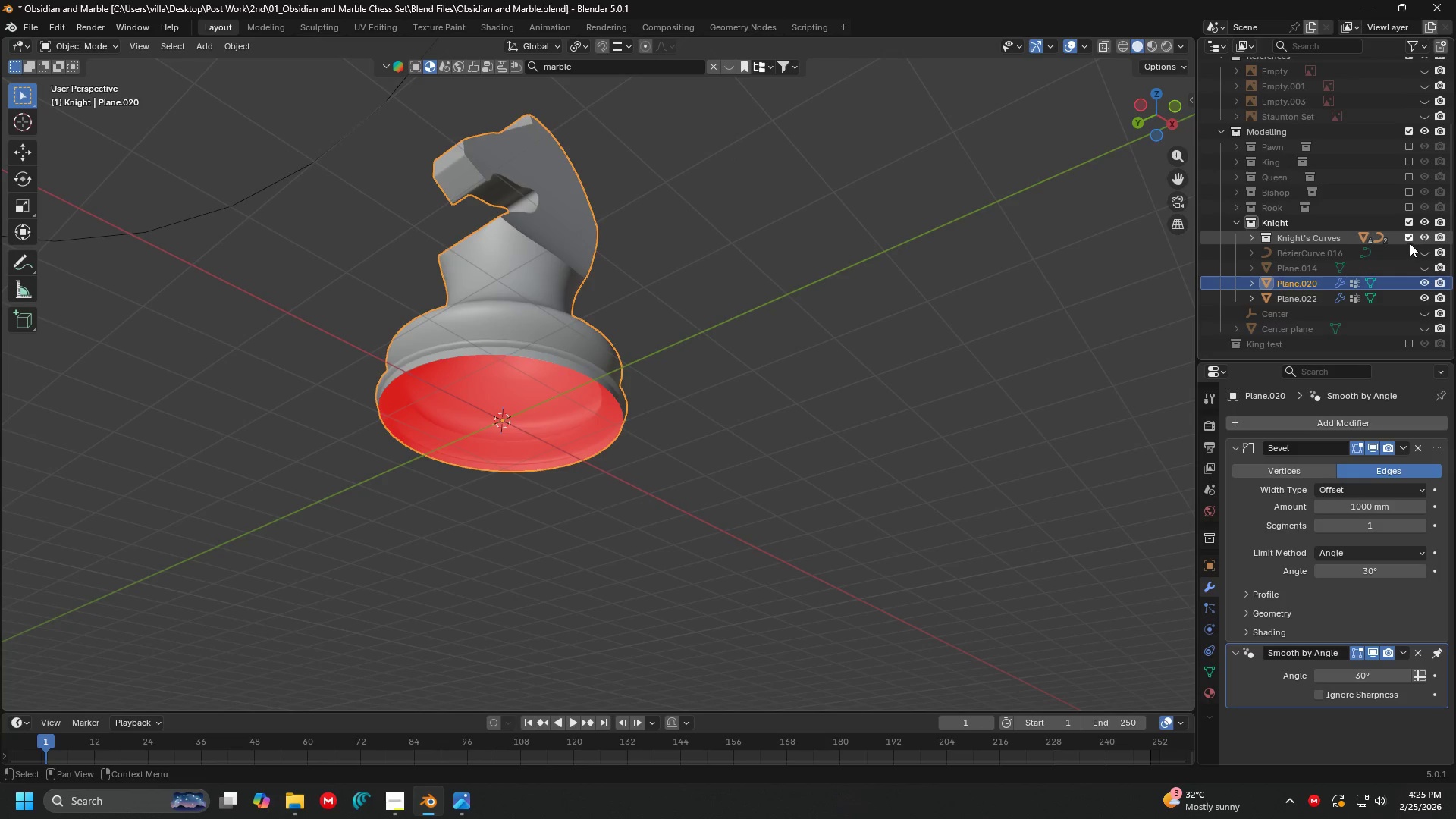 
left_click([1413, 239])
 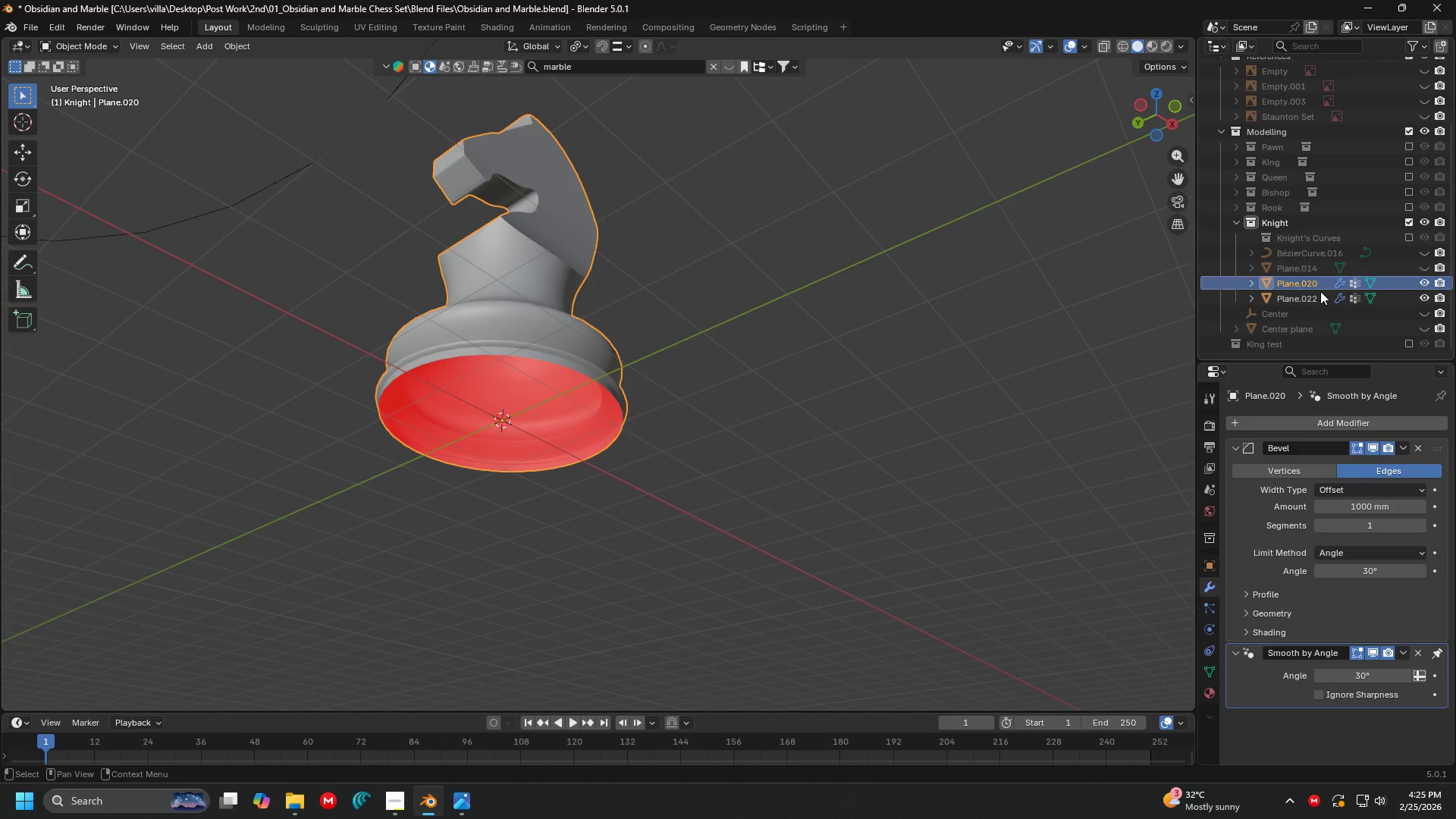 
left_click([651, 276])
 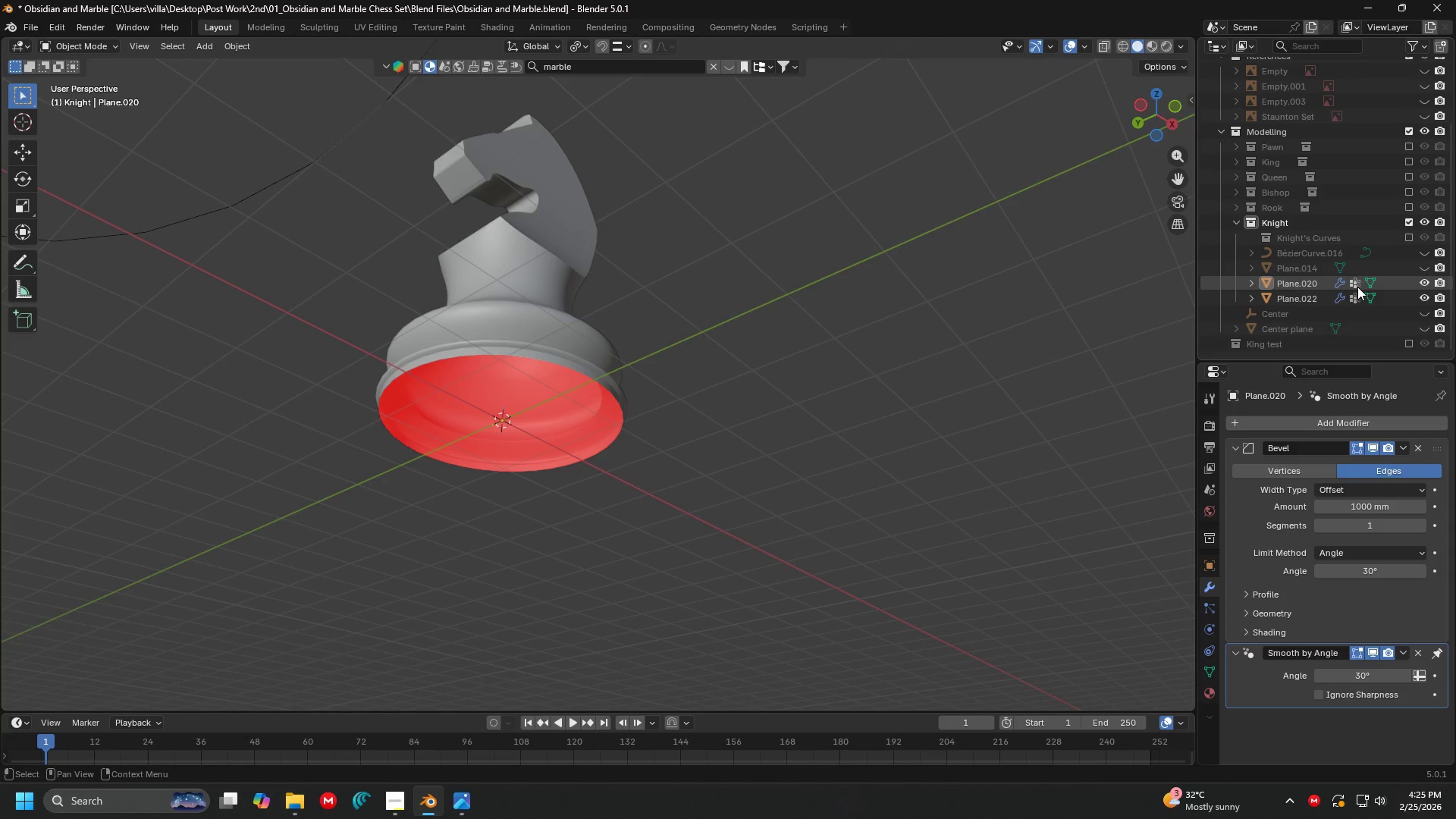 
double_click([1312, 279])
 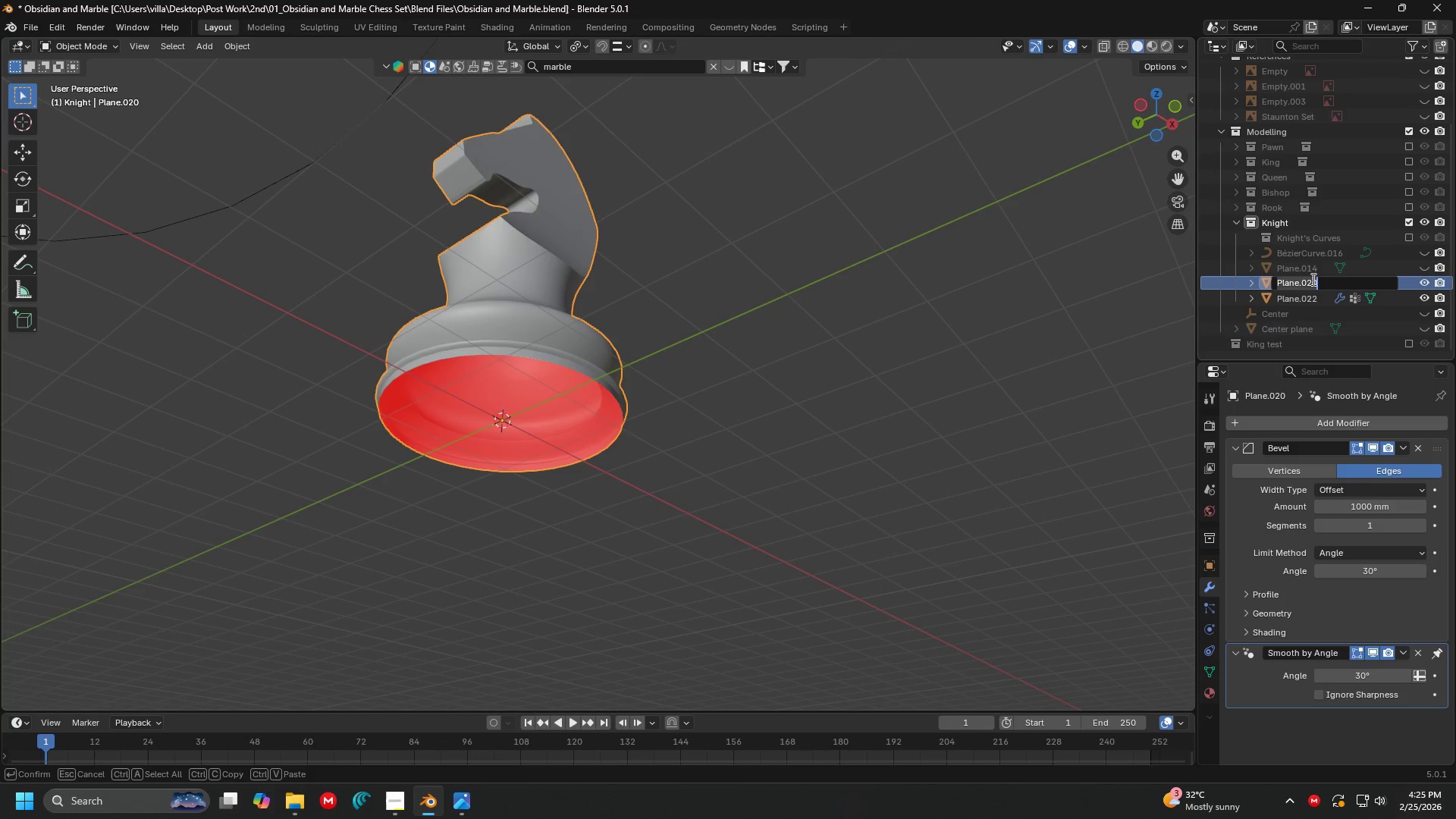 
type(Hollow)
 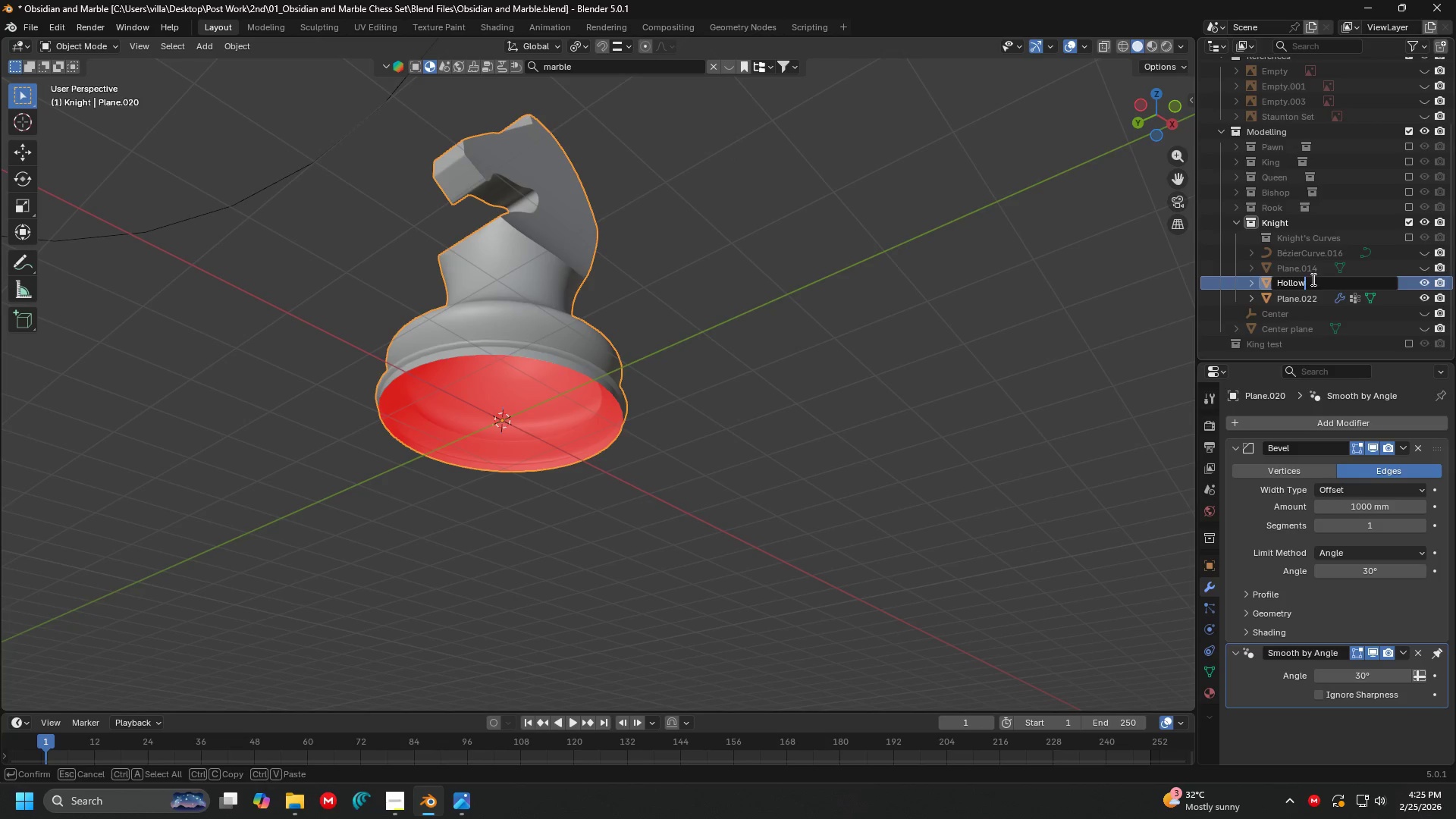 
key(Enter)
 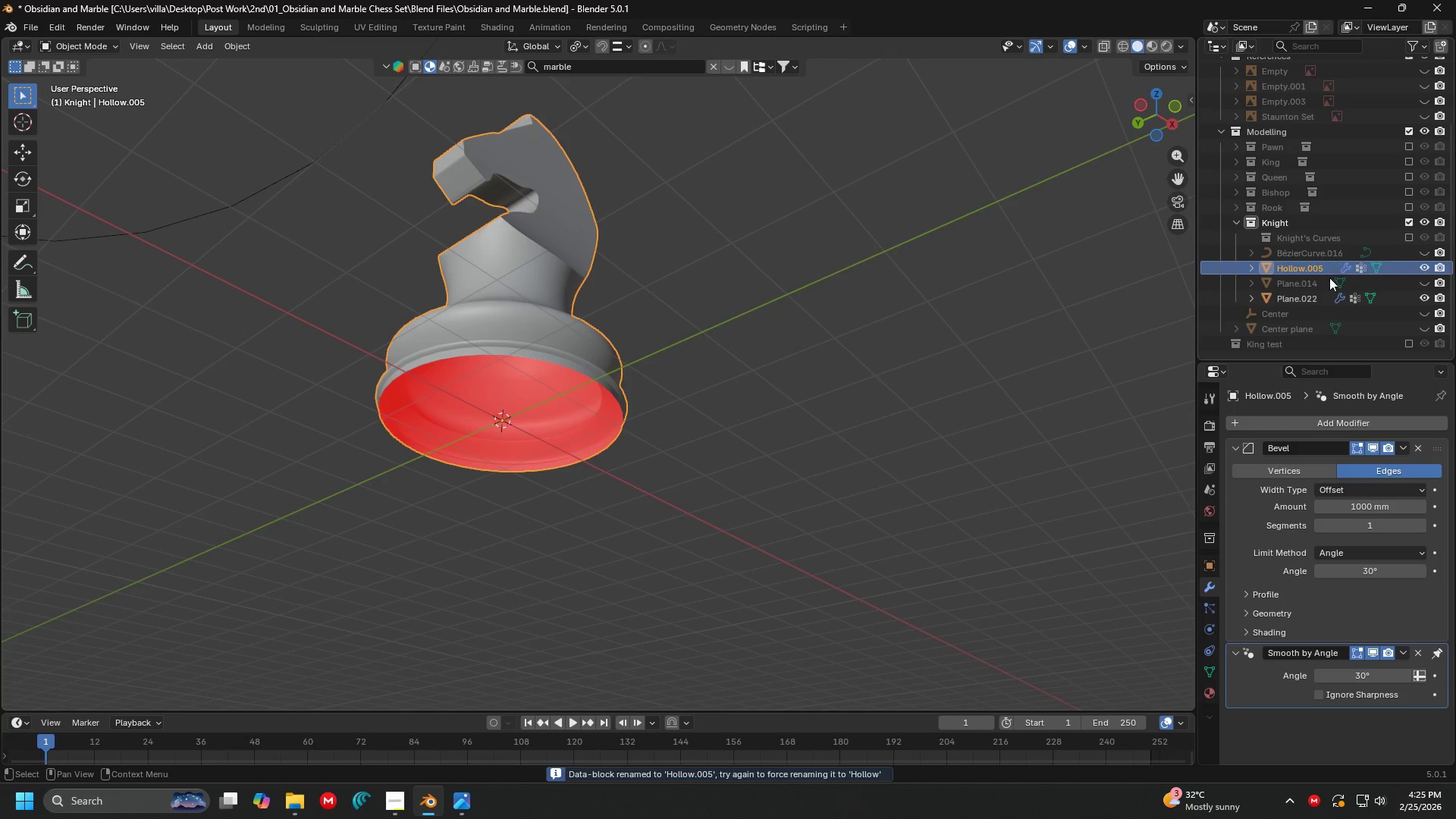 
left_click([1304, 301])
 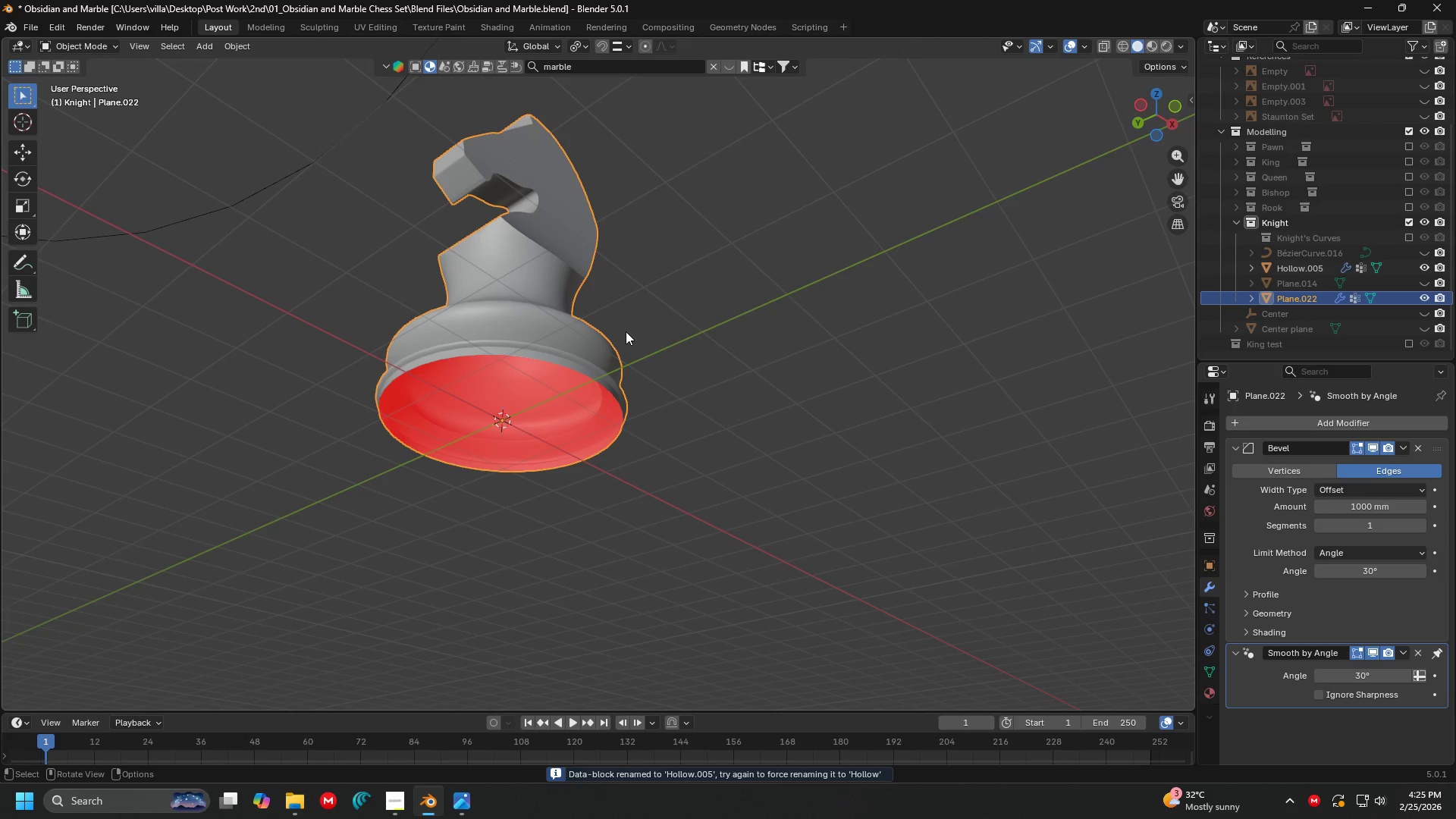 
key(Tab)
 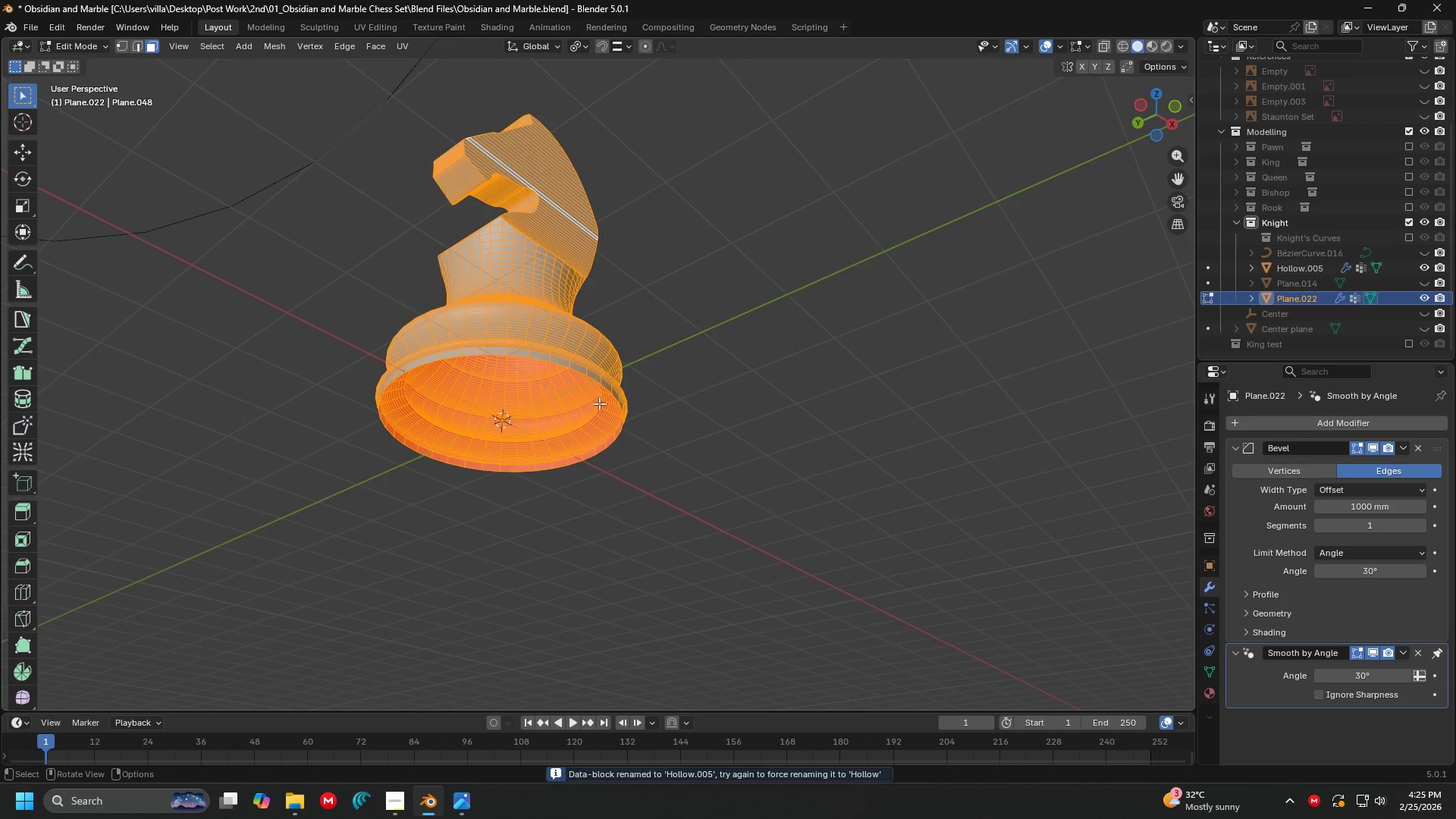 
hold_key(key=AltLeft, duration=0.42)
left_click([626, 431])
 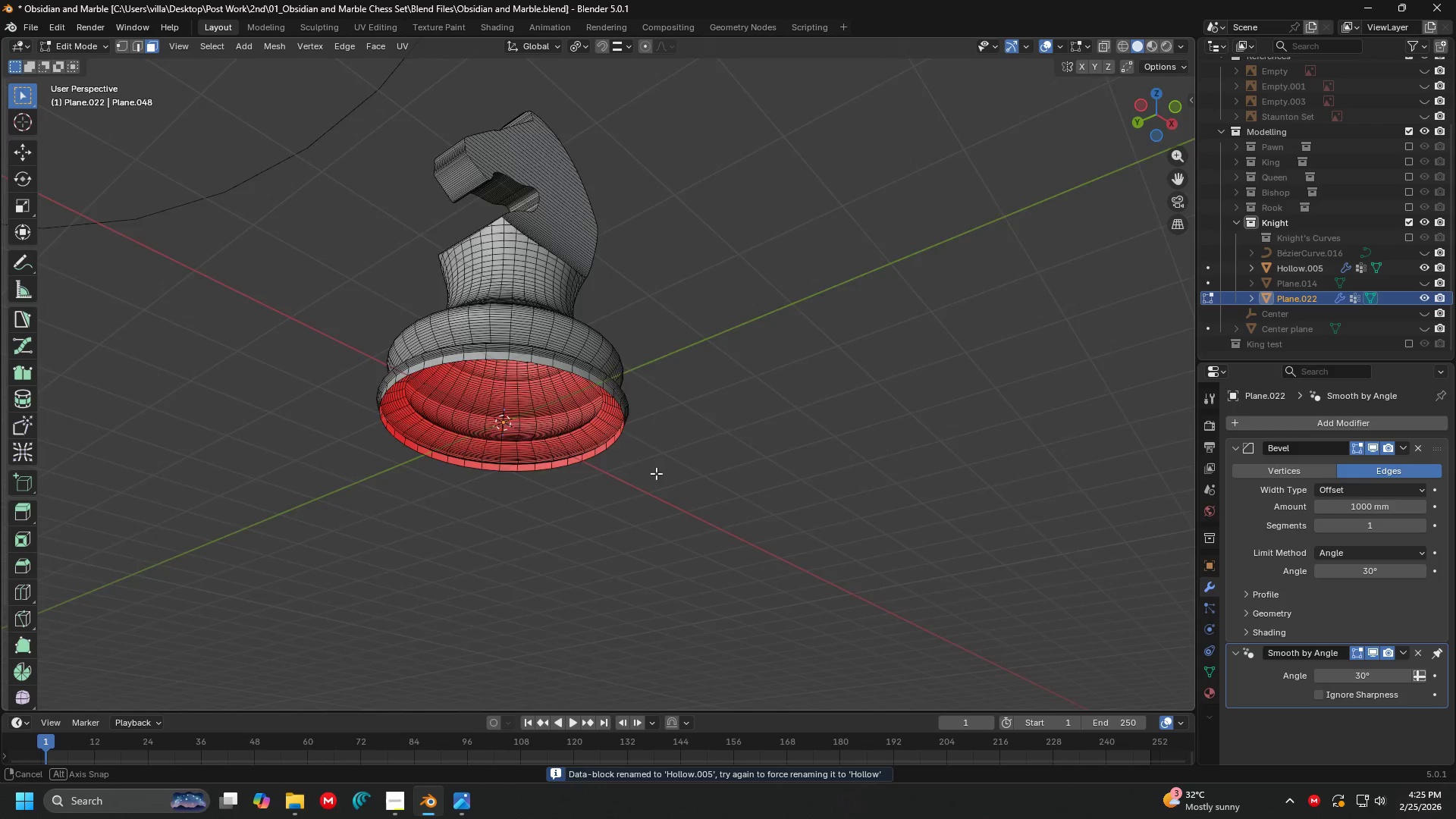 
scroll: coordinate [668, 494], scroll_direction: up, amount: 4.0
 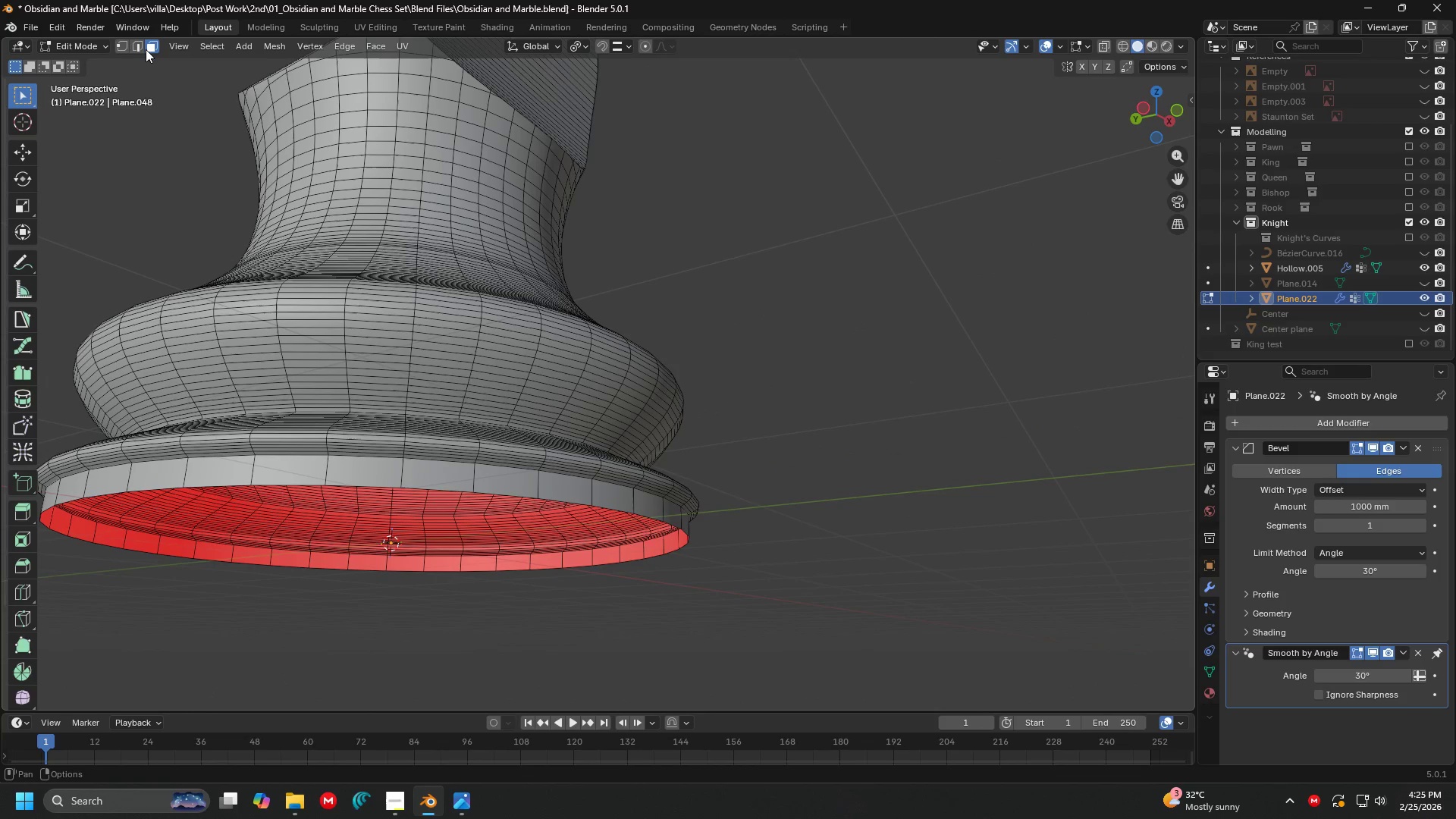 
left_click([125, 47])
 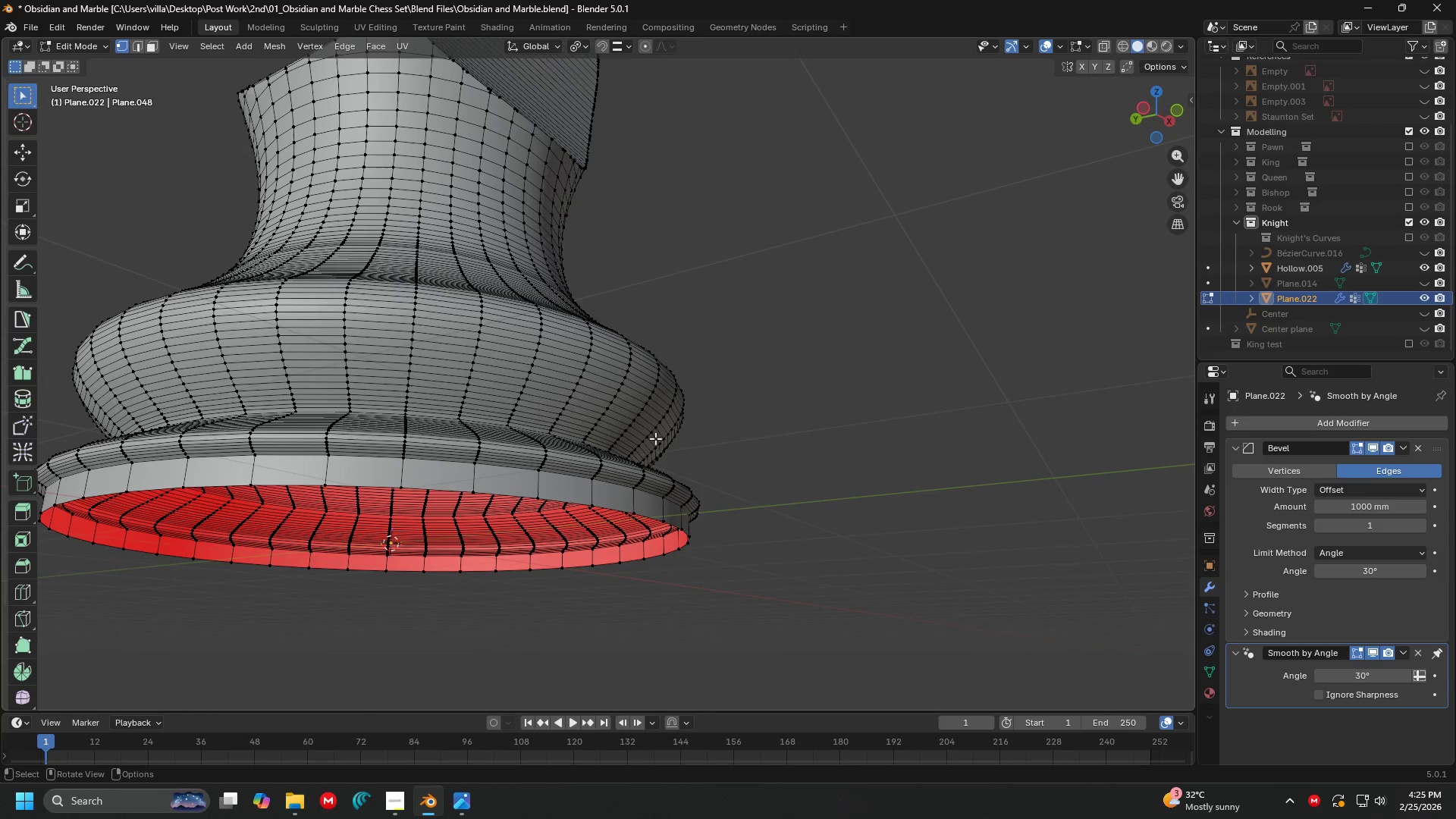 
hold_key(key=AltLeft, duration=0.55)
left_click([684, 548])
 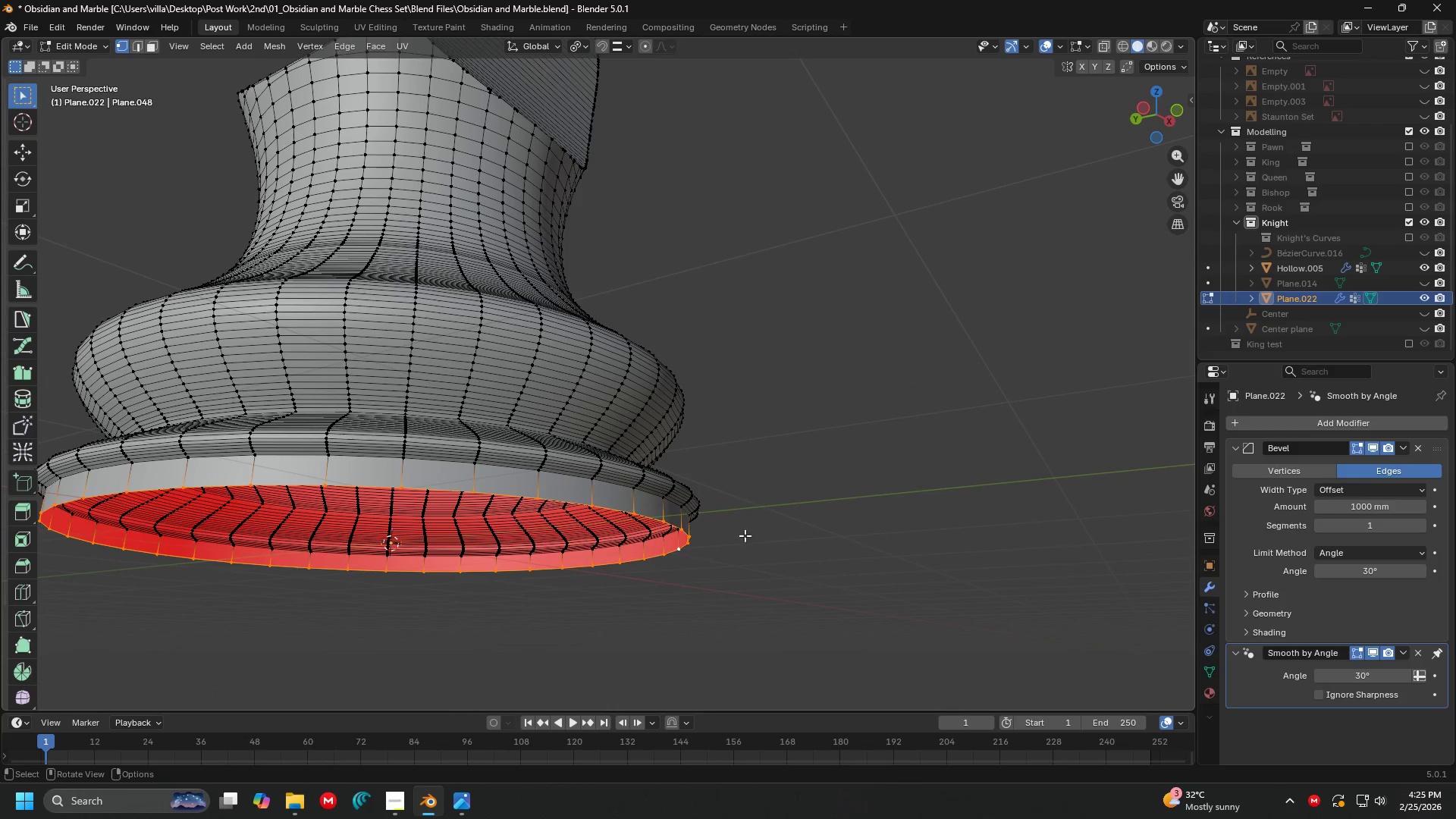 
key(F)
 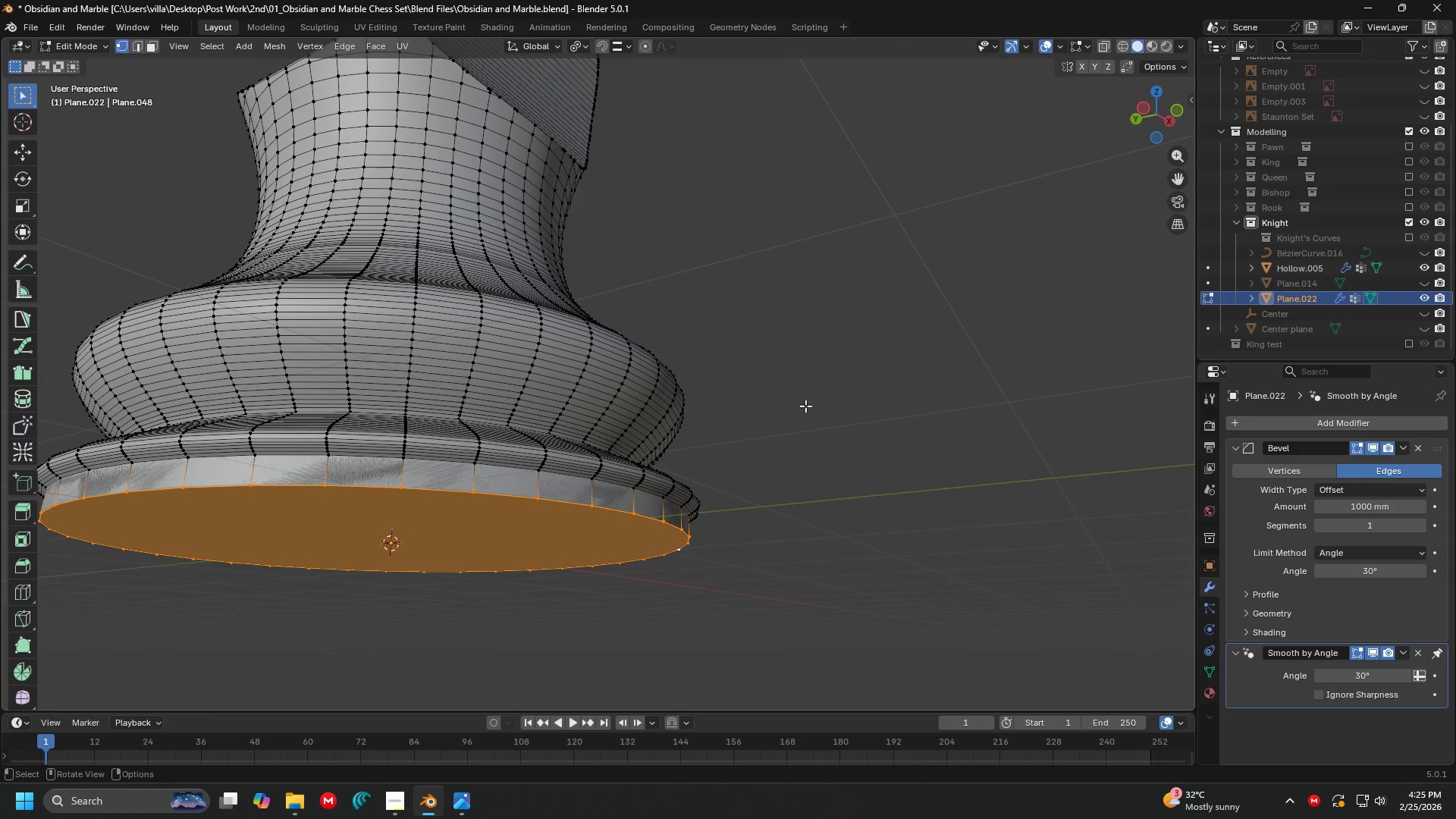 
key(Tab)
 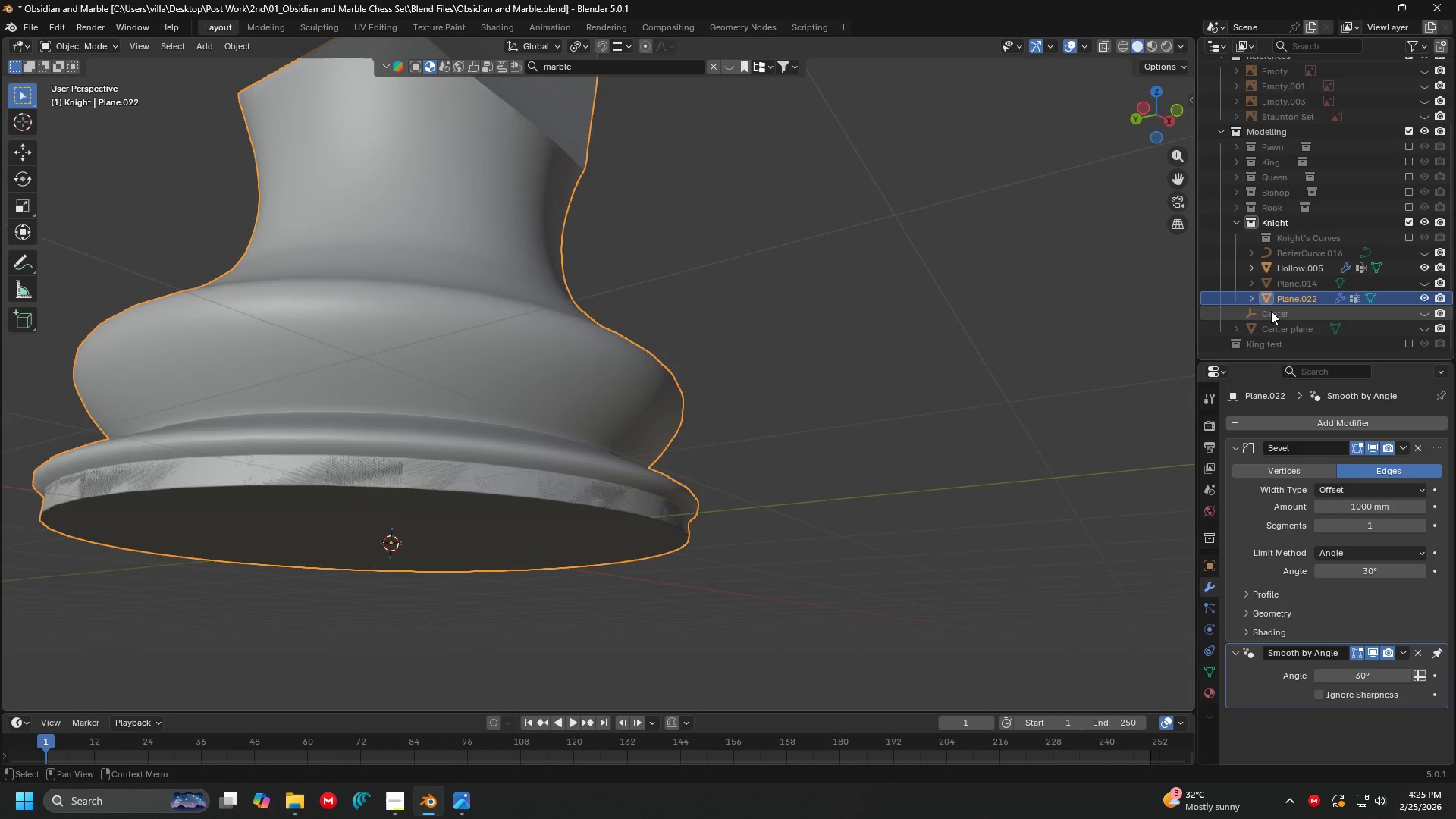 
double_click([1281, 300])
 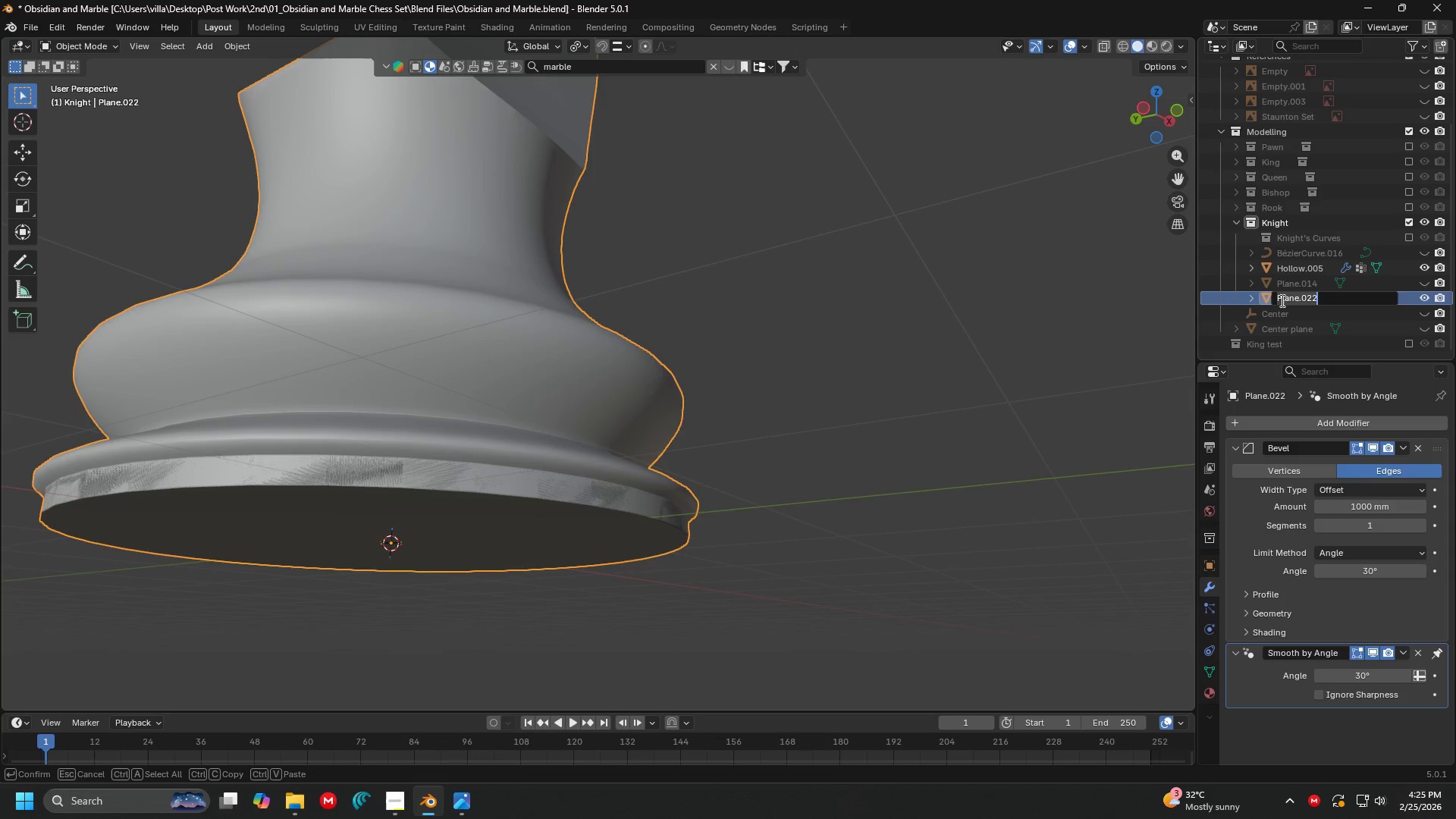 
type(Solid)
 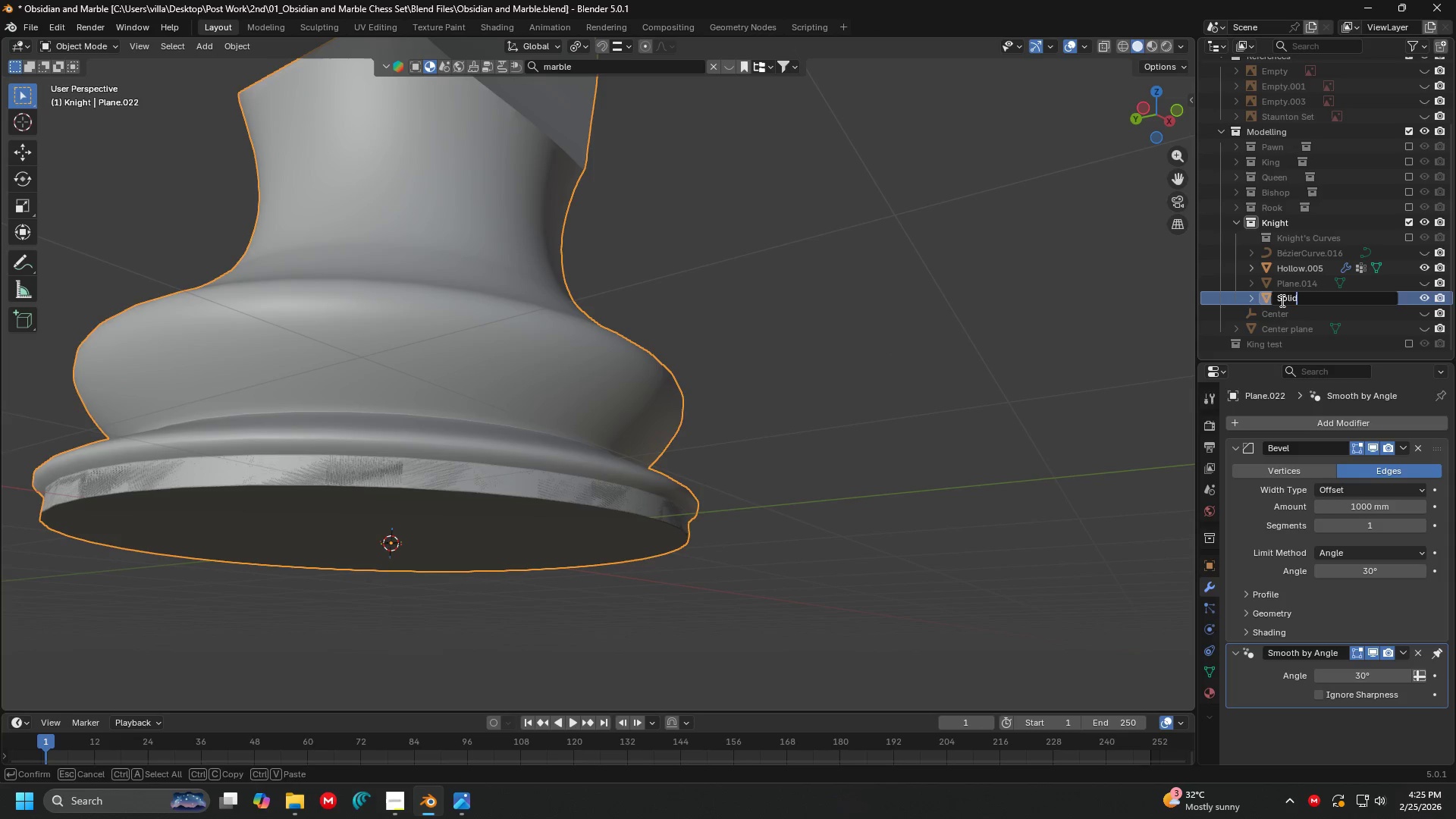 
key(Enter)
 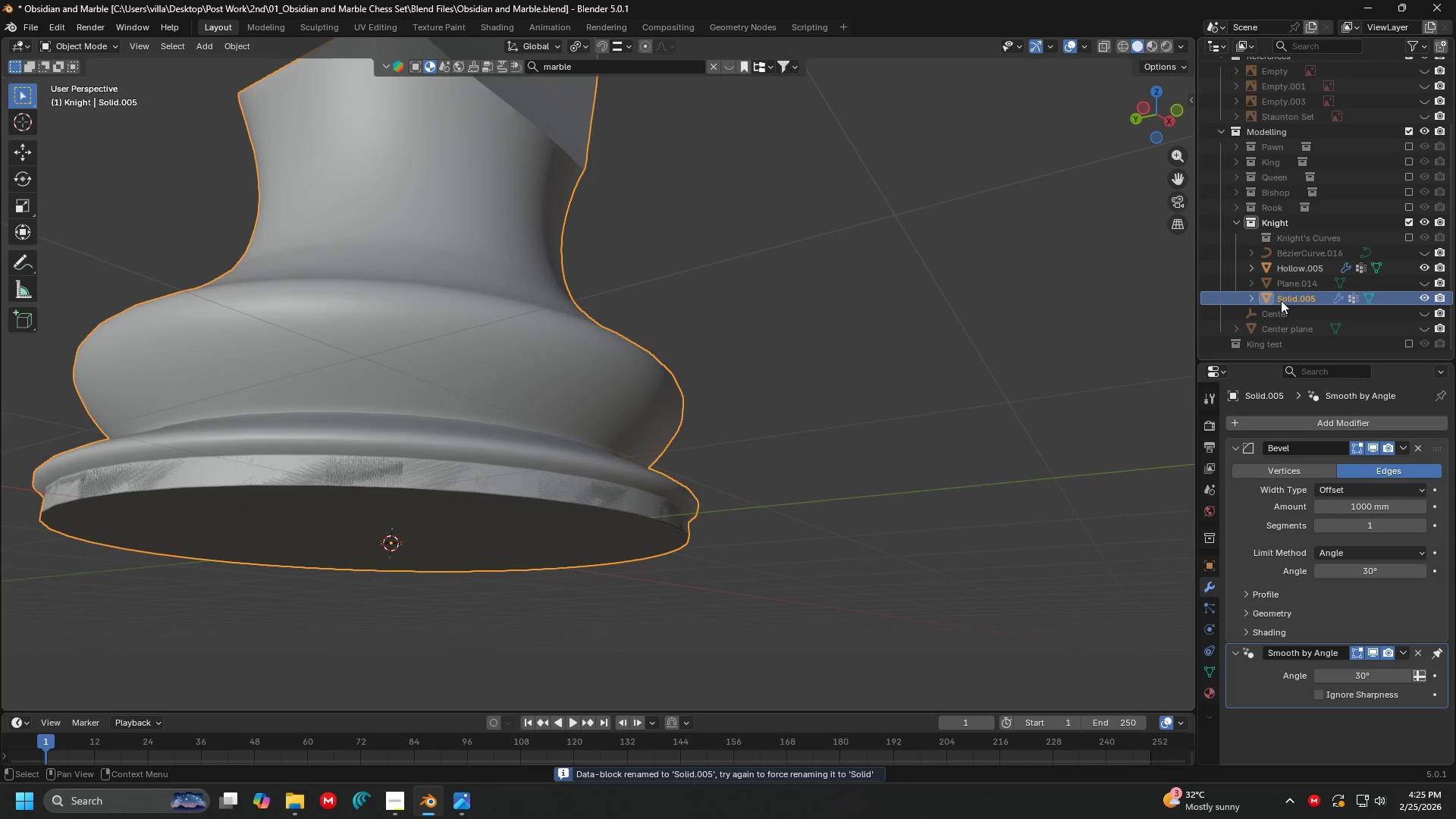 
left_click([1290, 285])
 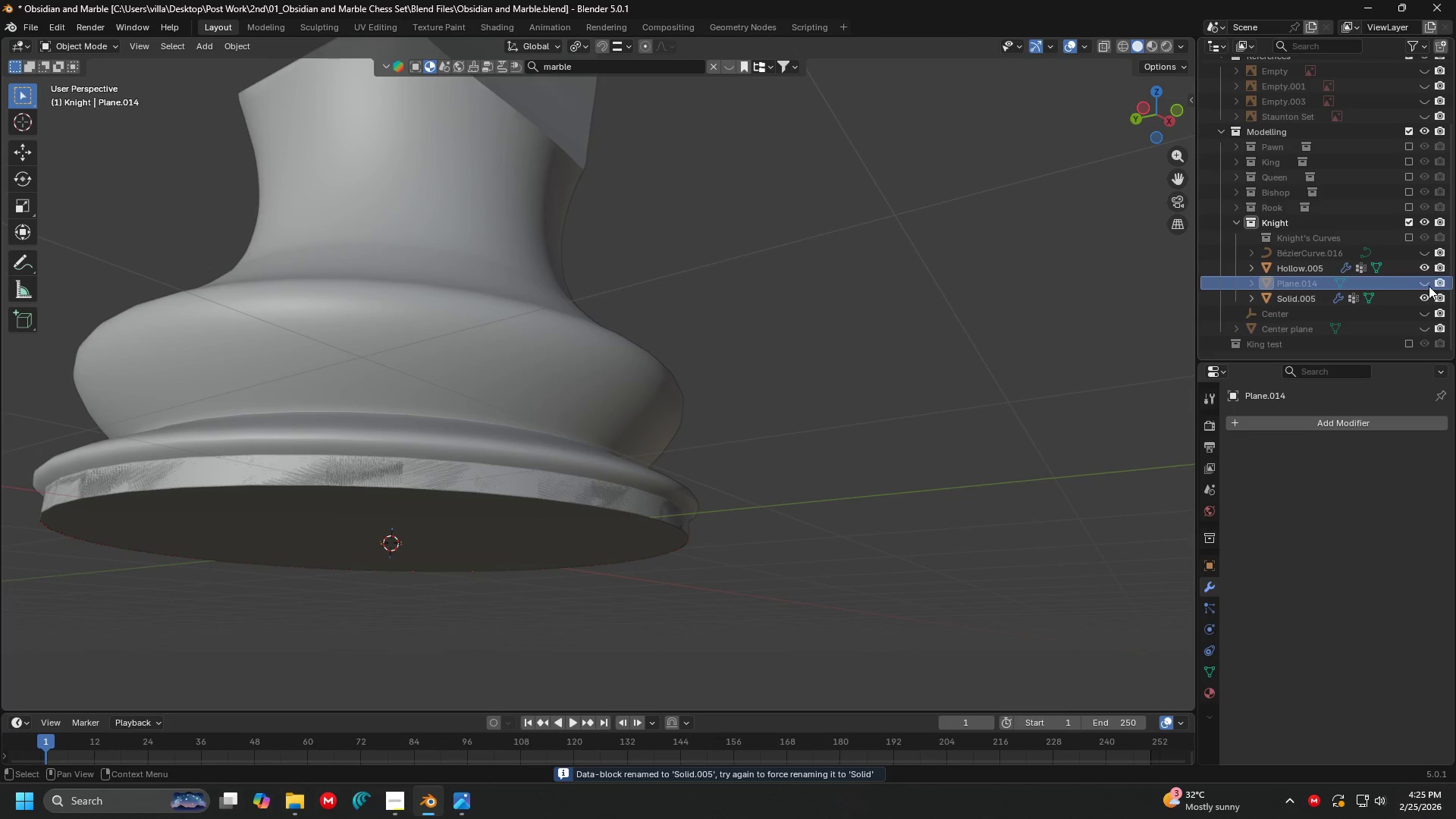 
left_click([1420, 281])
 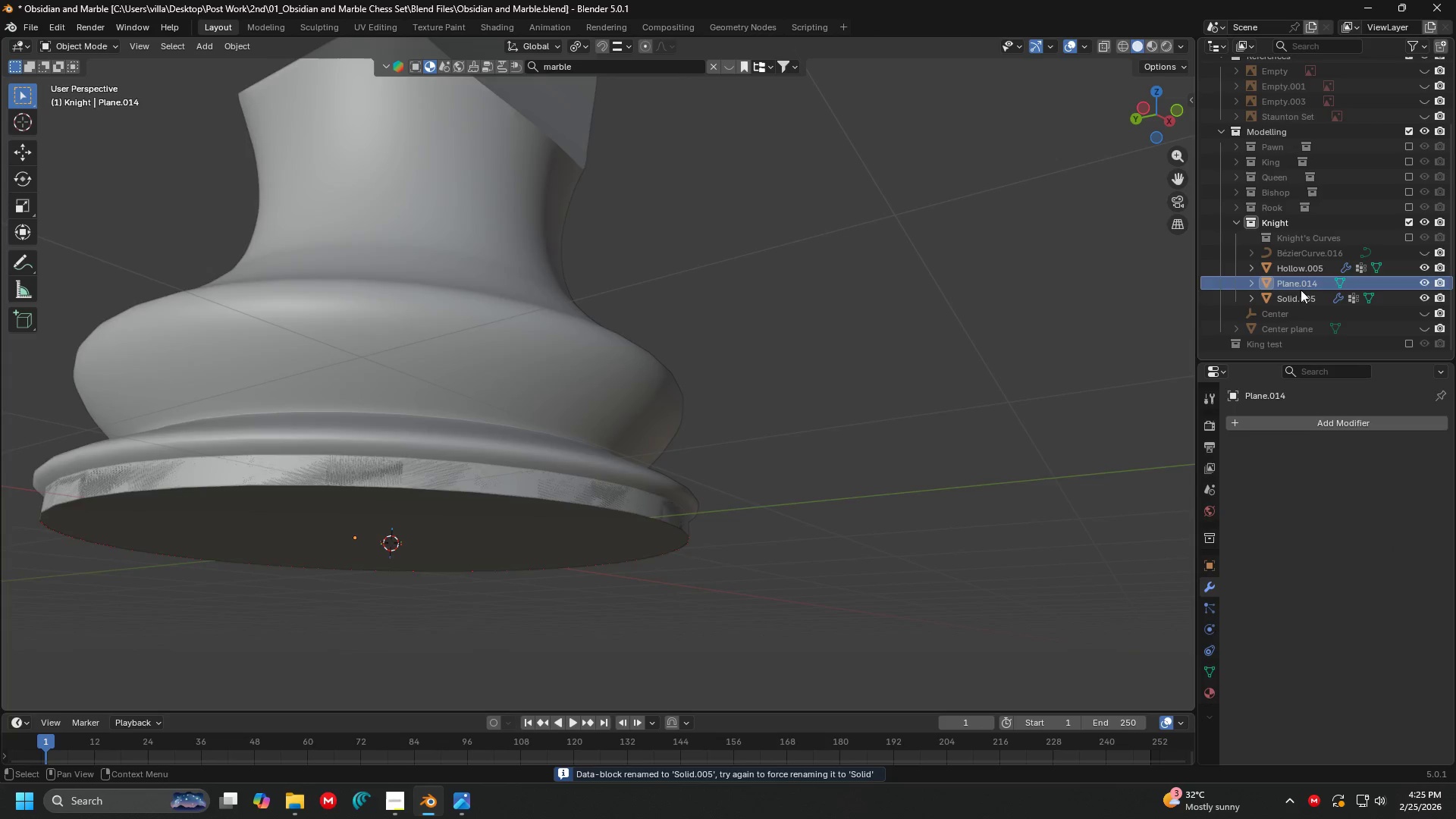 
key(Shift+ShiftLeft)
 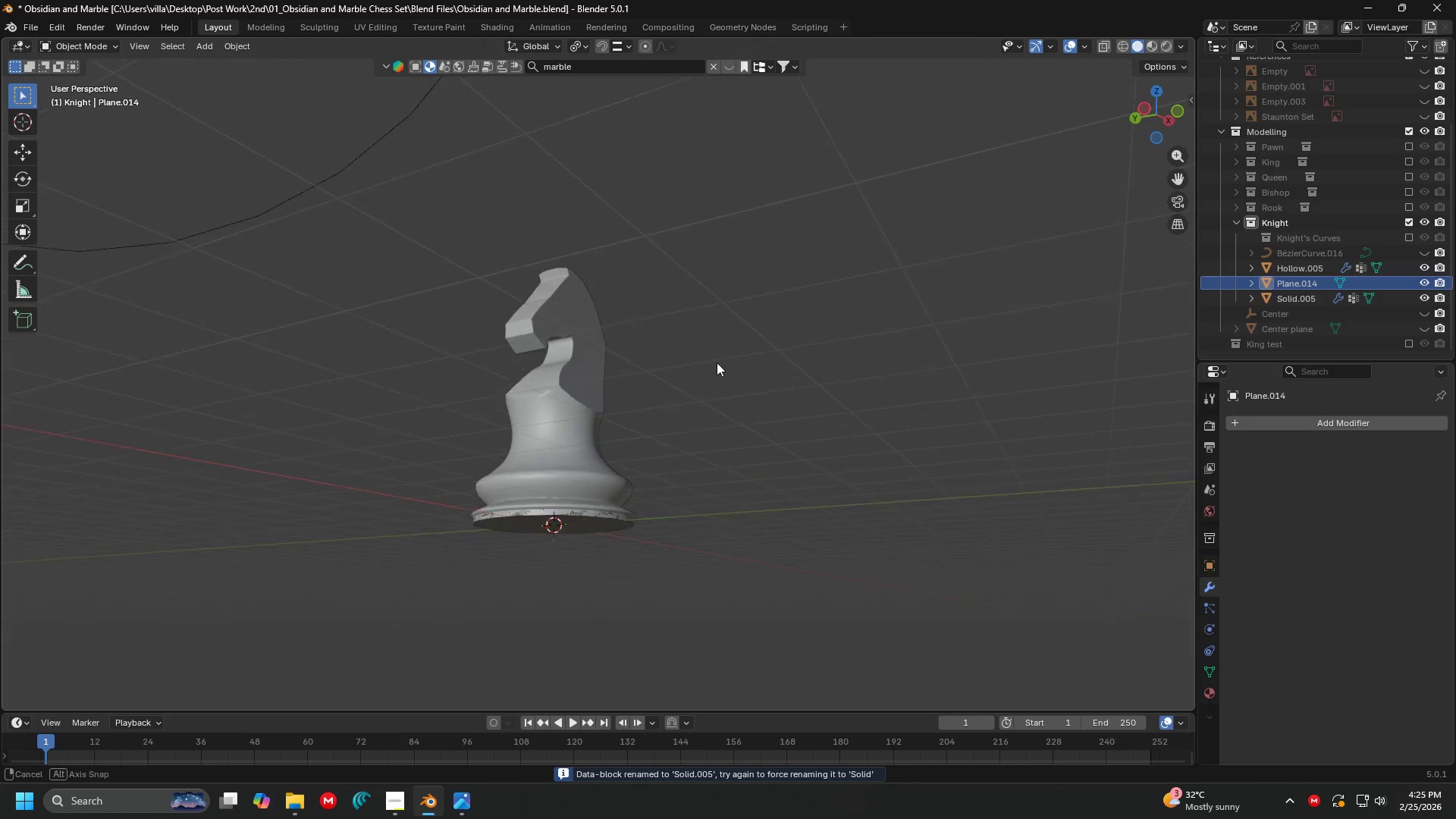 
scroll: coordinate [702, 259], scroll_direction: down, amount: 6.0
 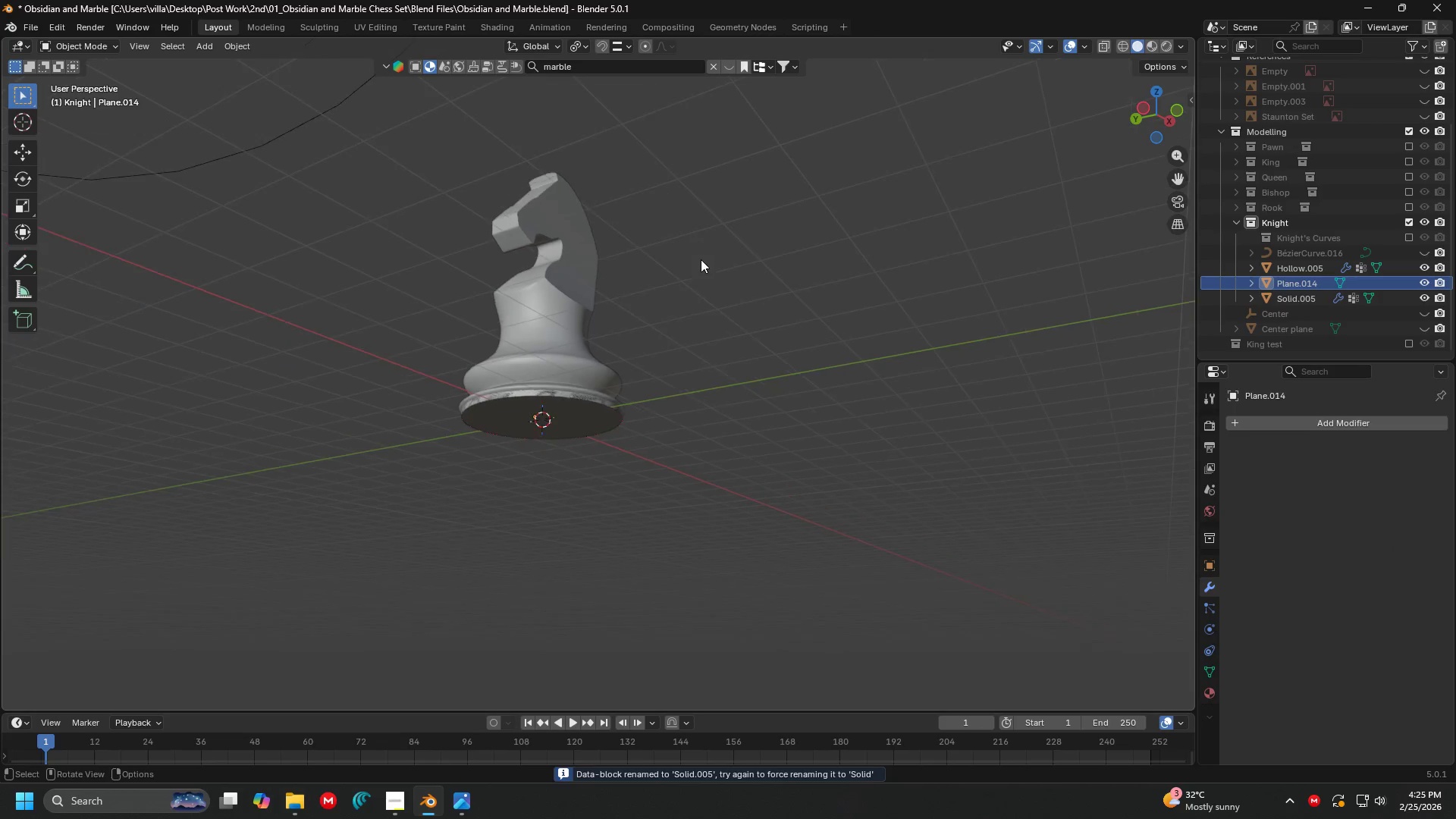 
scroll: coordinate [752, 378], scroll_direction: up, amount: 1.0
 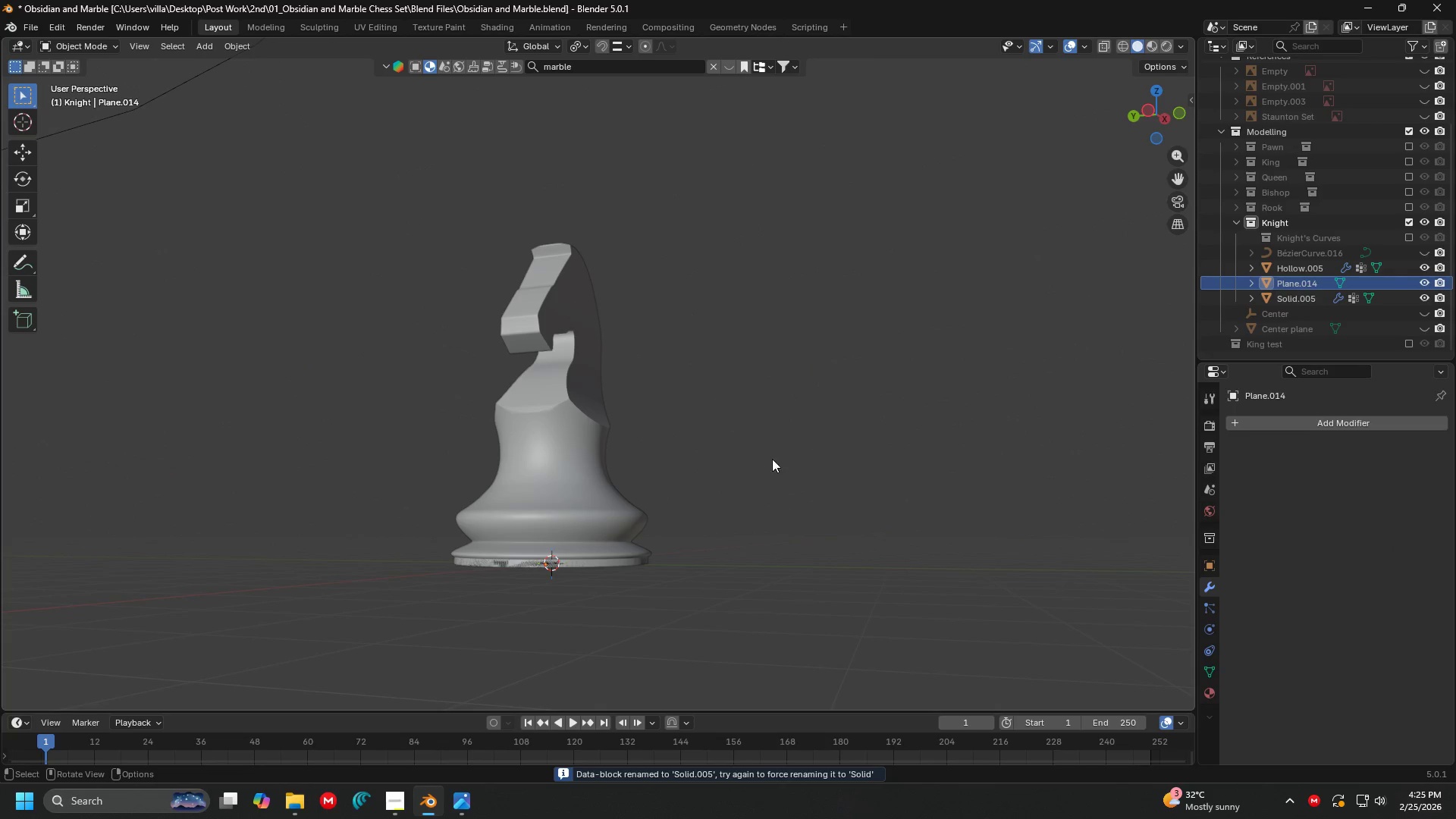 
key(G)
 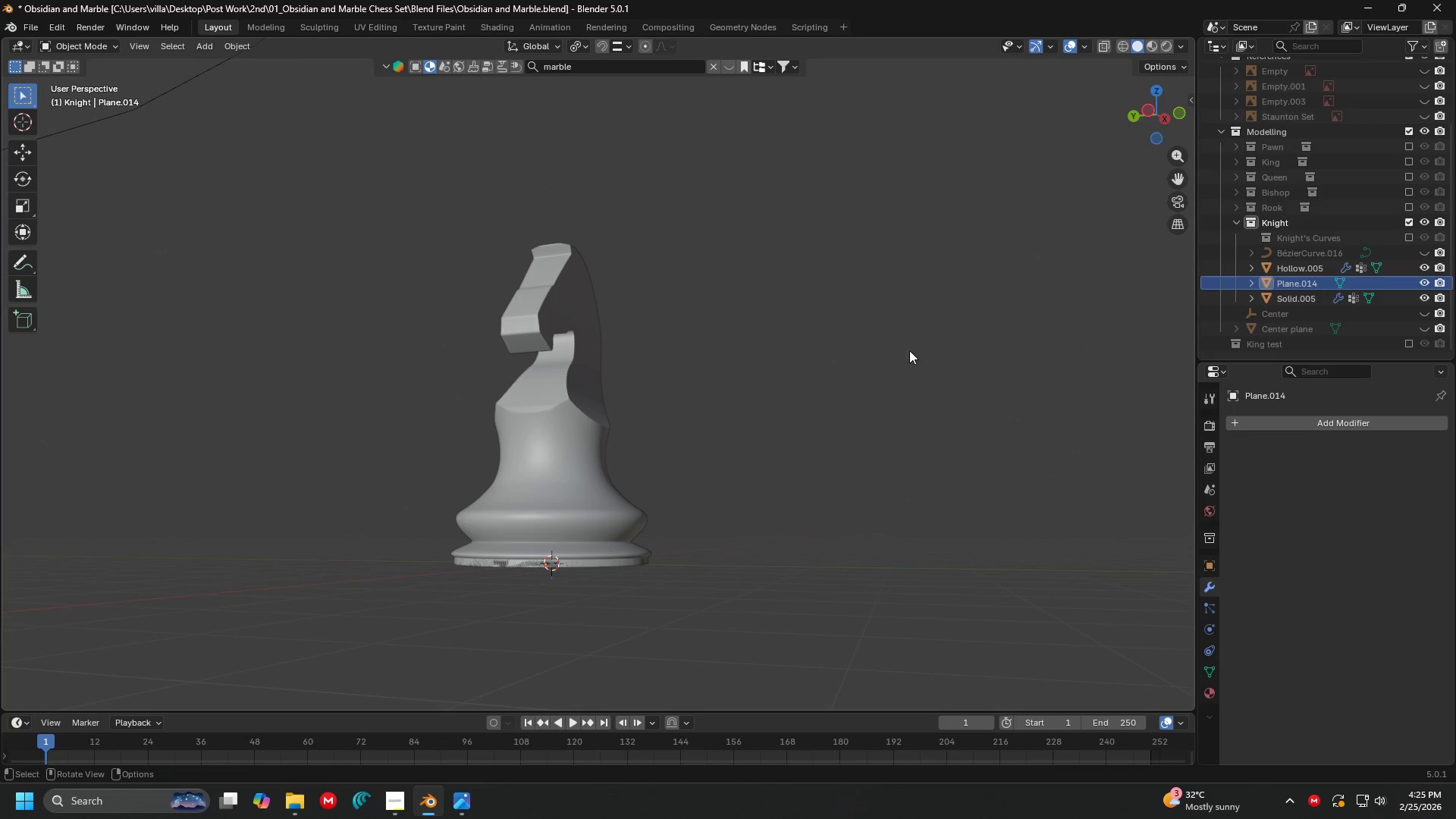 
key(Escape)
 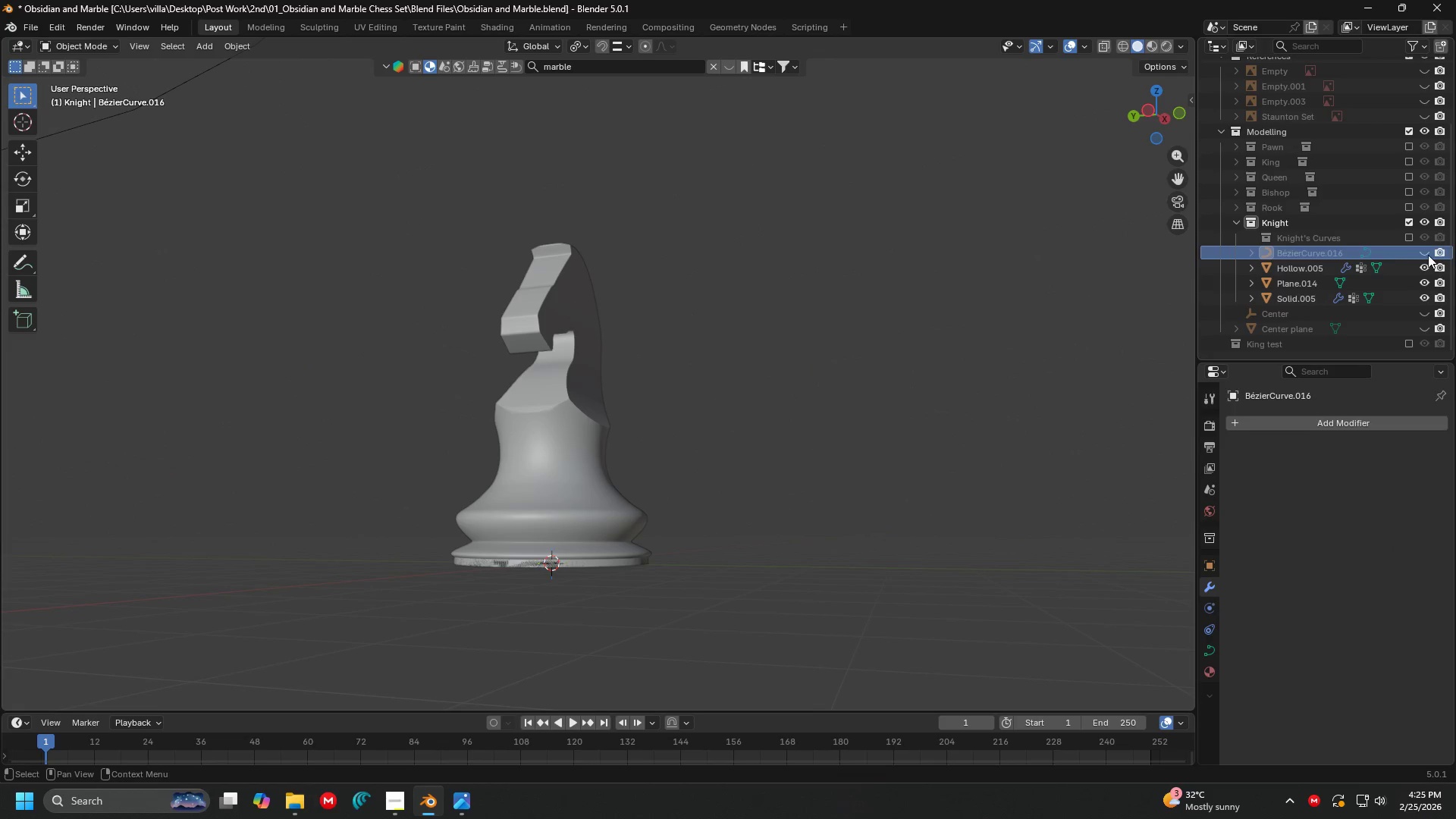 
double_click([1429, 254])
 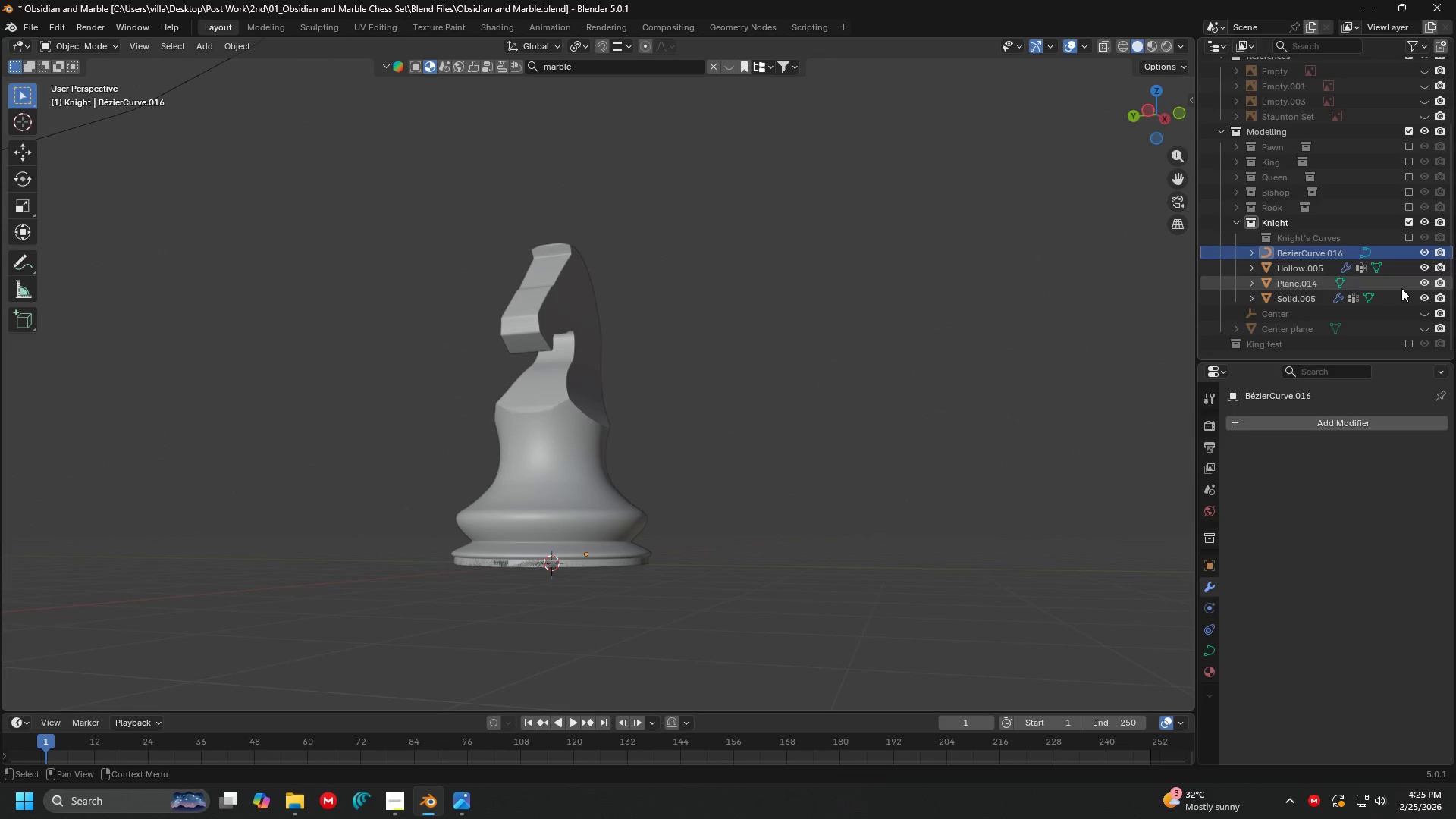 
left_click([1401, 288])
 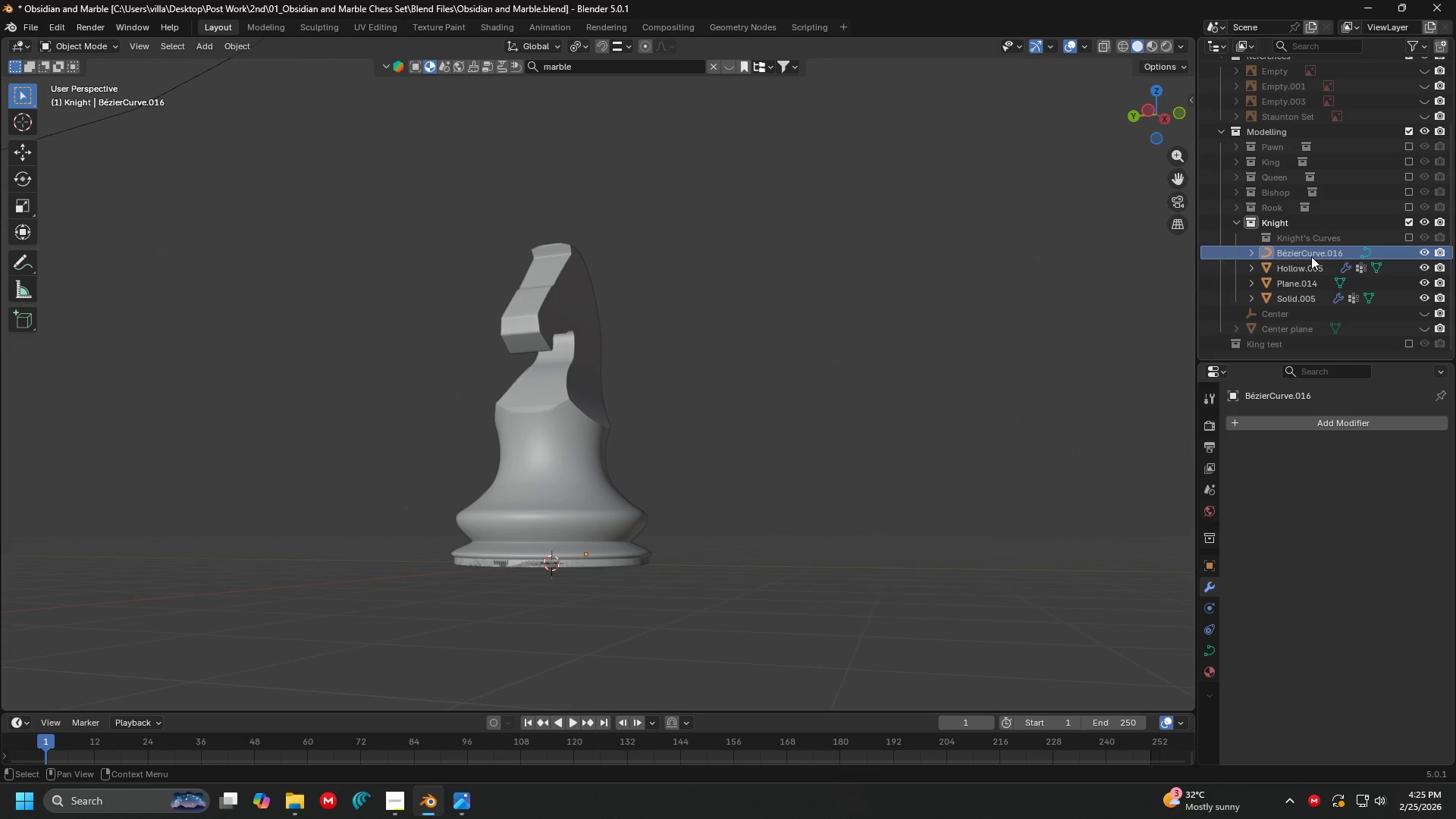 
key(Control+ControlLeft)
 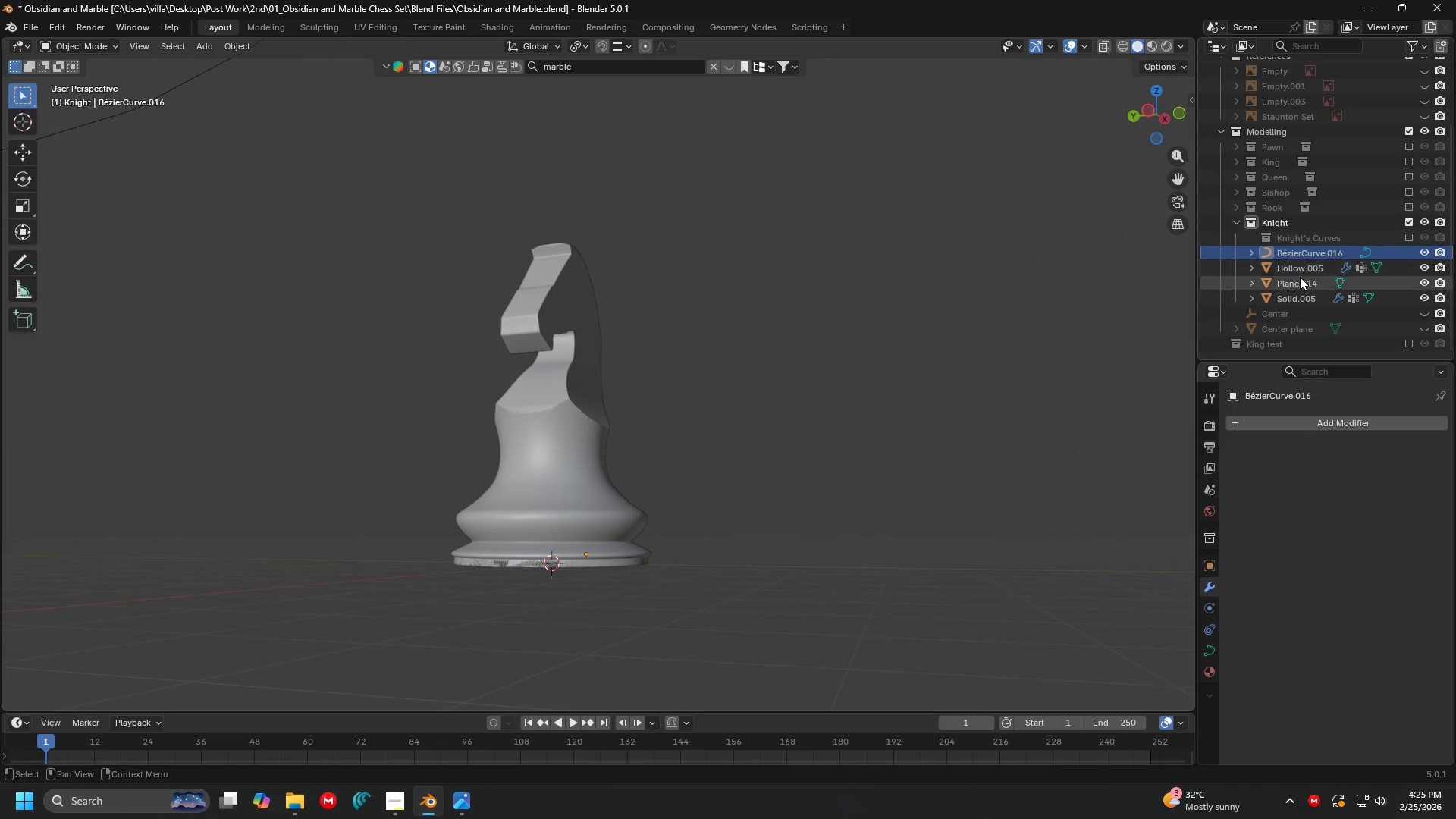 
left_click([1300, 277])
 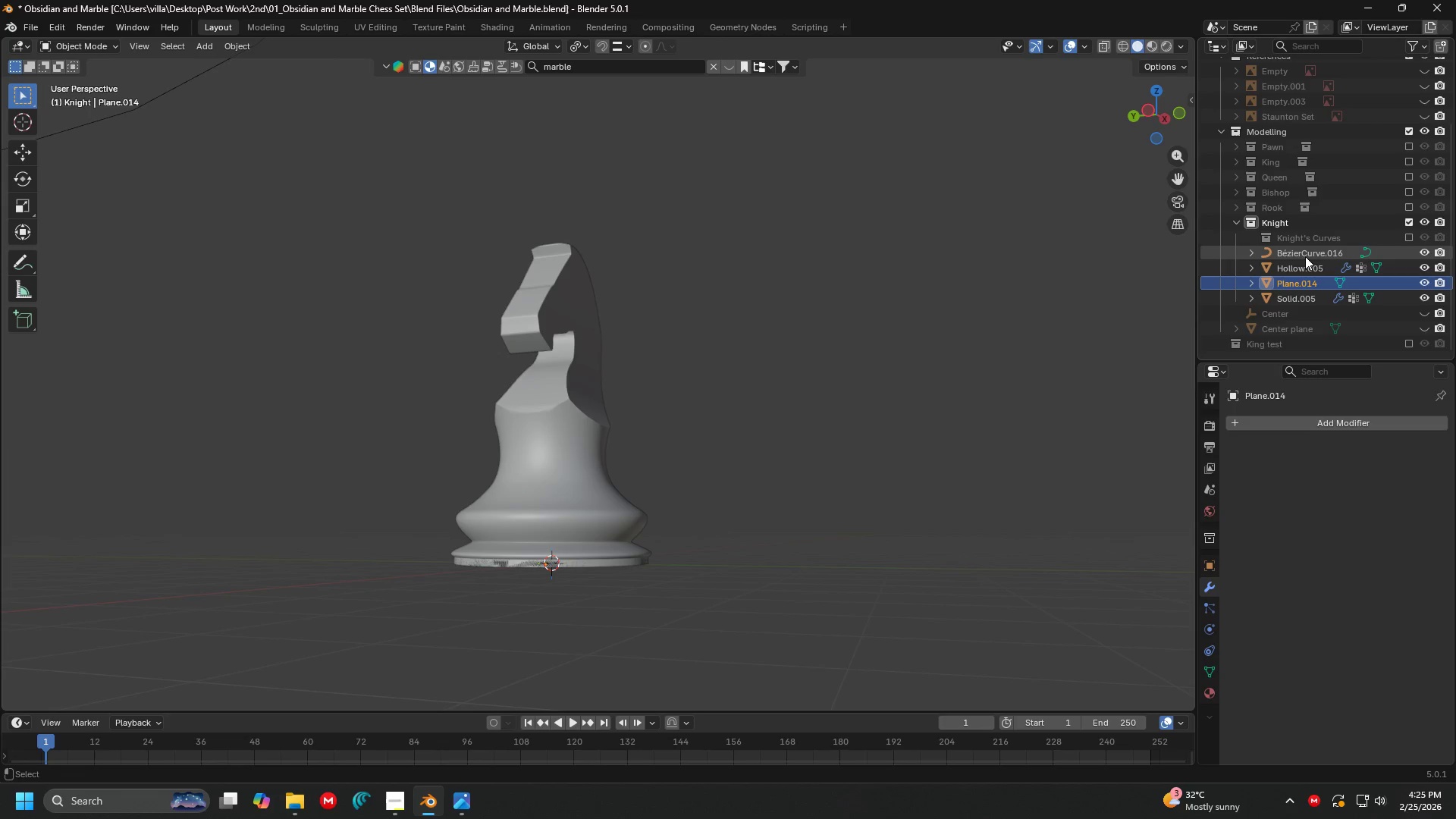 
hold_key(key=ControlLeft, duration=0.39)
double_click([1307, 253])
 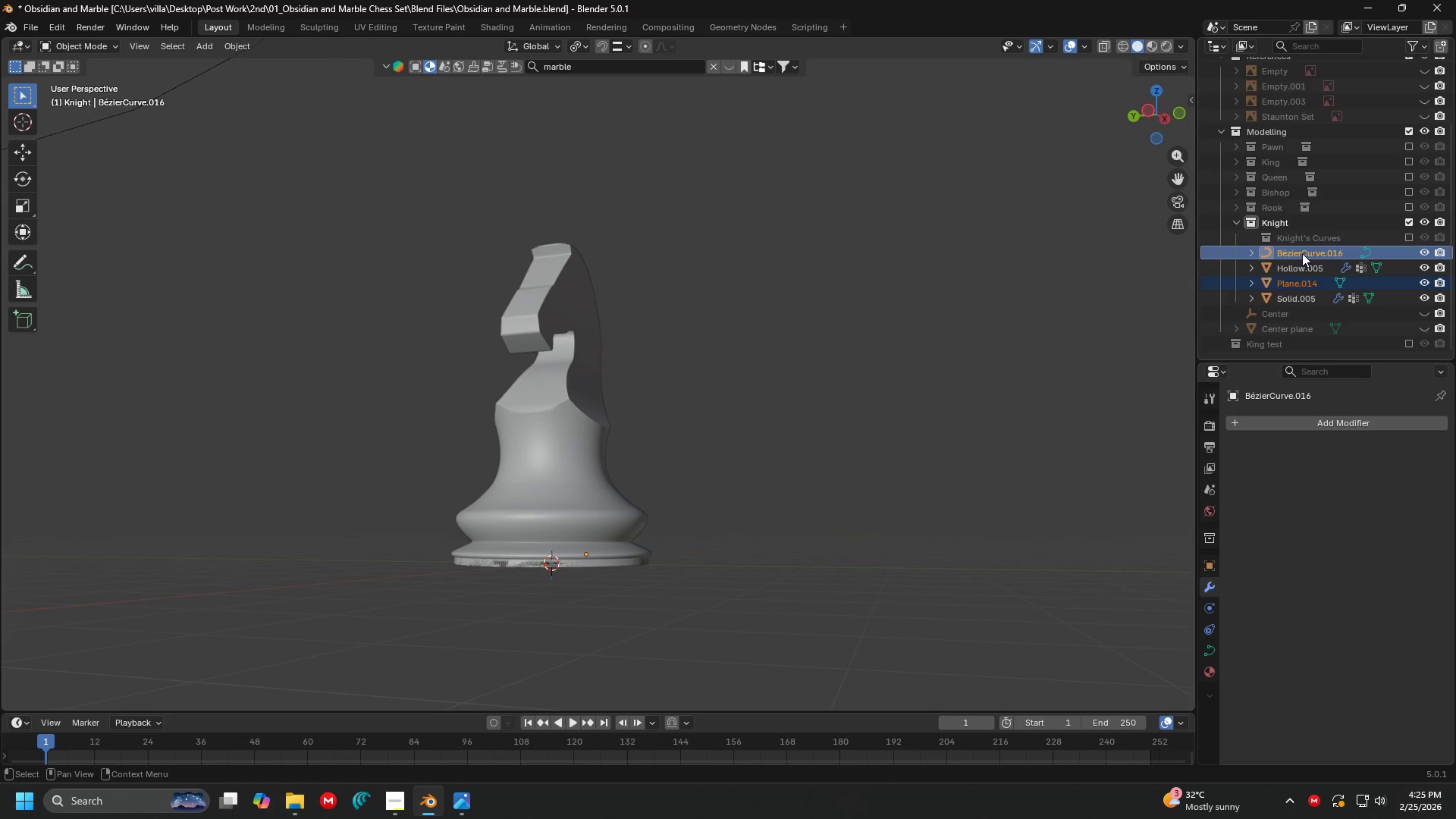 
left_click_drag(start_coordinate=[1297, 253], to_coordinate=[1305, 239])
 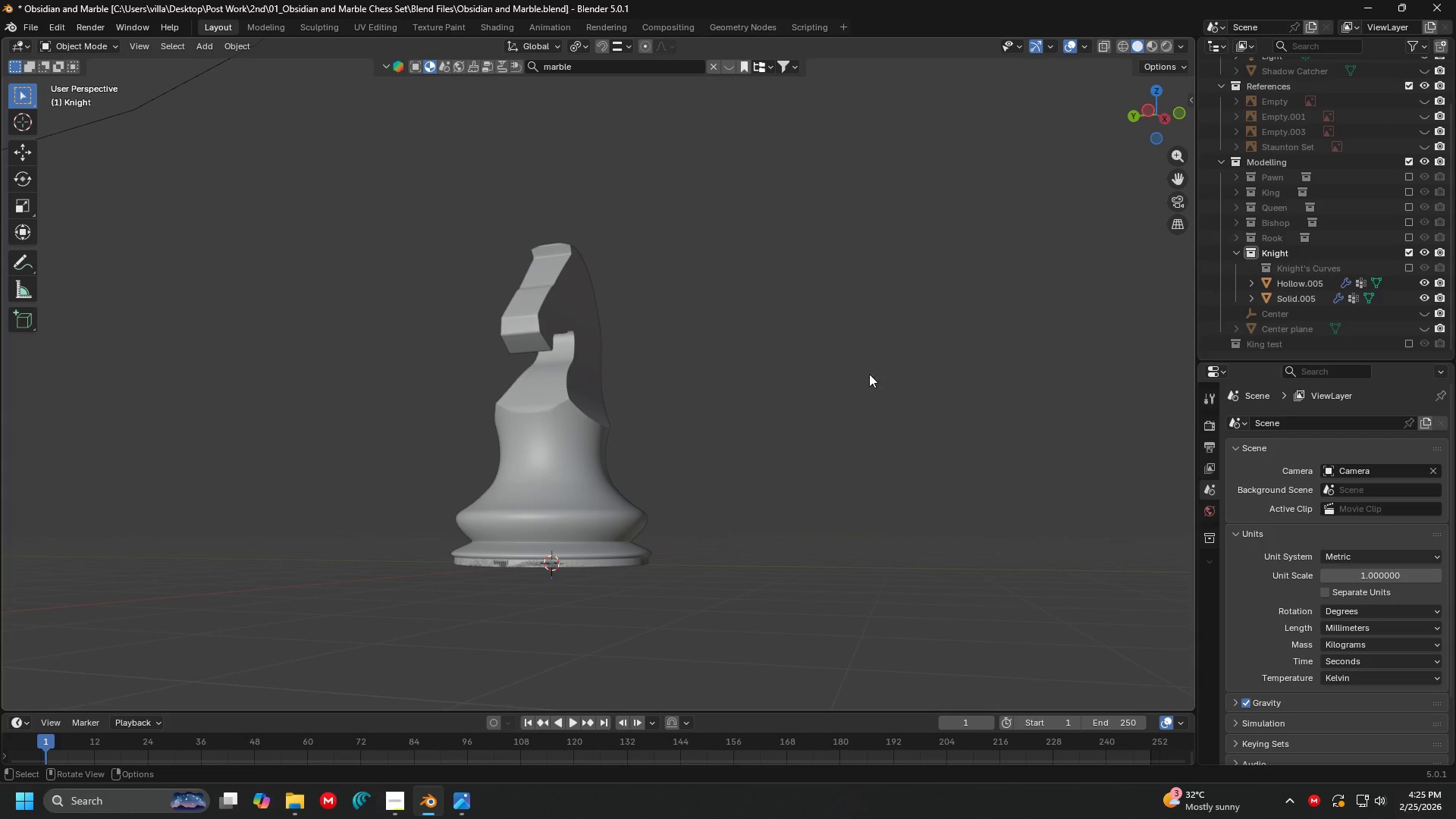 
left_click([781, 418])
 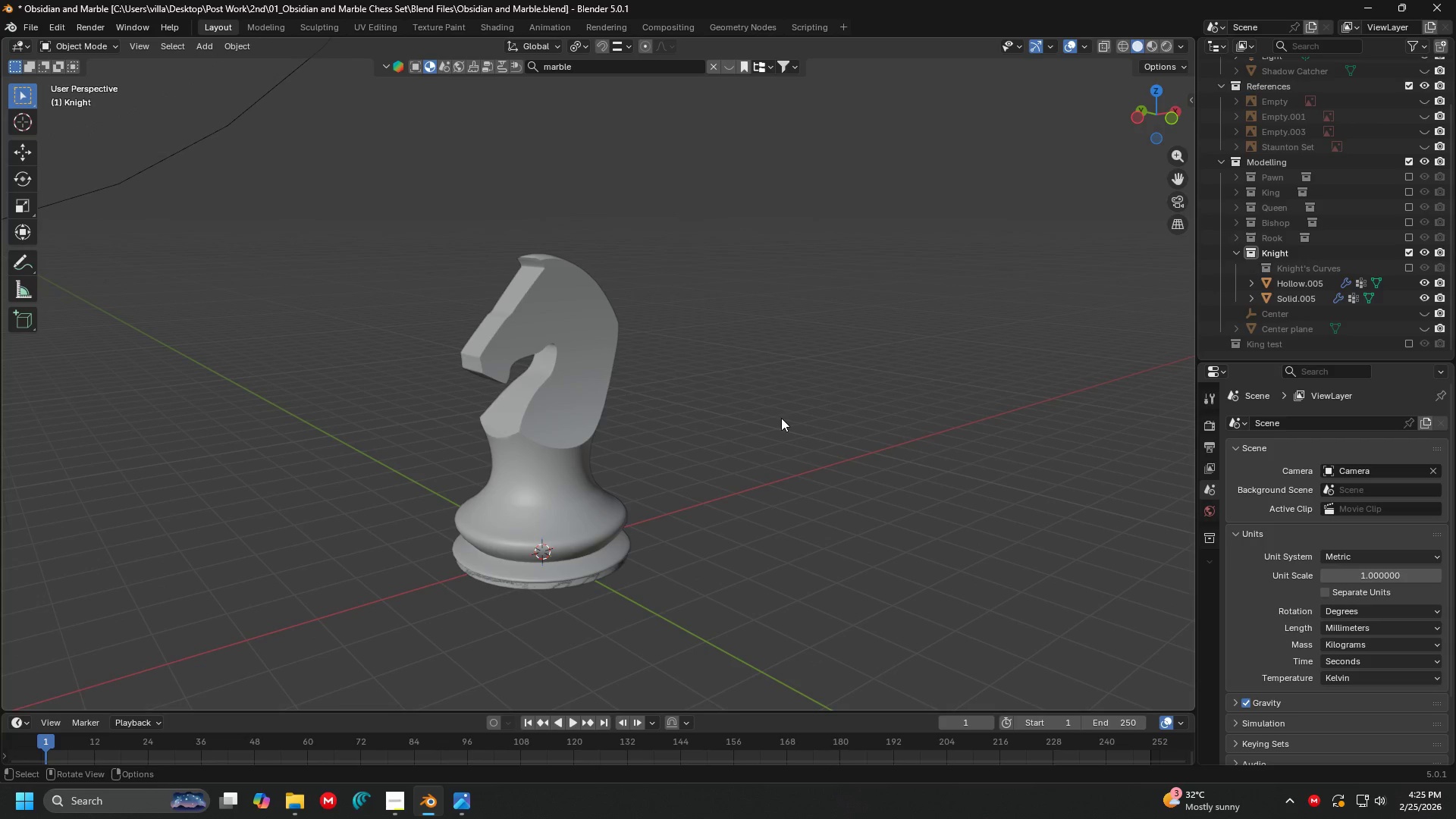 
key(Control+ControlLeft)
 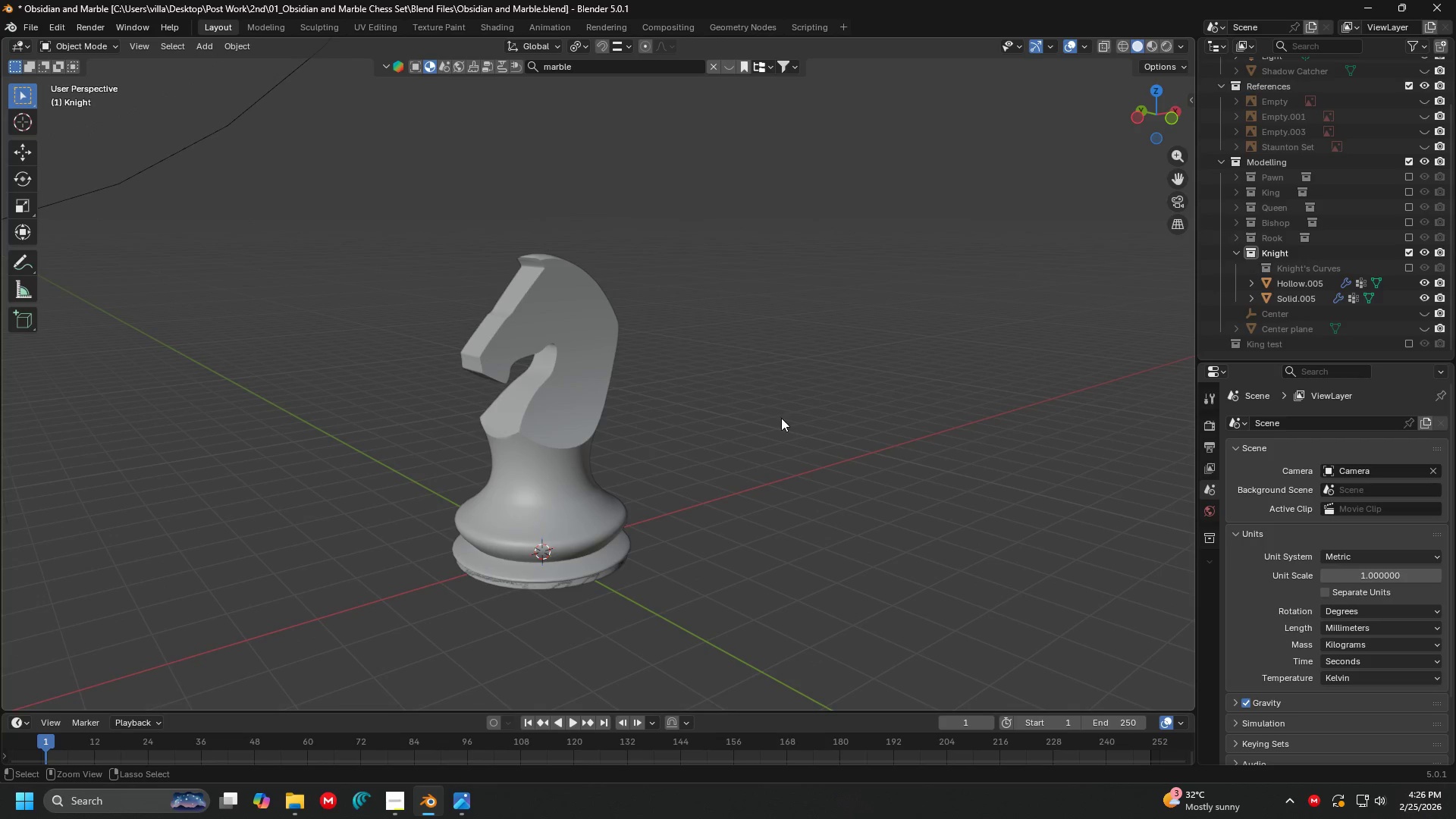 
key(Control+S)
 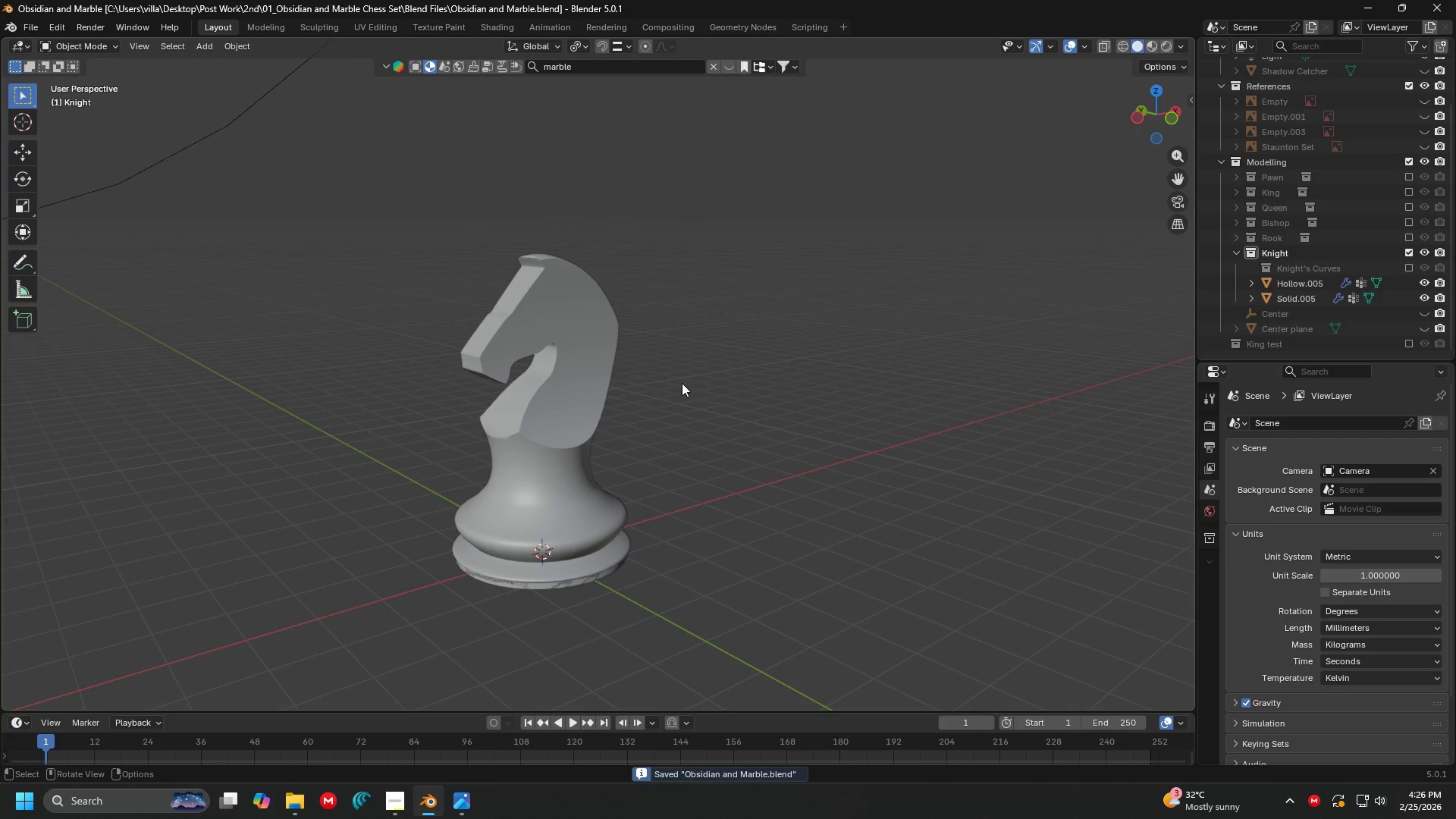 
left_click([571, 454])
 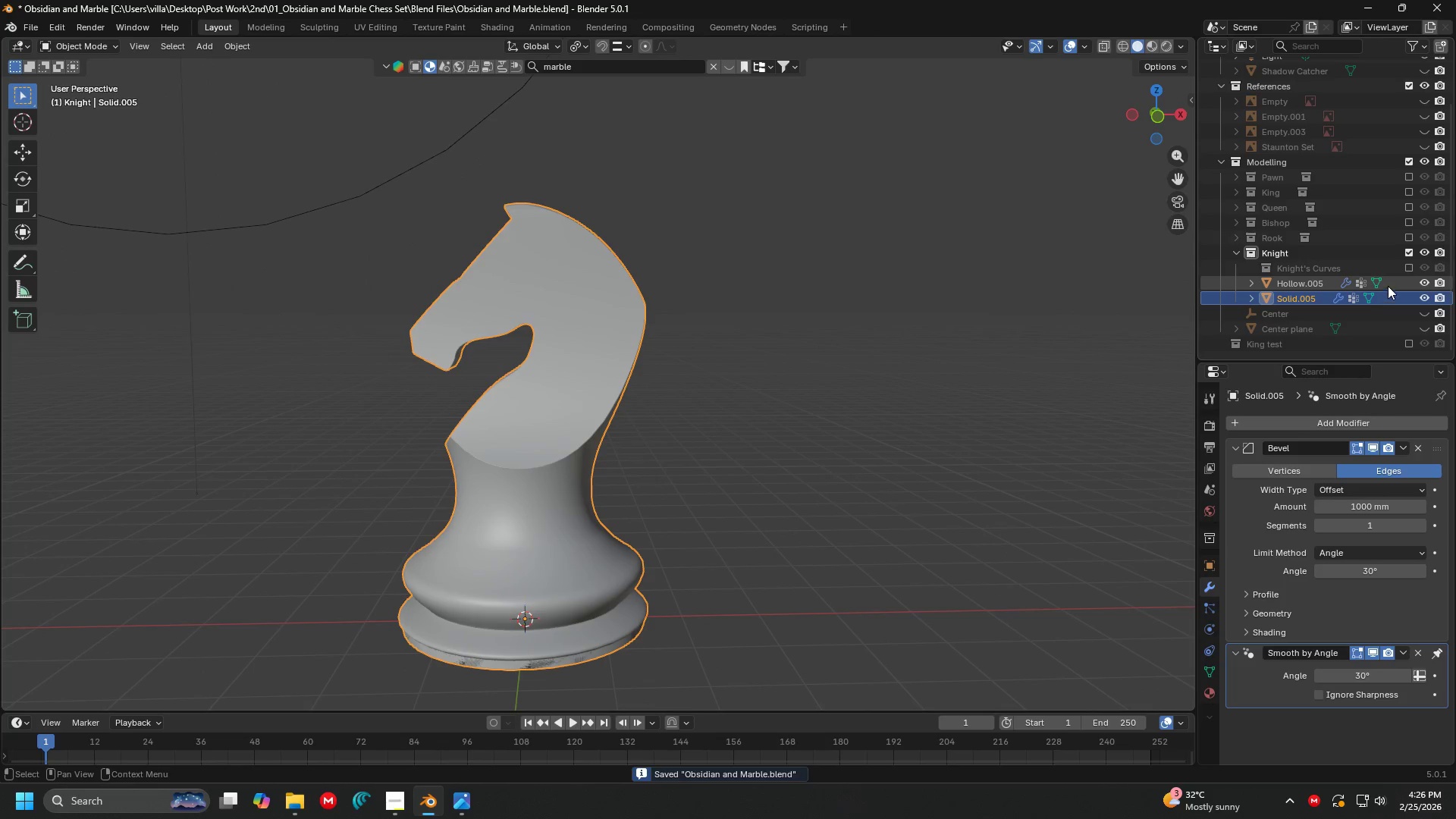 
scroll: coordinate [599, 392], scroll_direction: up, amount: 2.0
 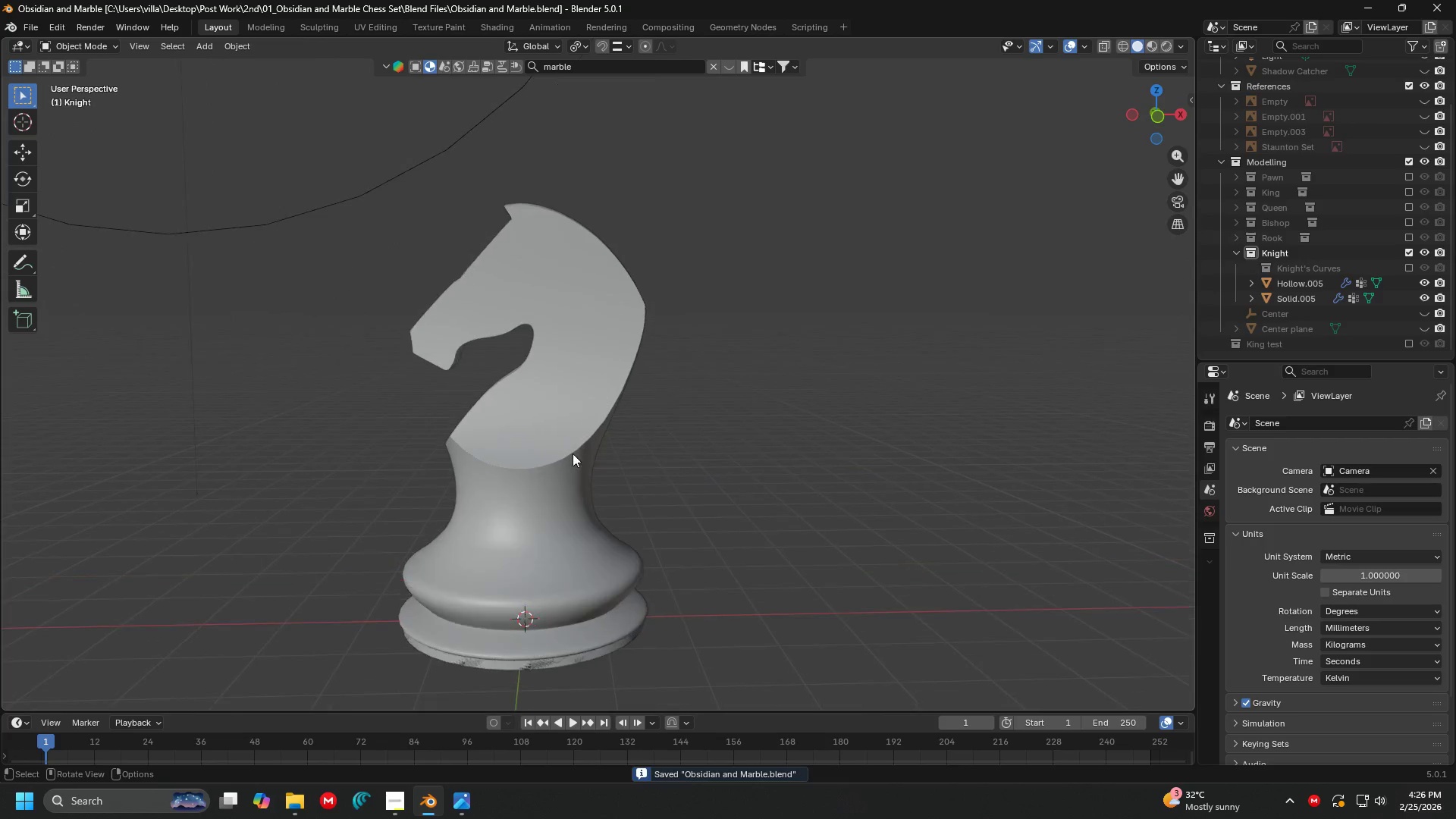 
left_click([1425, 280])
 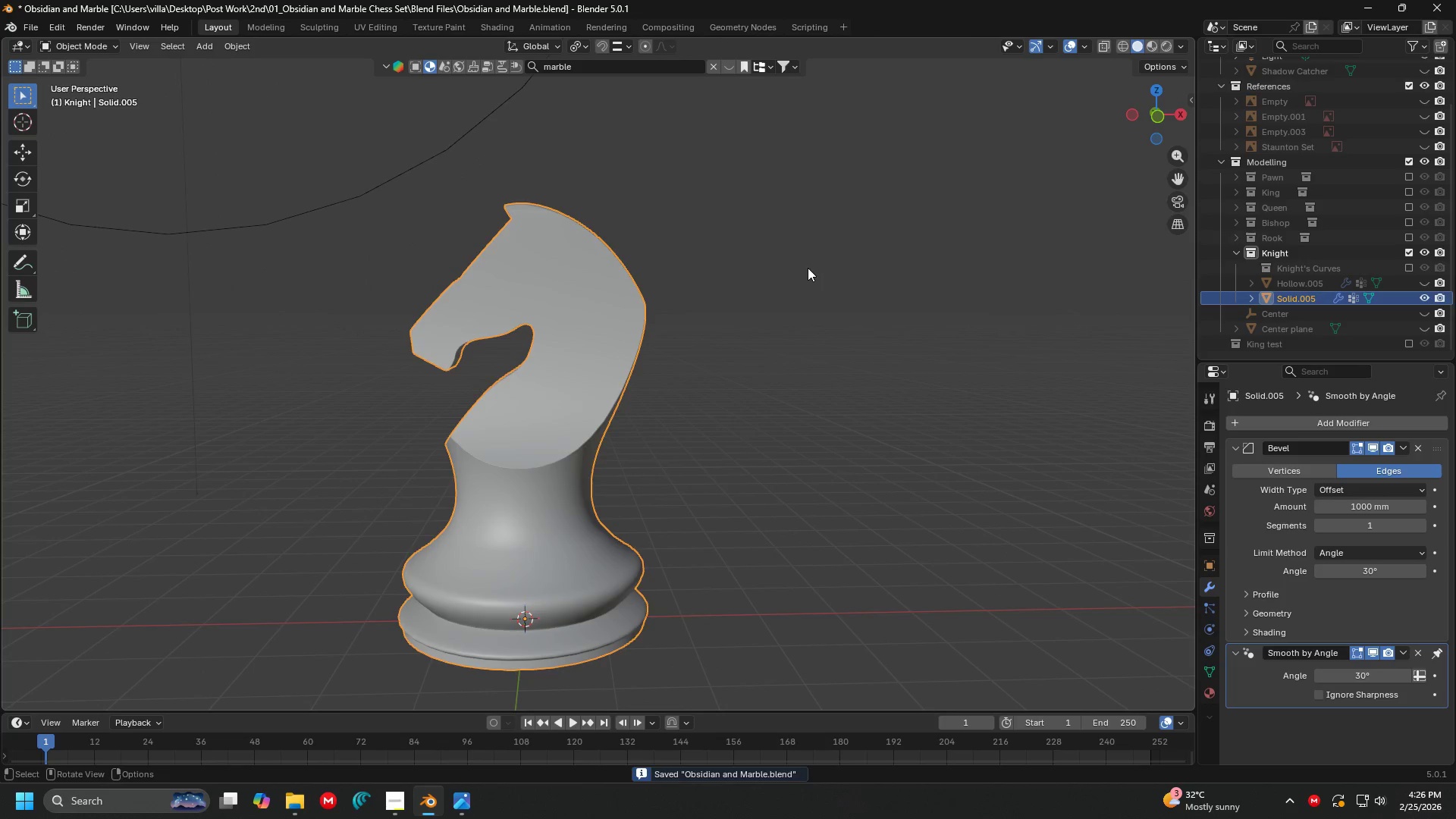 
key(Control+ControlLeft)
 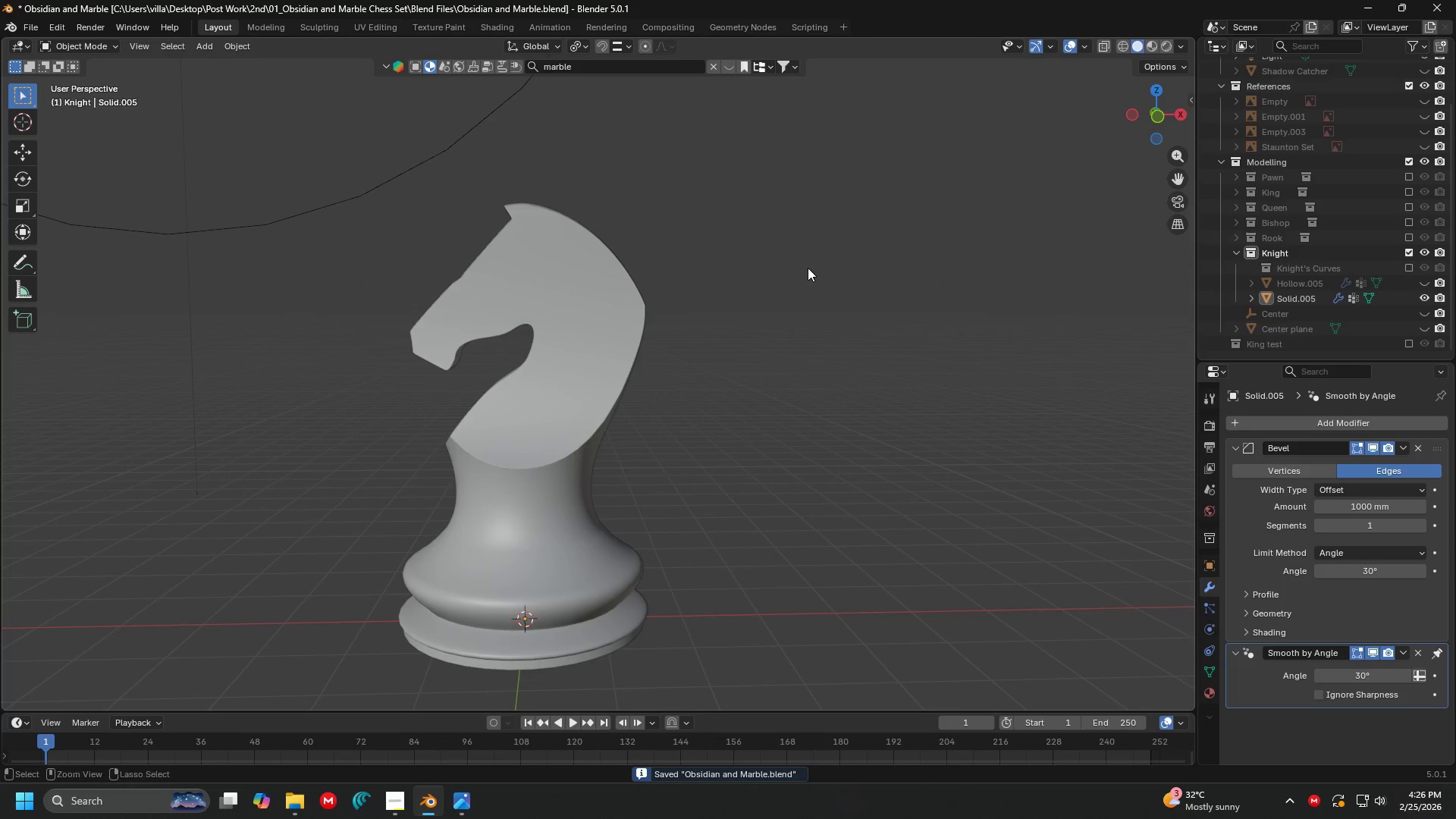 
key(Control+S)
 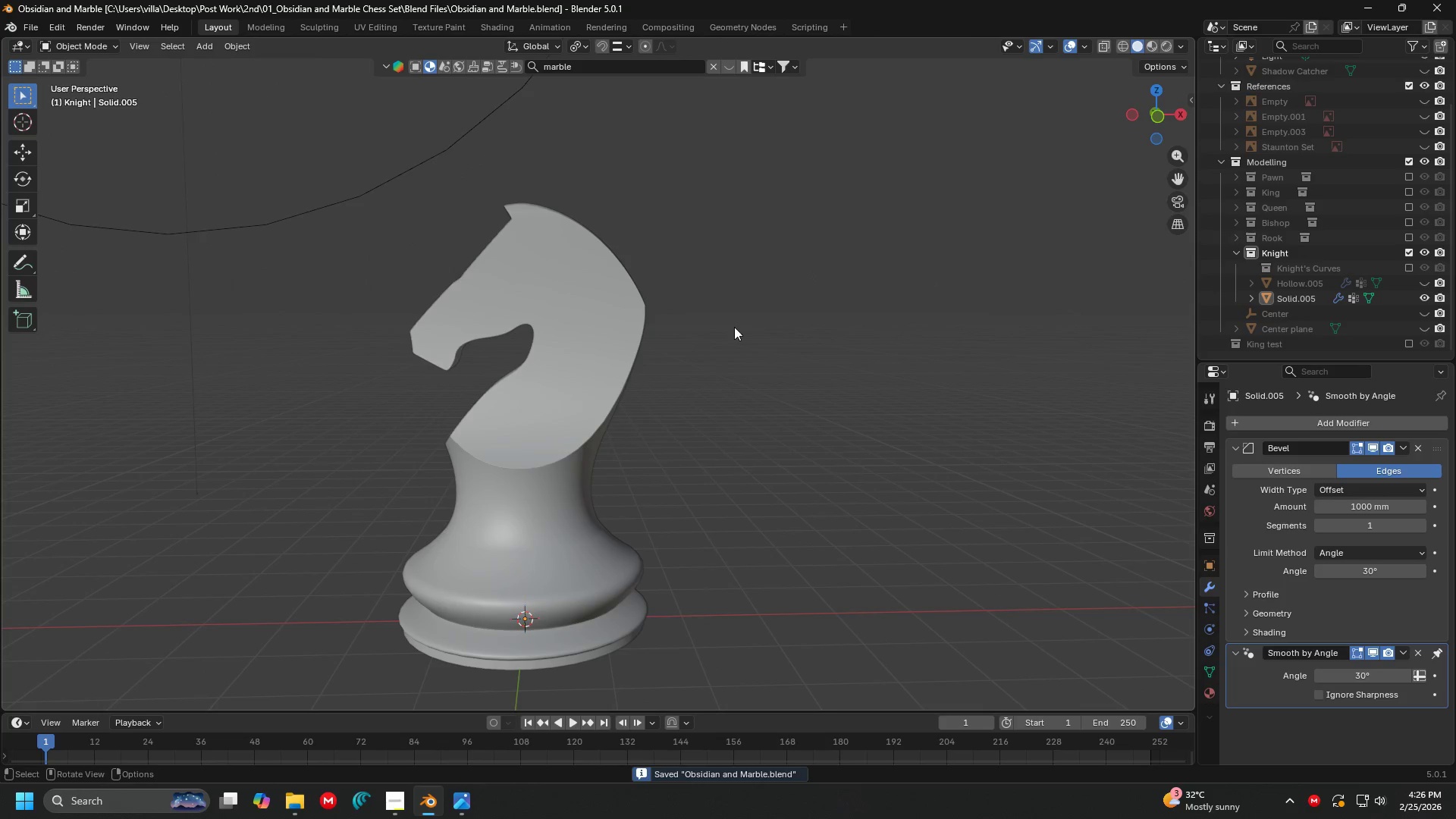 
key(Control+ControlLeft)
 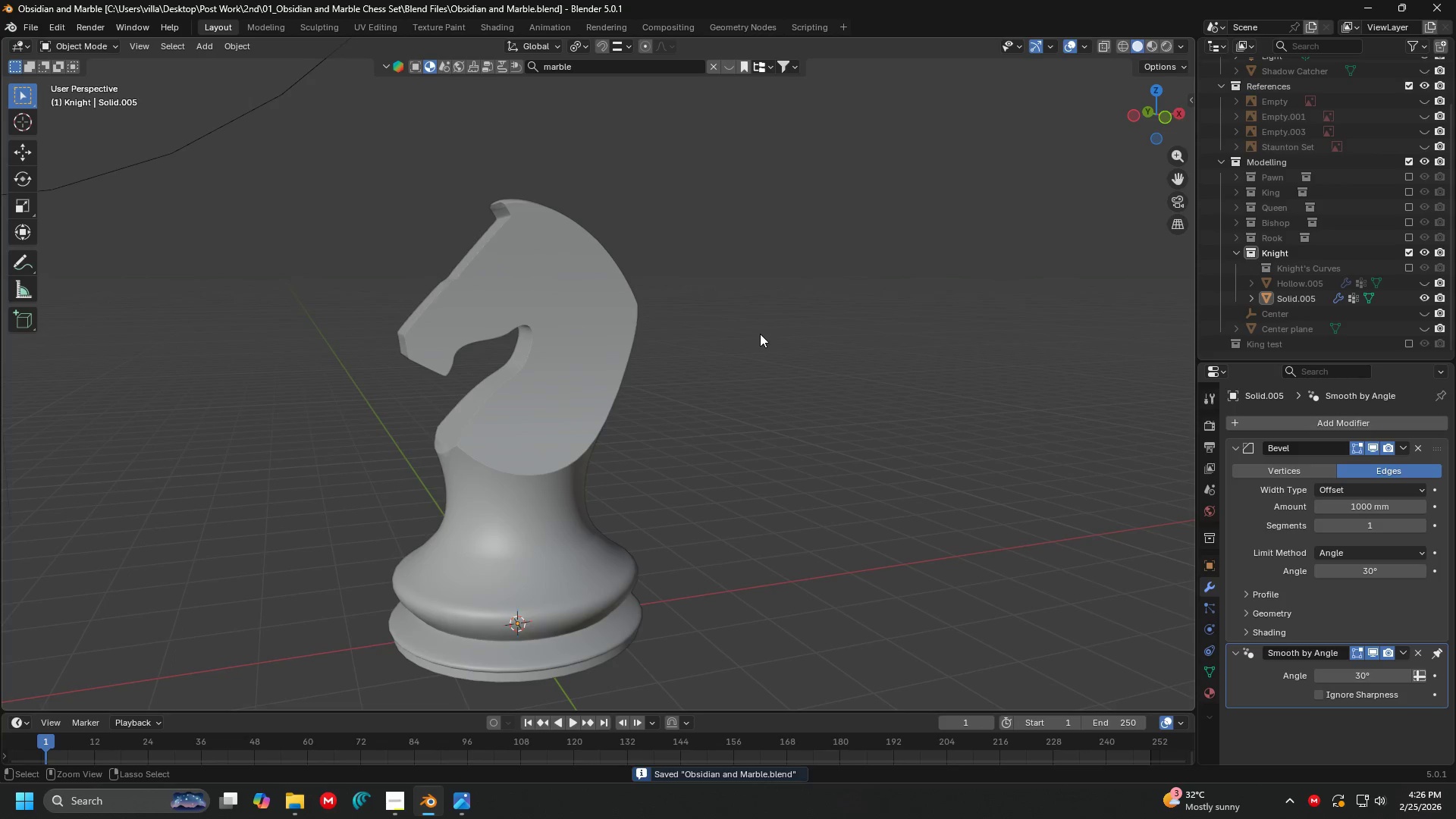 
key(Control+S)
 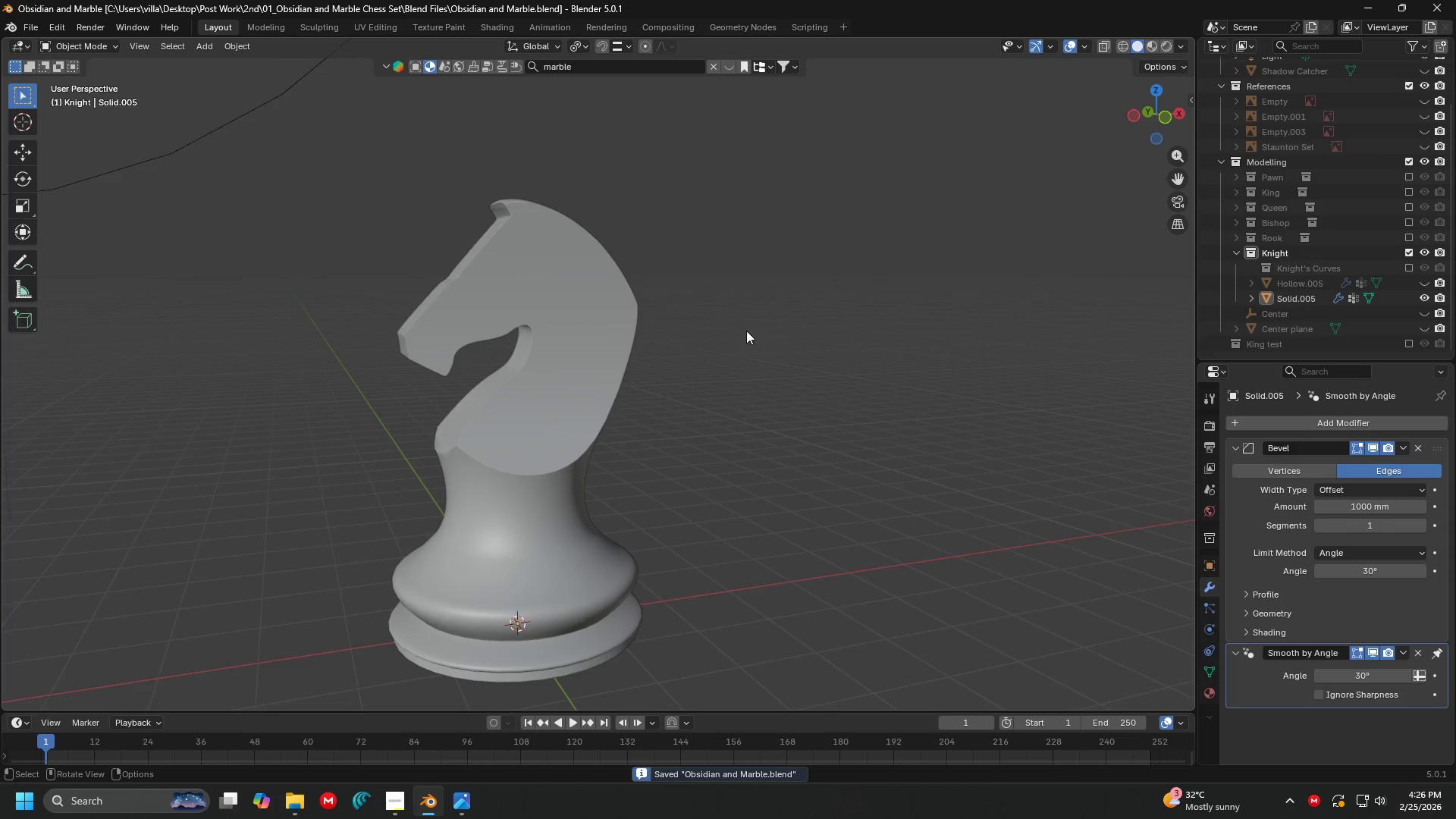 
scroll: coordinate [716, 331], scroll_direction: down, amount: 3.0
 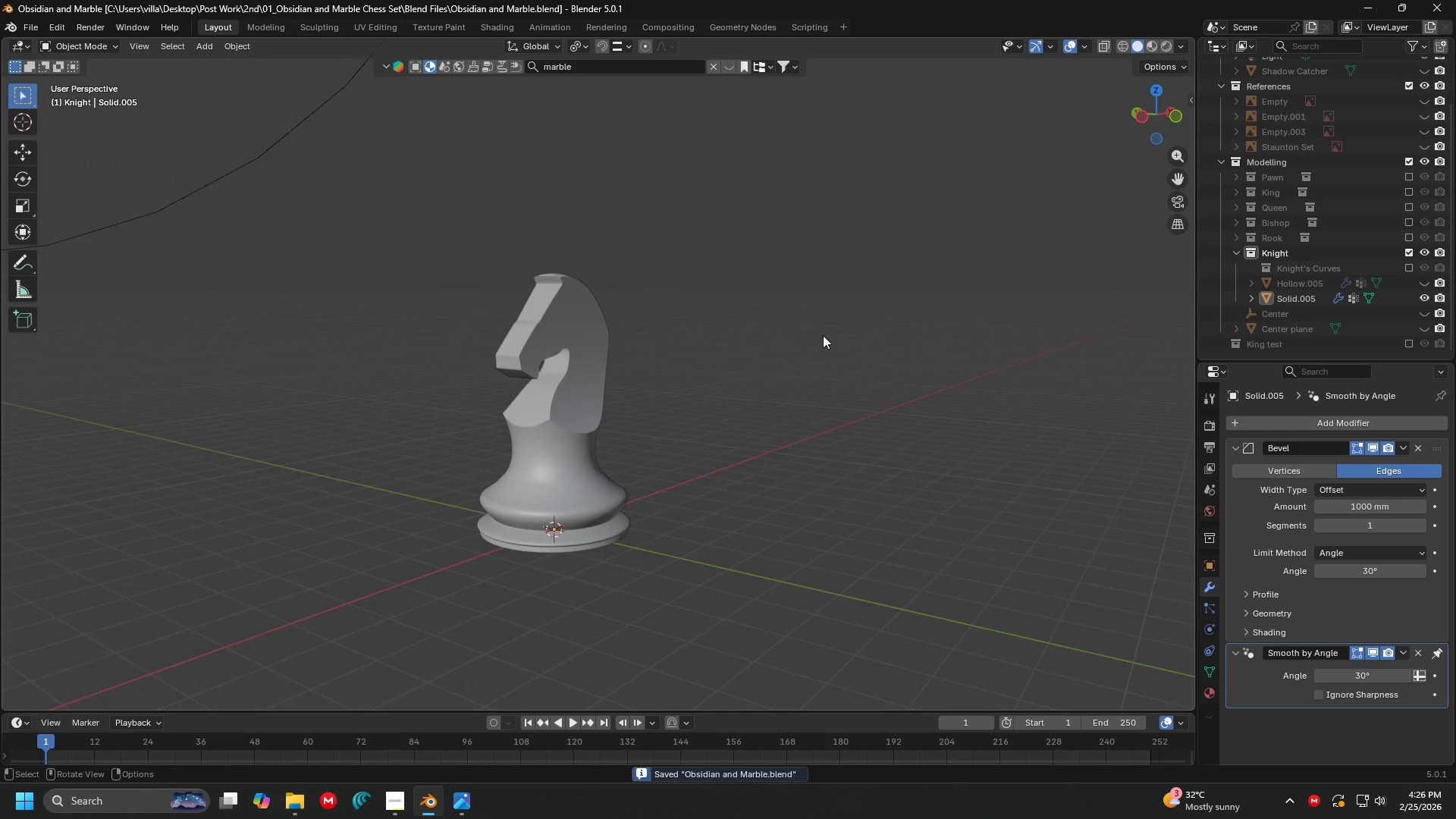 
left_click([830, 337])
 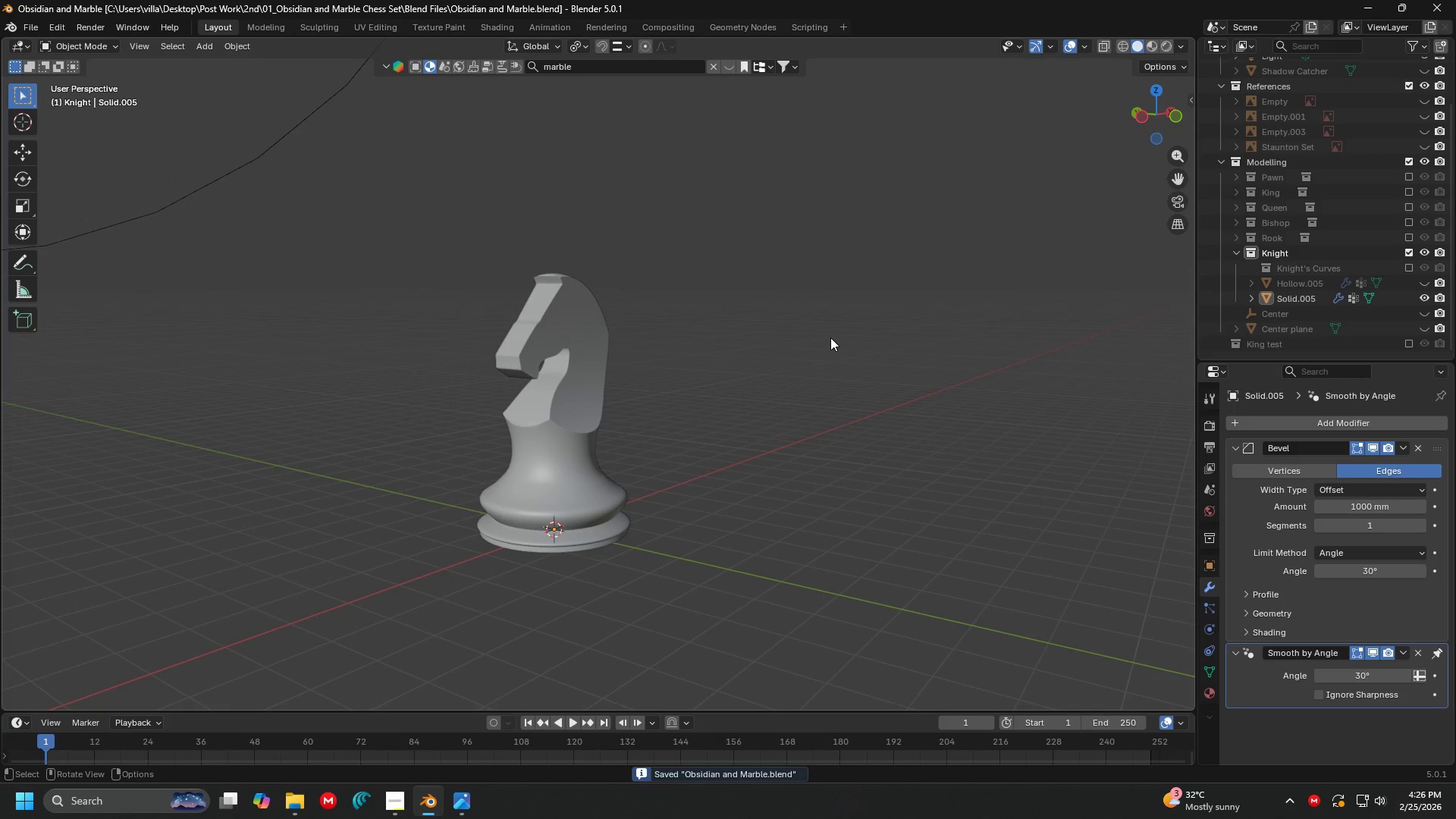 
hold_key(key=ShiftLeft, duration=0.33)
 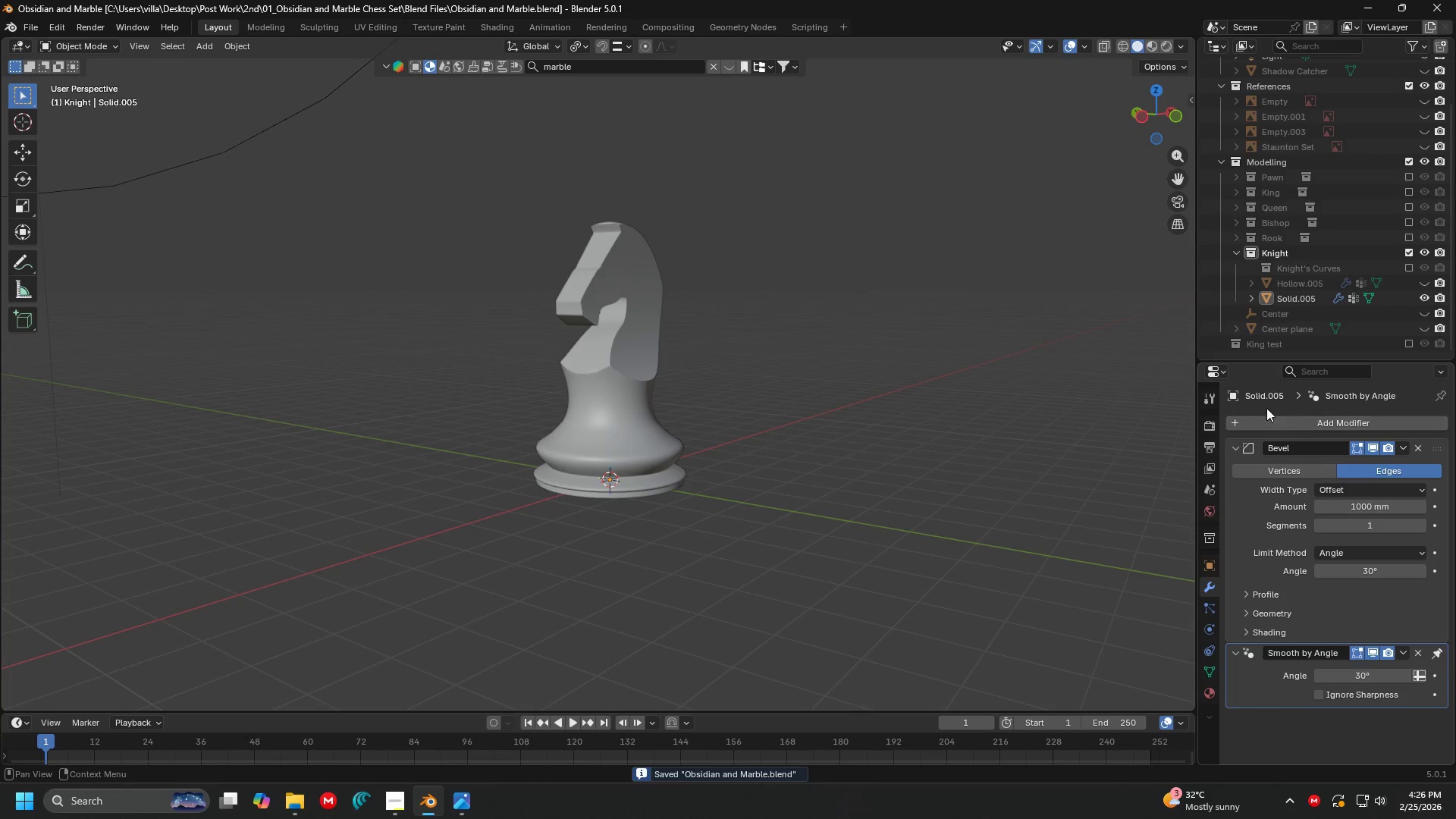 
left_click([673, 308])
 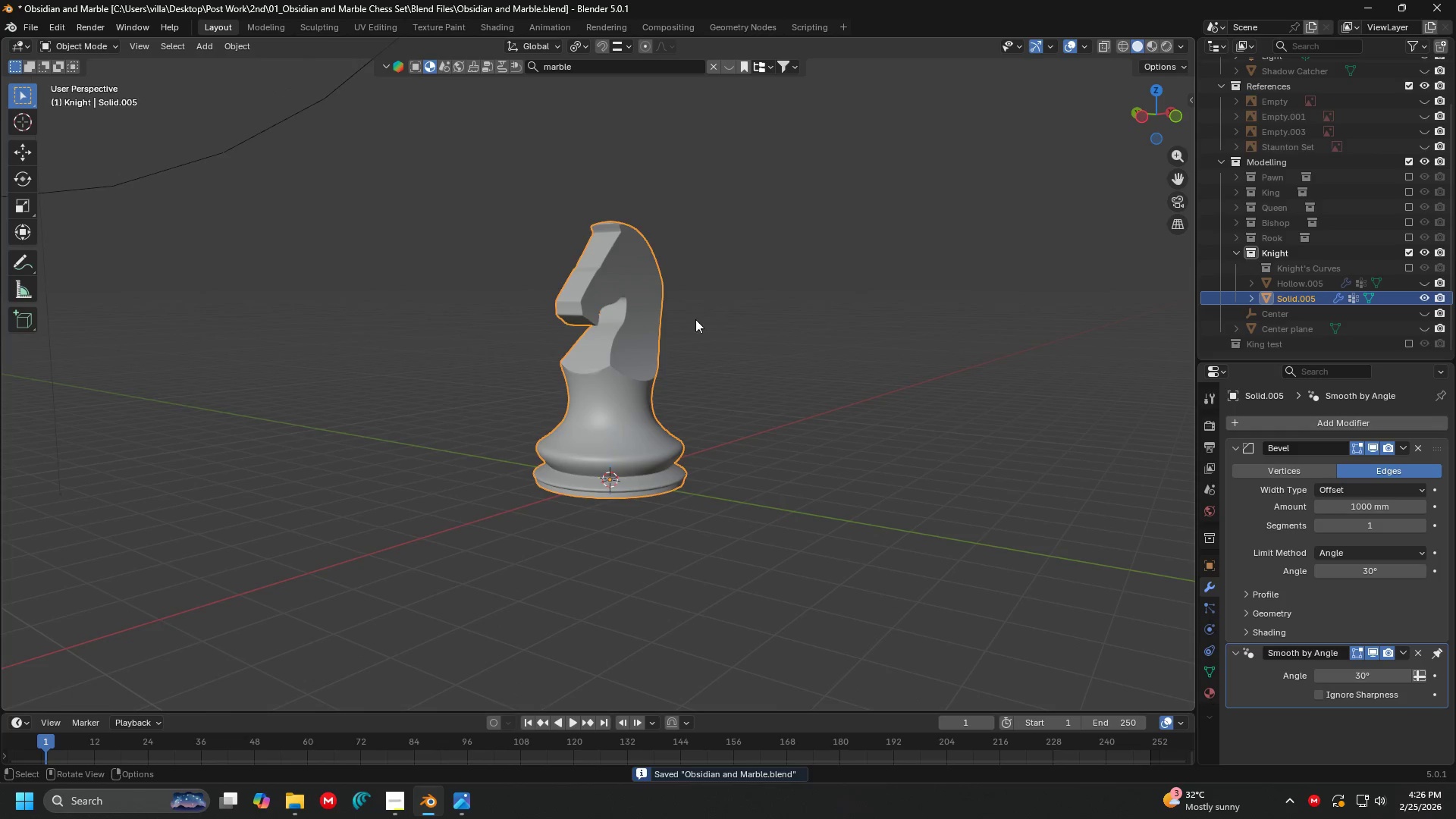 
scroll: coordinate [712, 327], scroll_direction: up, amount: 3.0
 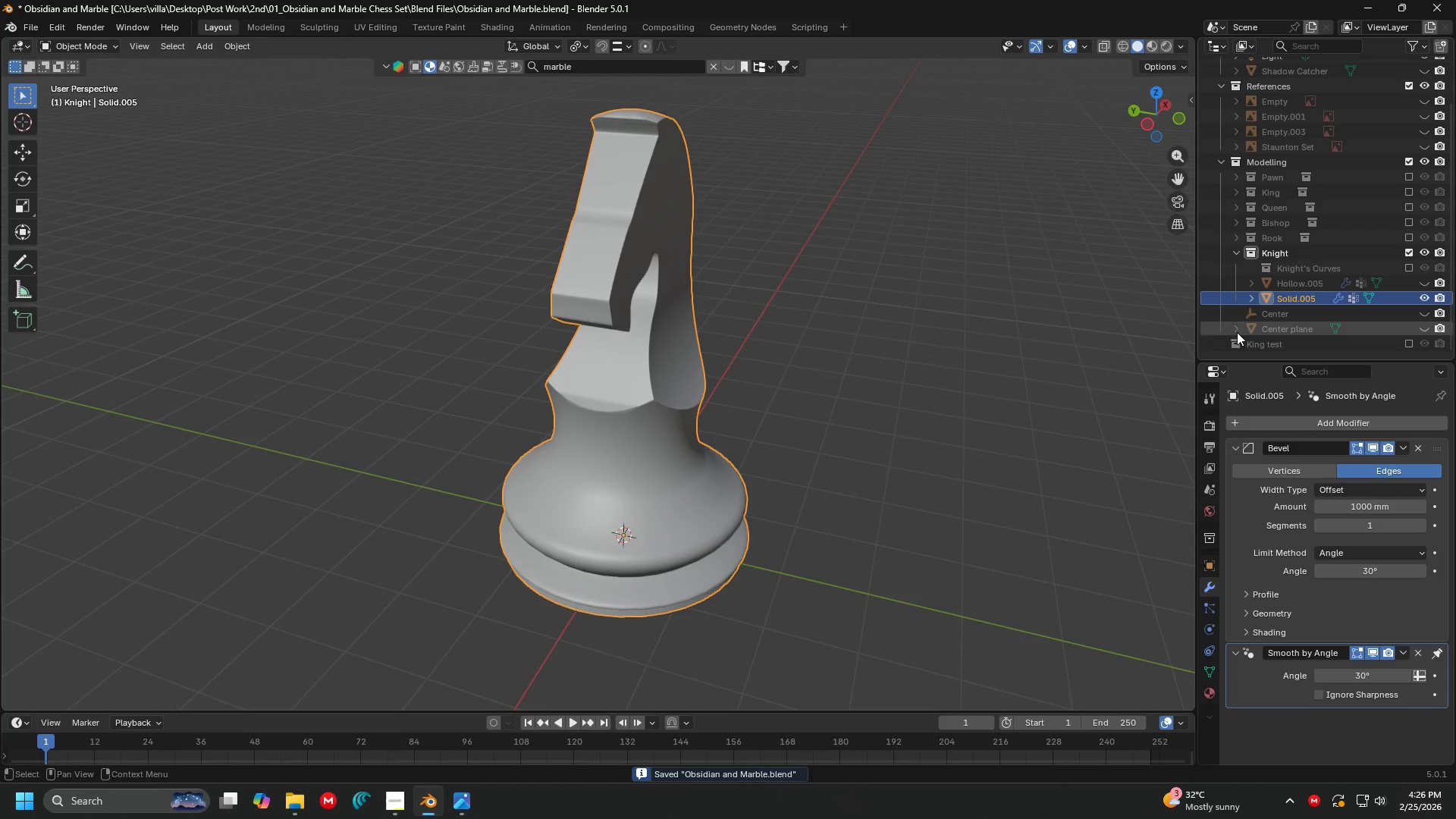 
left_click([1236, 249])
 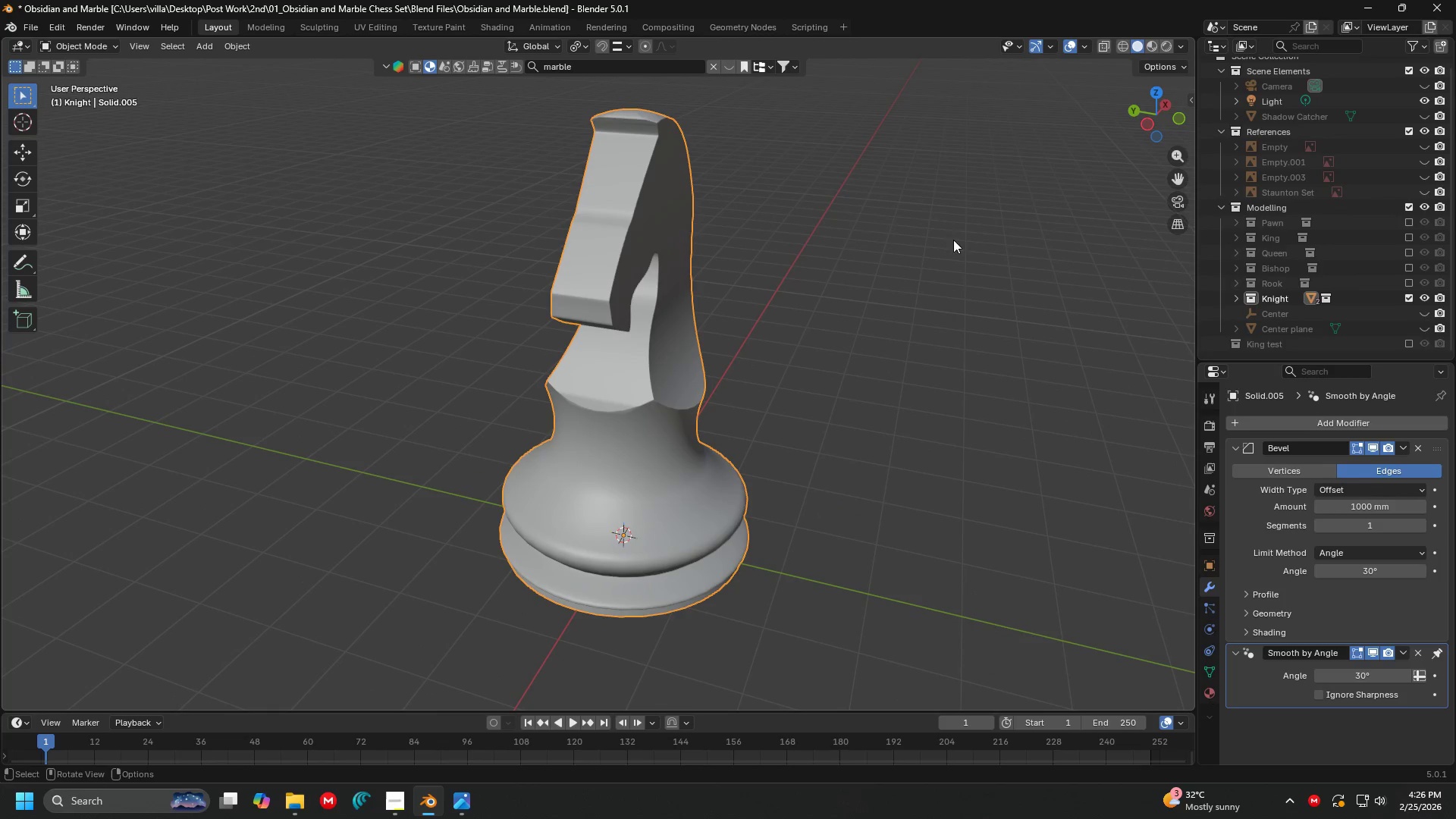 
left_click([933, 232])
 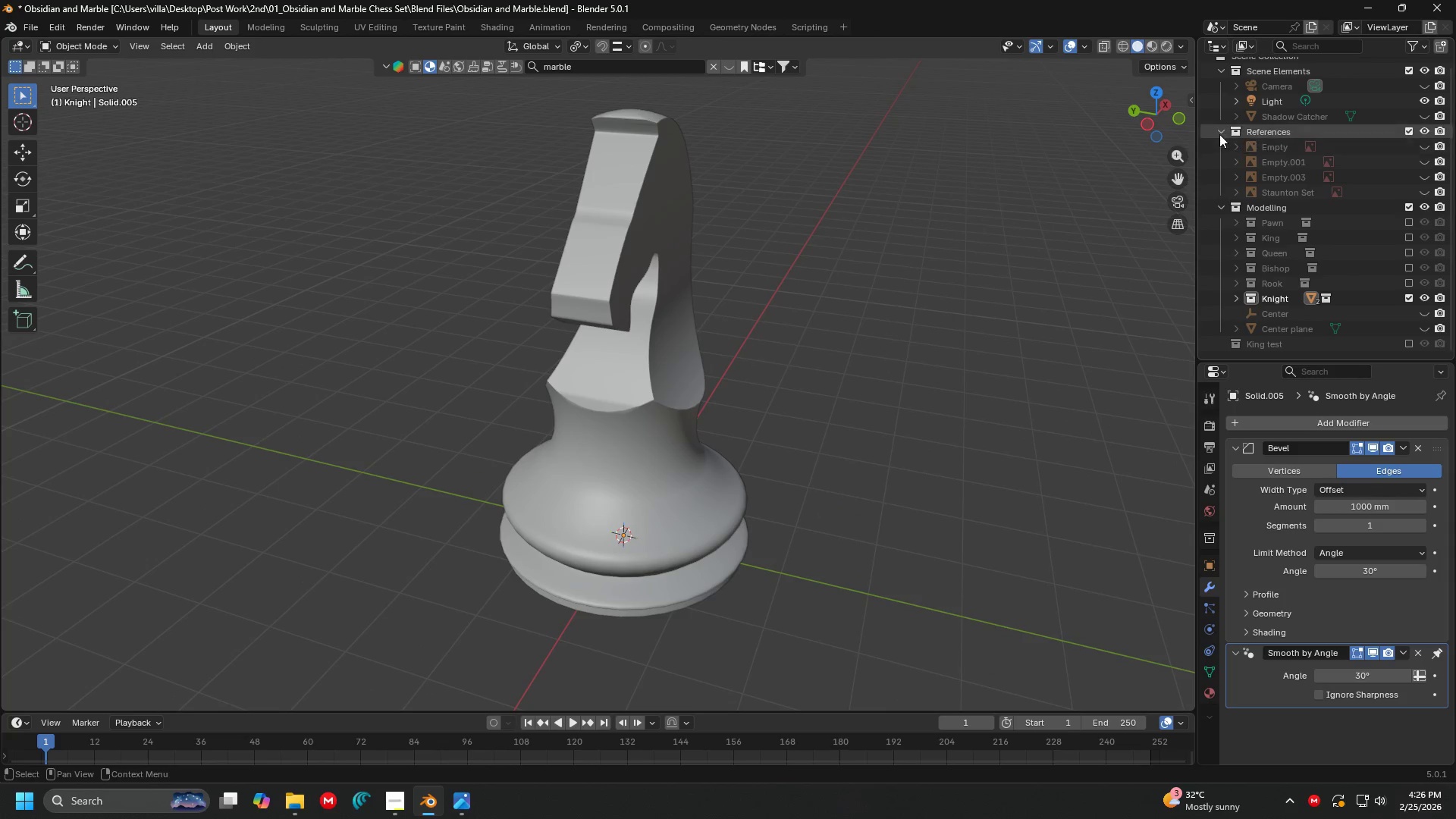 
left_click([1219, 130])
 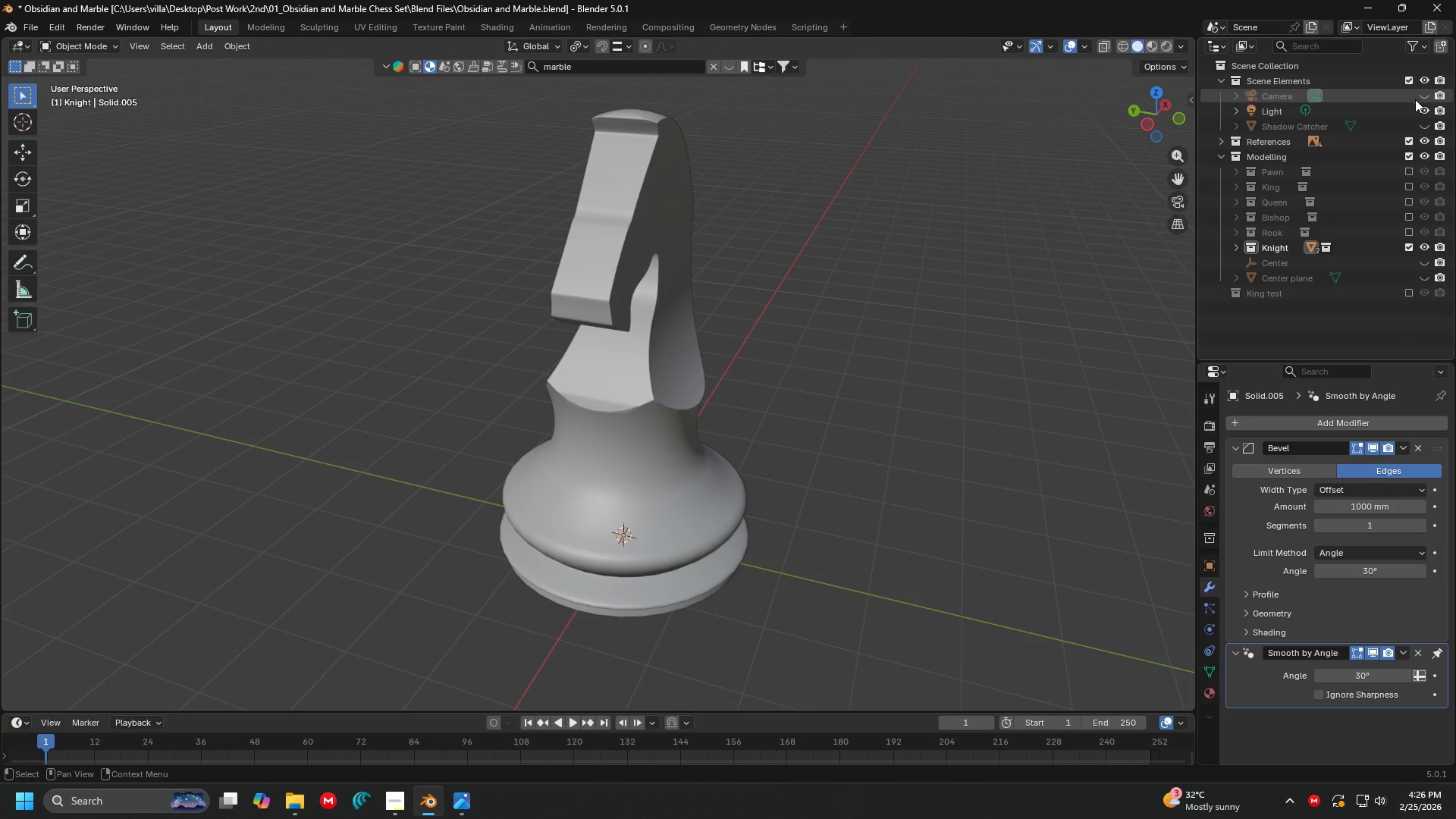 
left_click([1422, 124])
 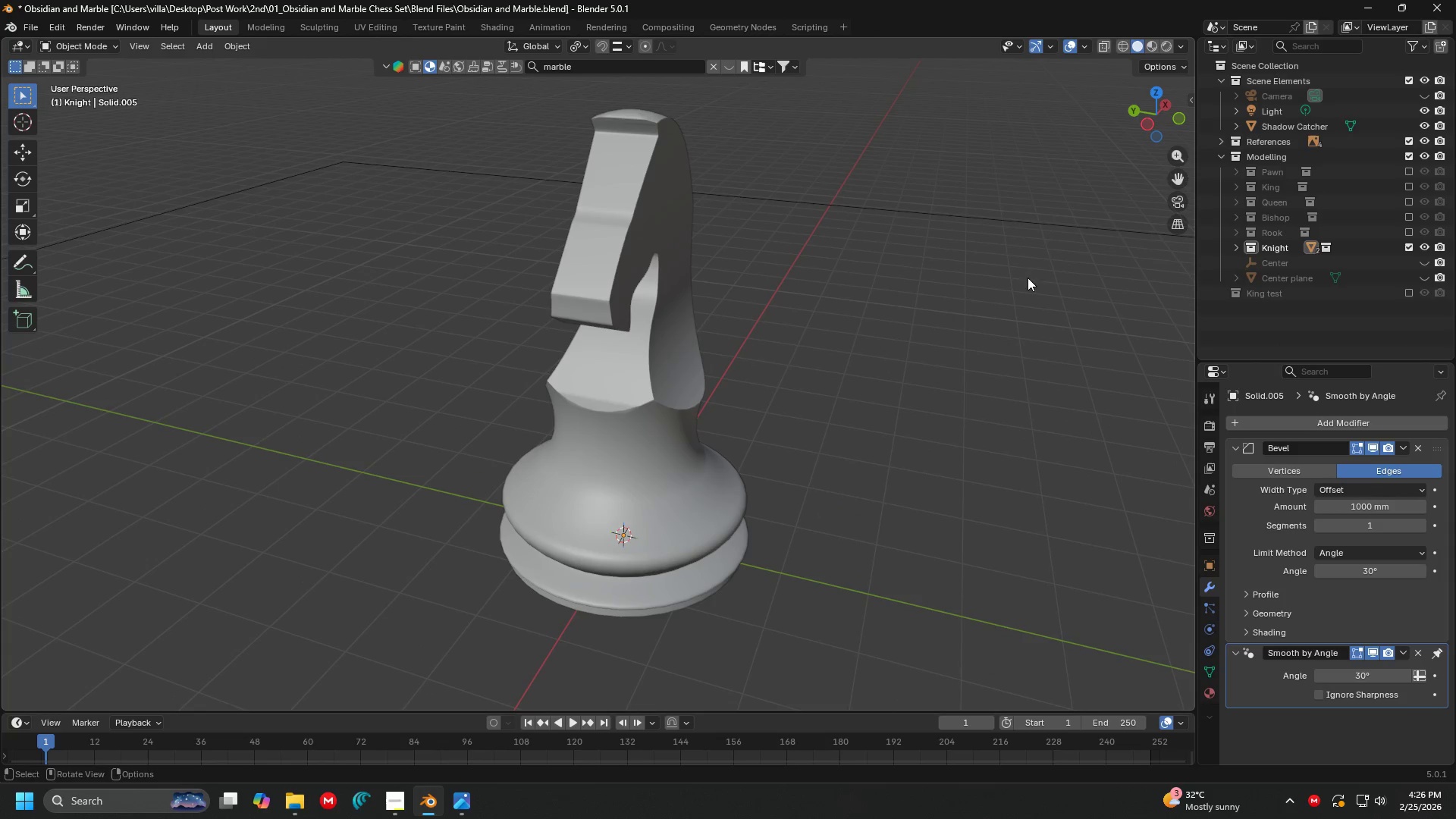 
key(Shift+ShiftLeft)
 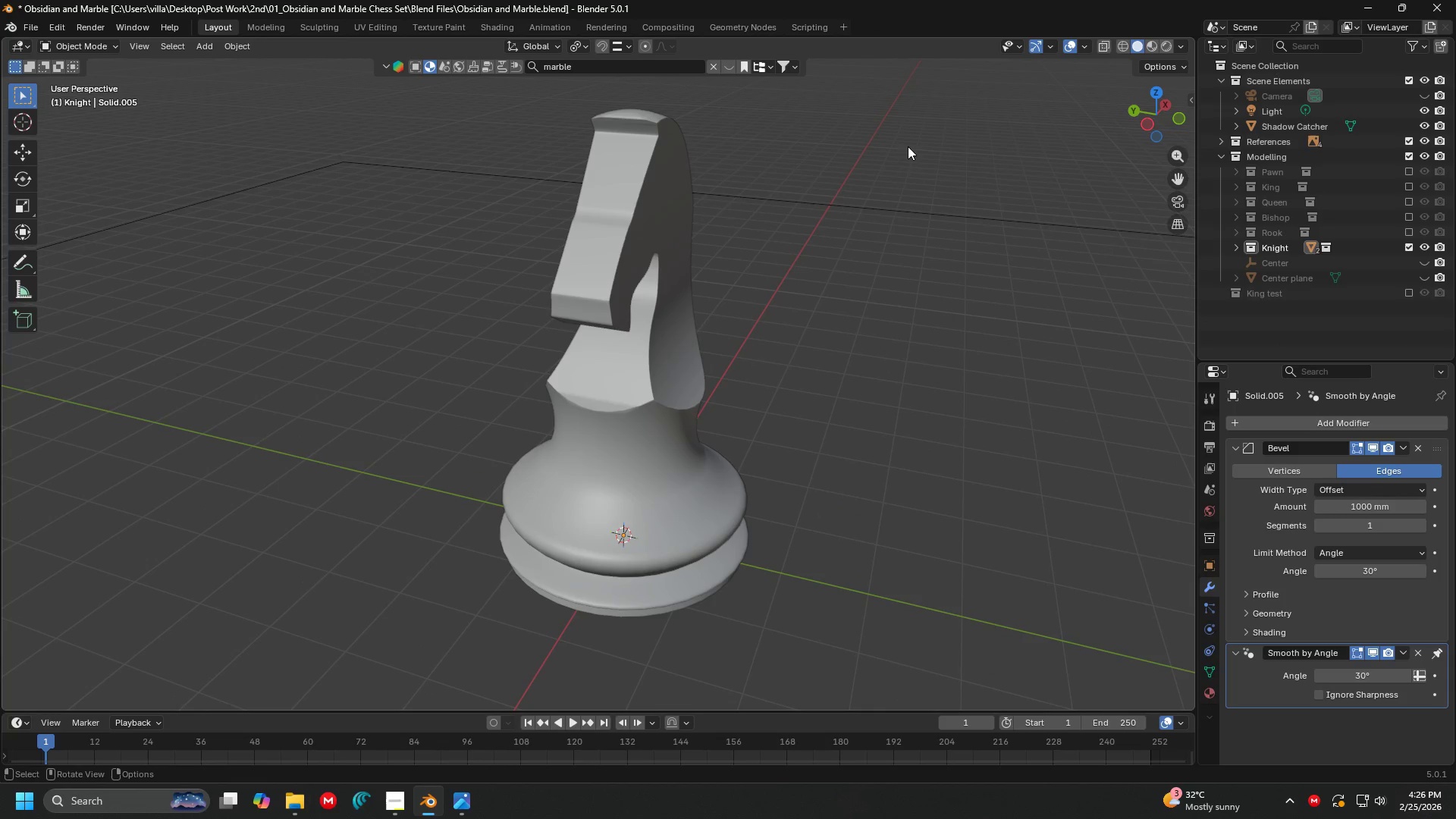 
left_click([909, 142])
 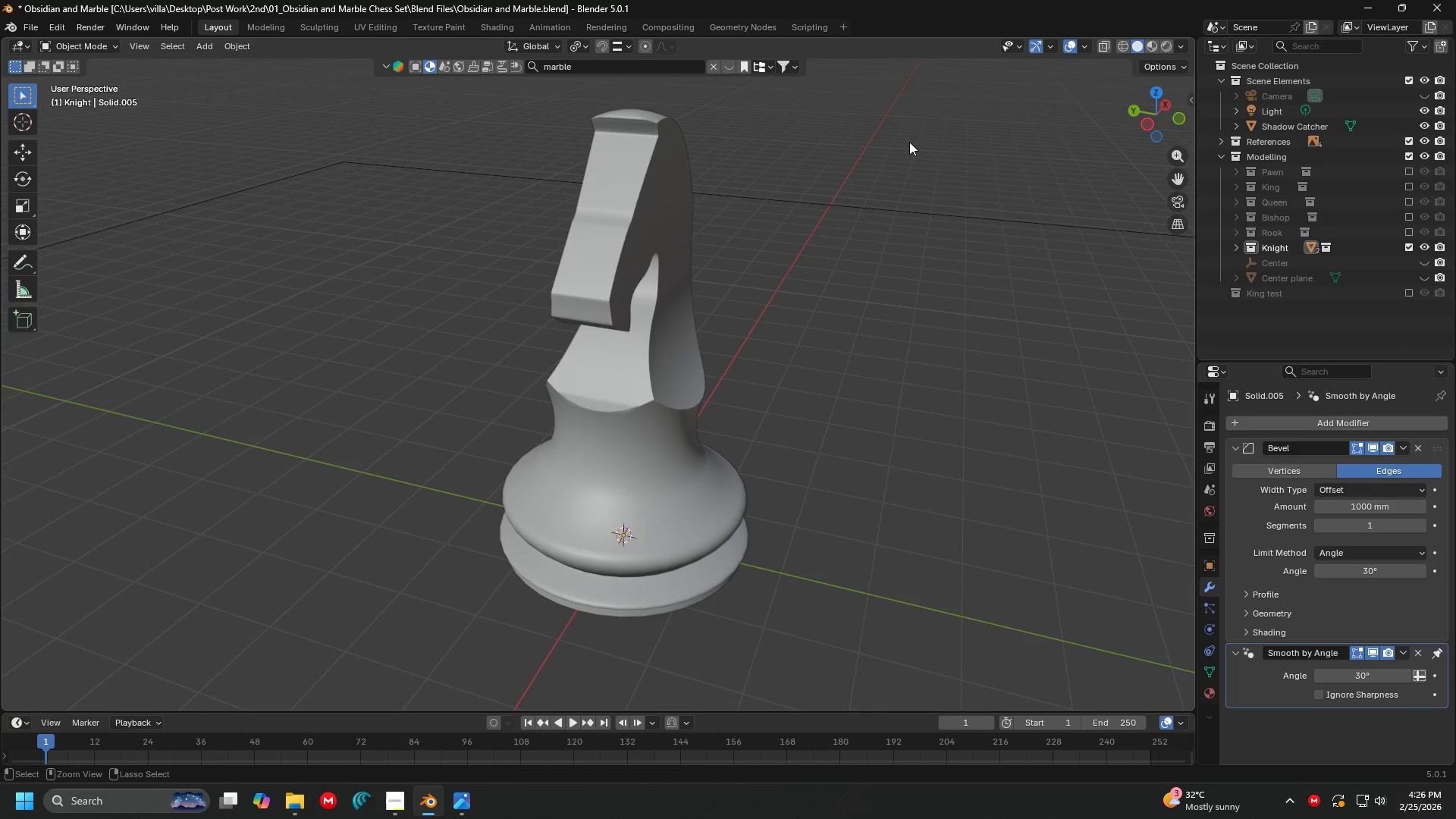 
key(Control+ControlLeft)
 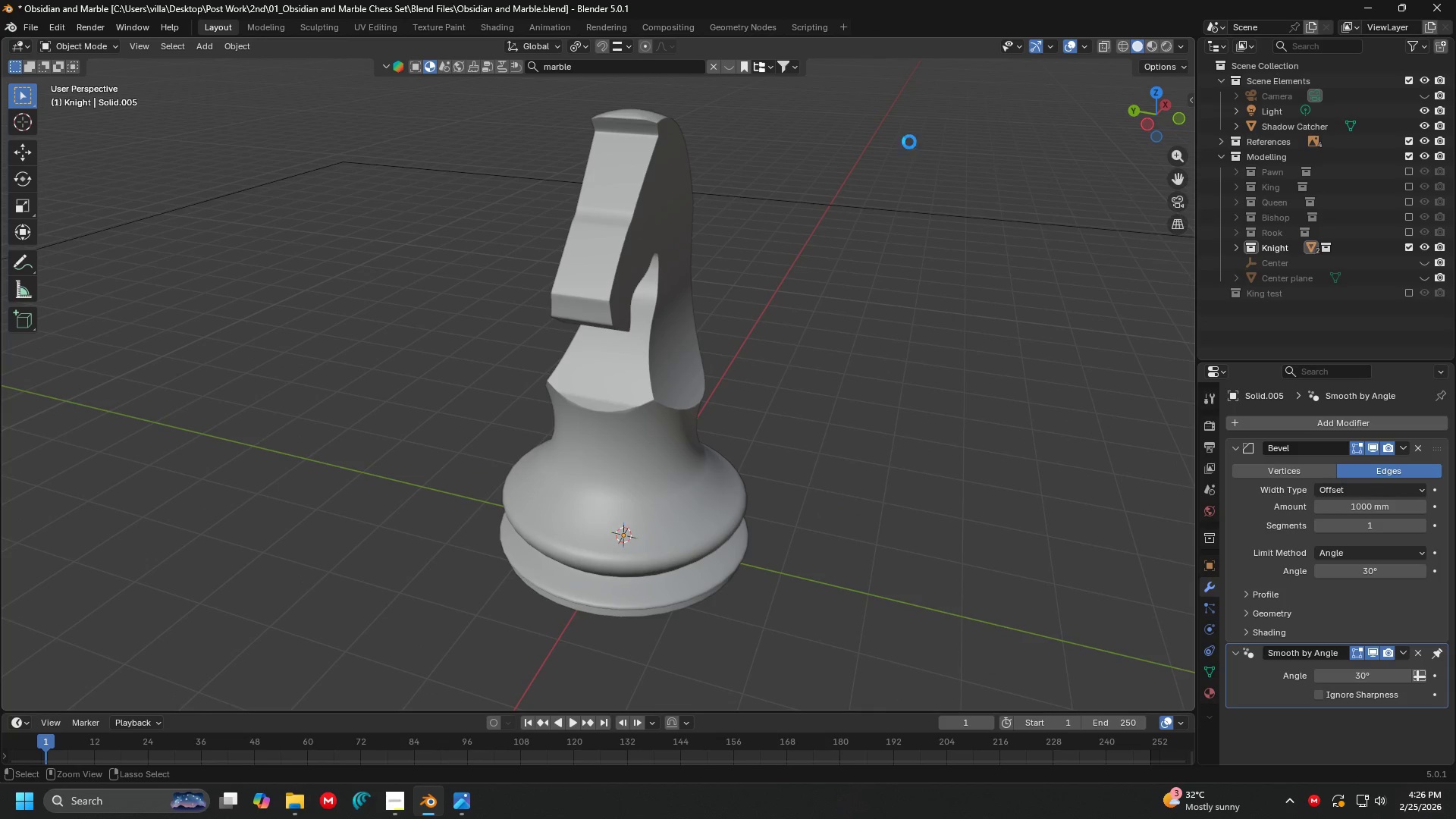 
key(Control+S)
 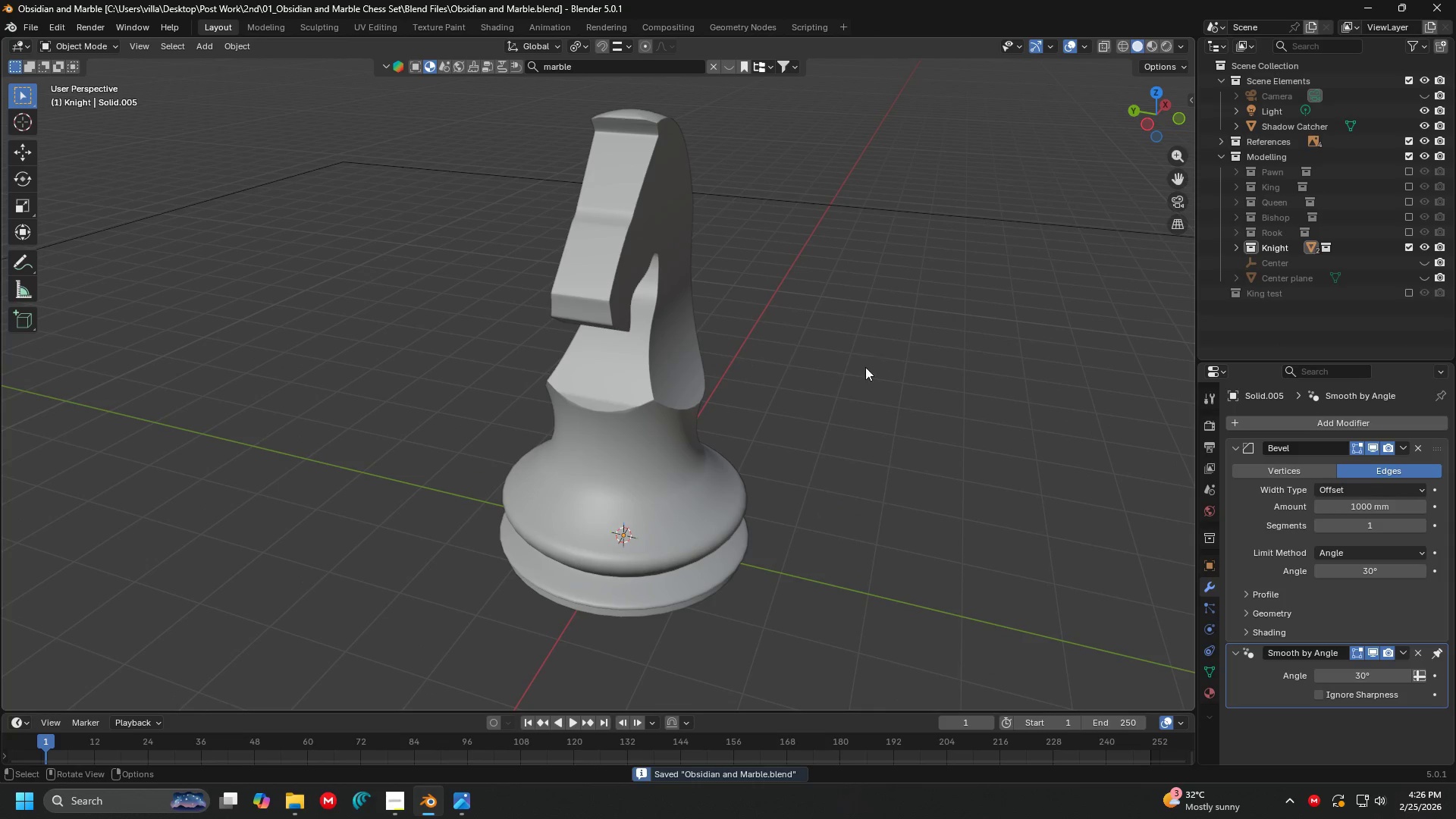 
key(Z)
 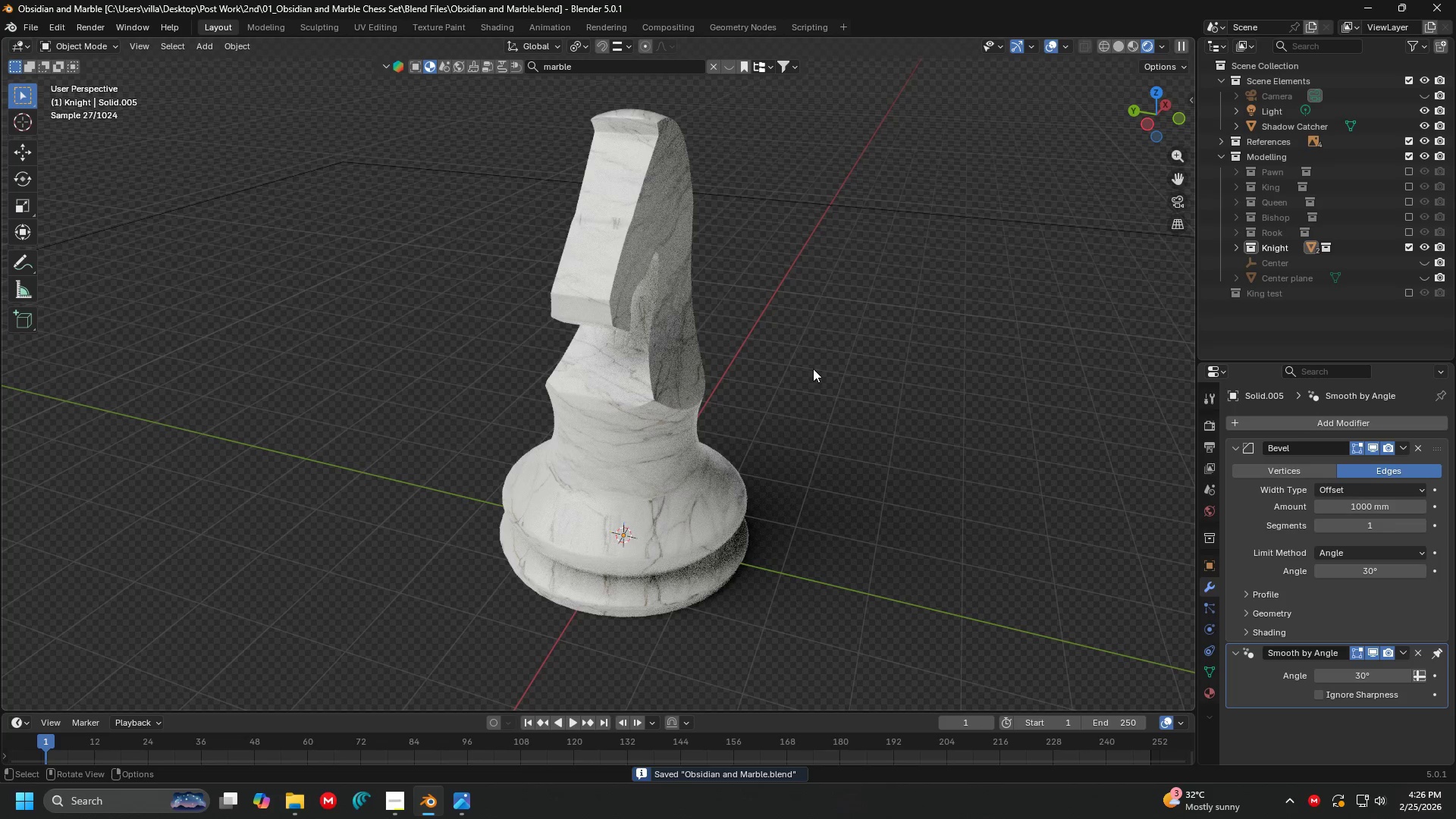 
scroll: coordinate [918, 369], scroll_direction: down, amount: 3.0
 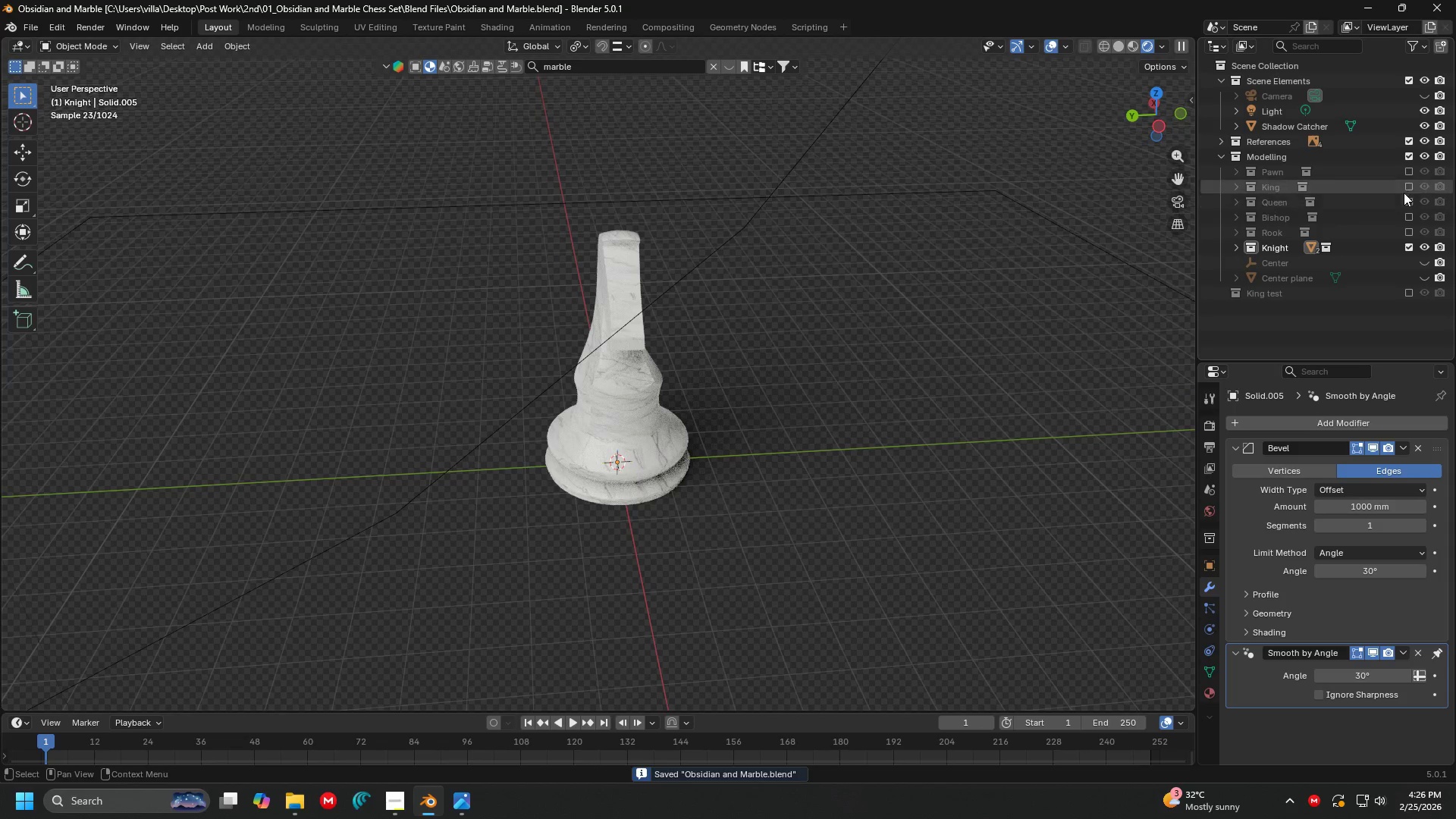 
left_click([1410, 173])
 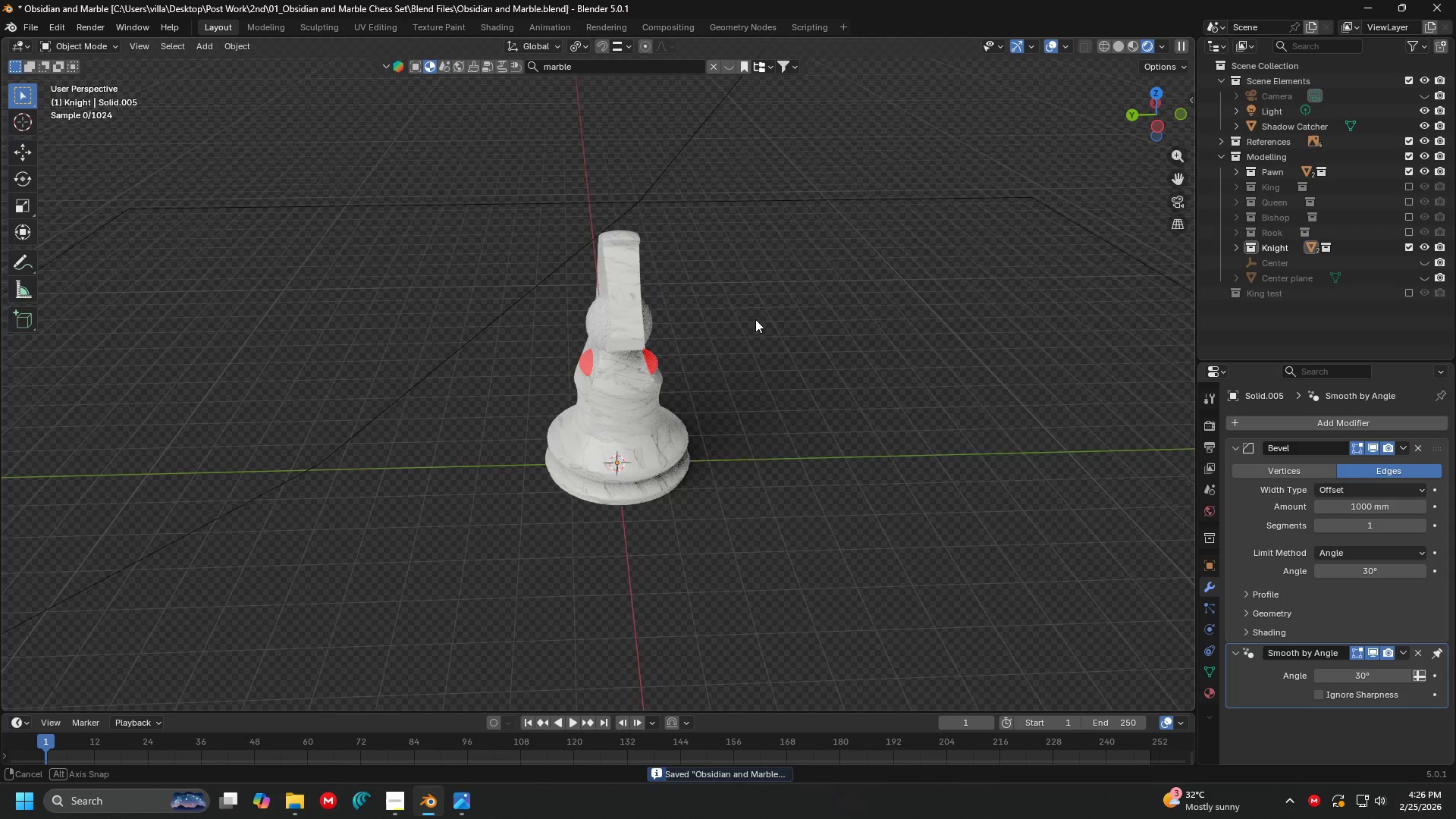 
scroll: coordinate [736, 318], scroll_direction: up, amount: 2.0
 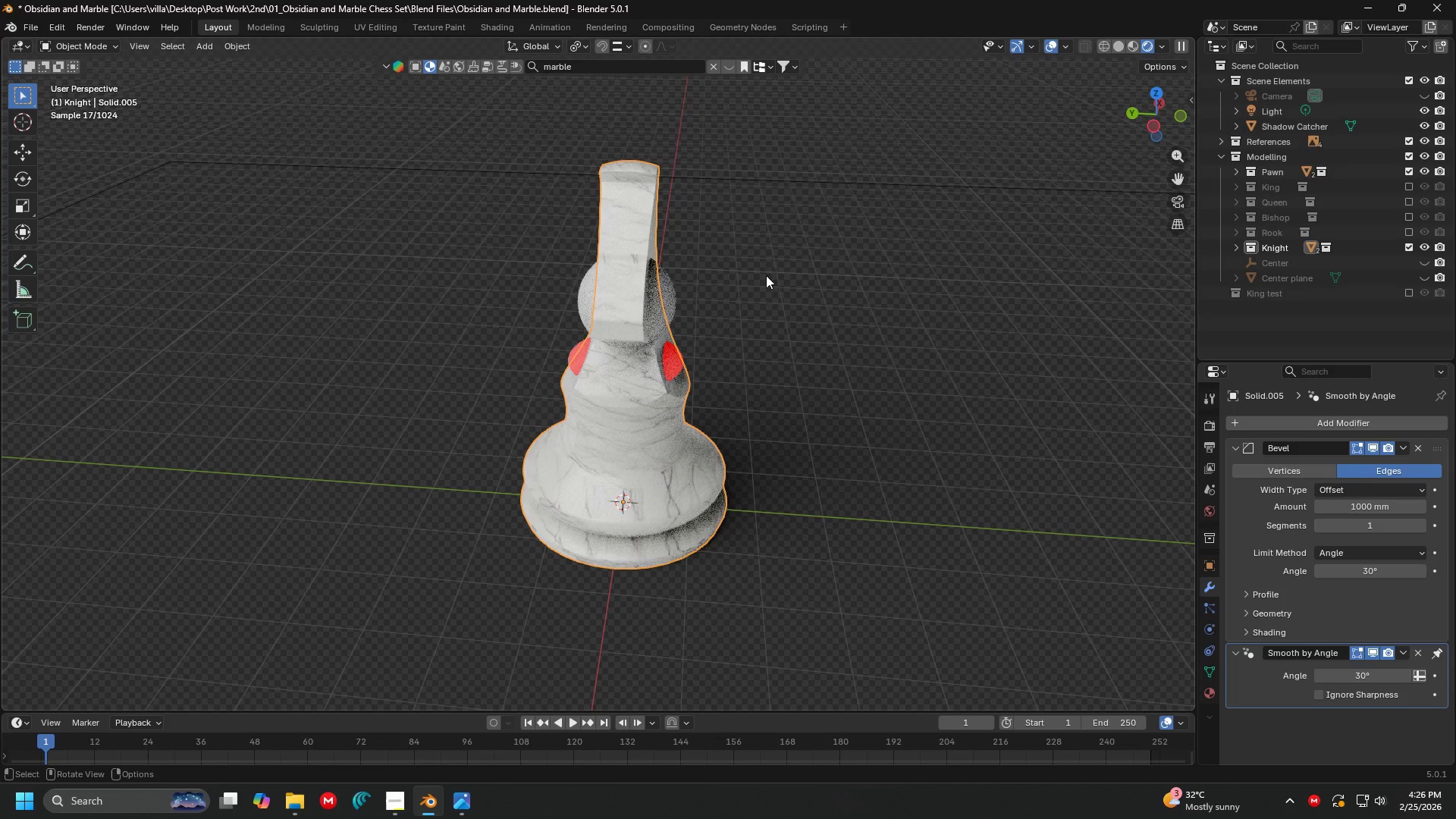 
key(G)
 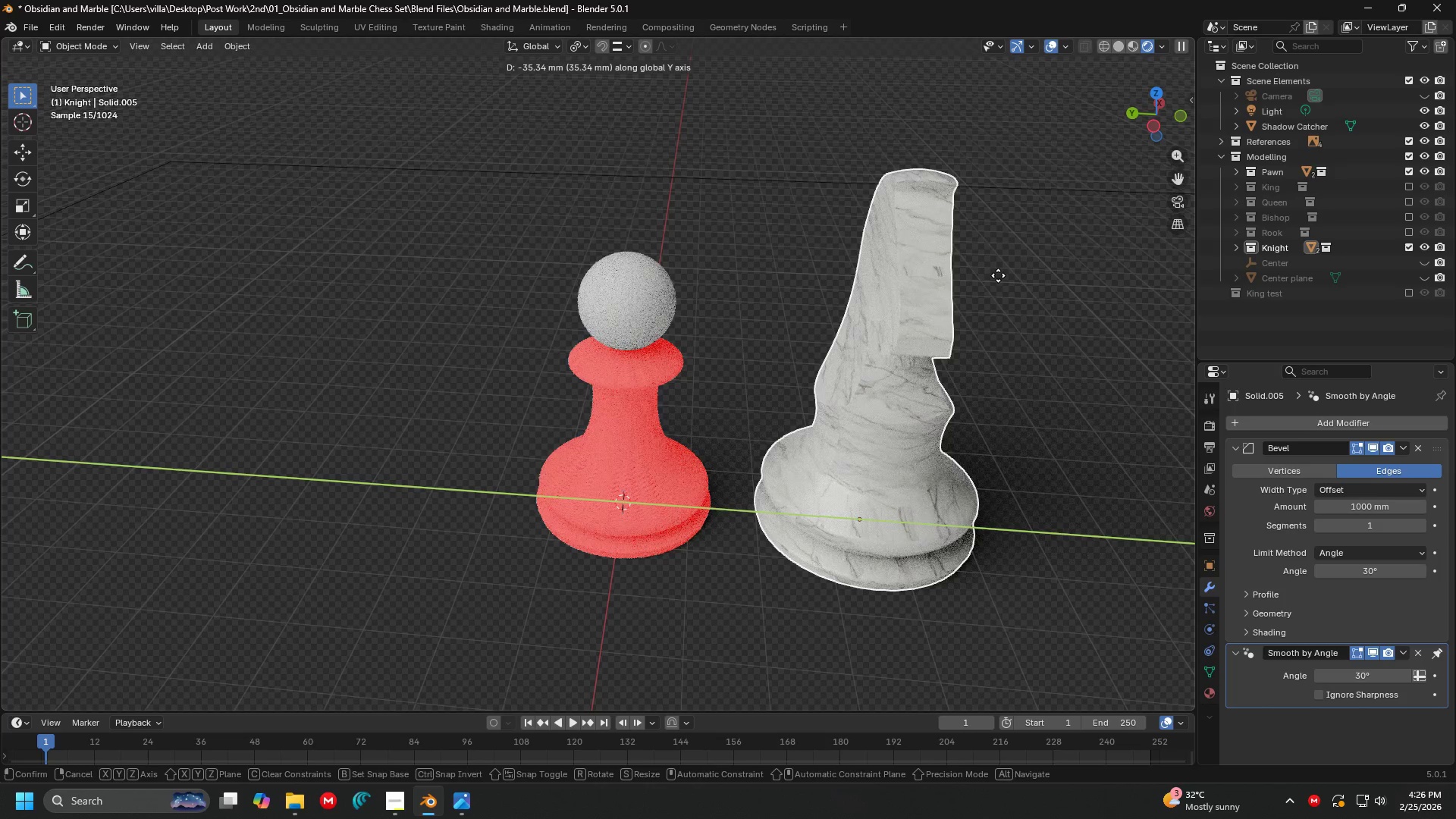 
key(Escape)
 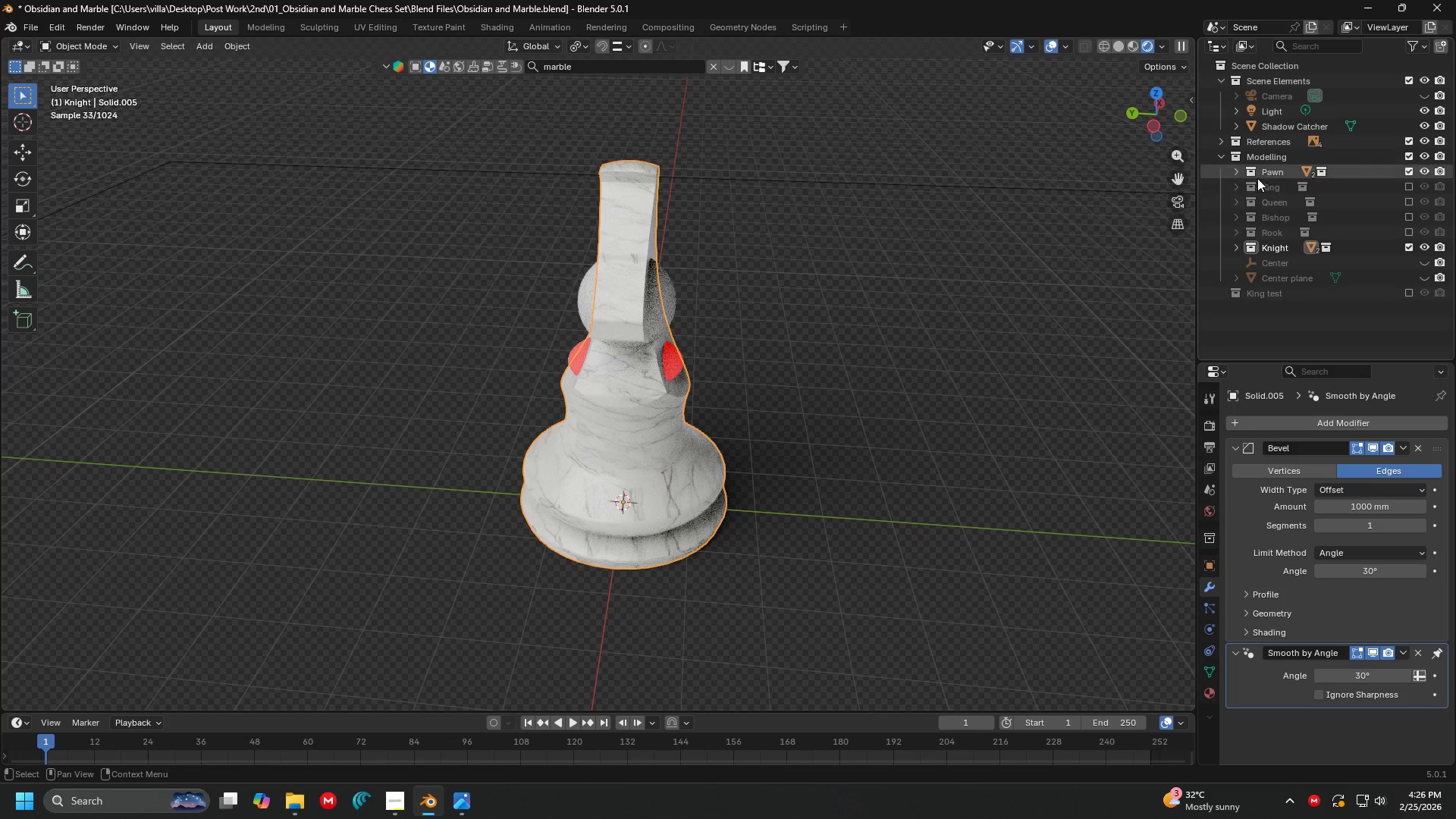 
left_click([1235, 171])
 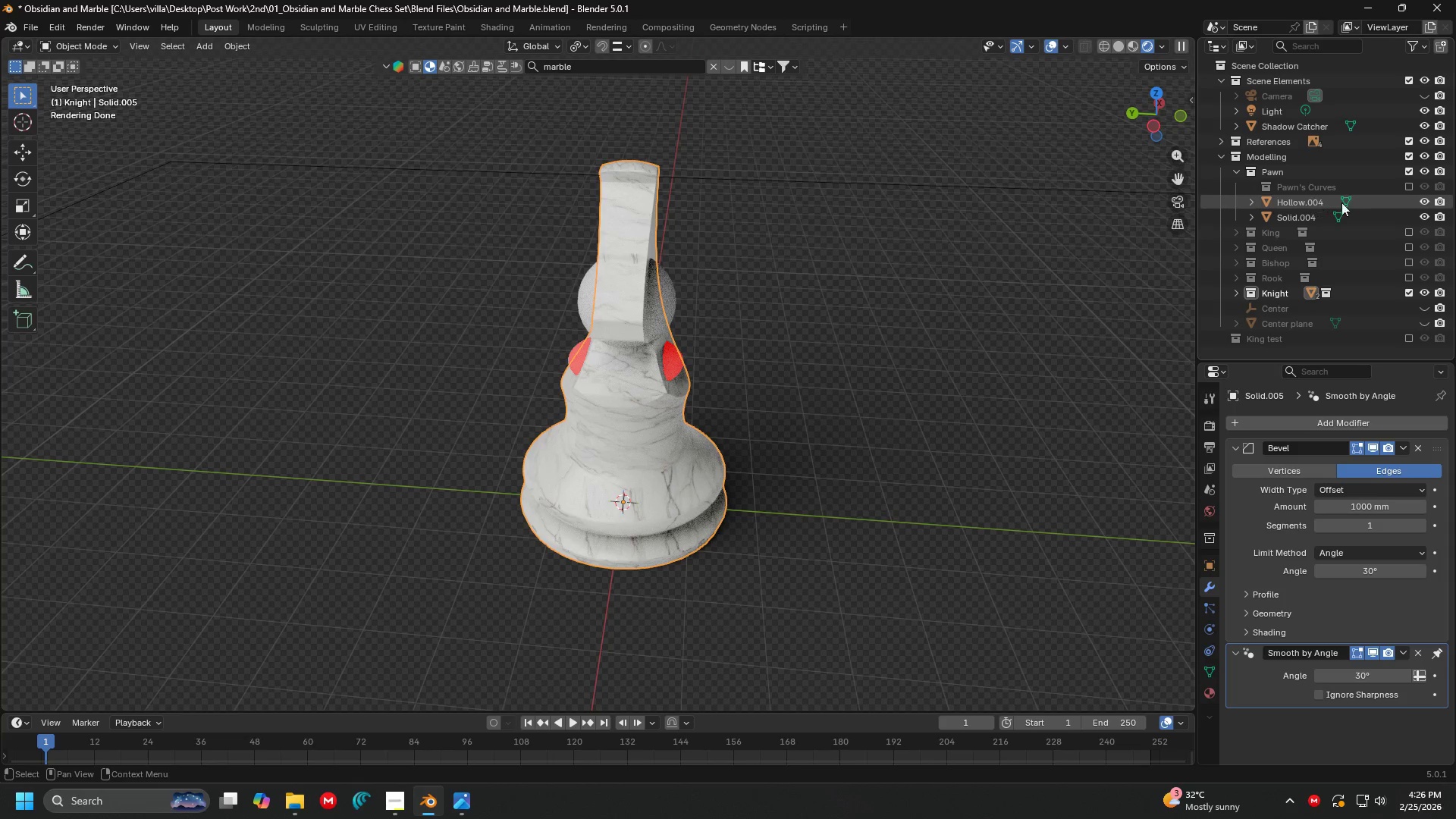 
left_click([1425, 203])
 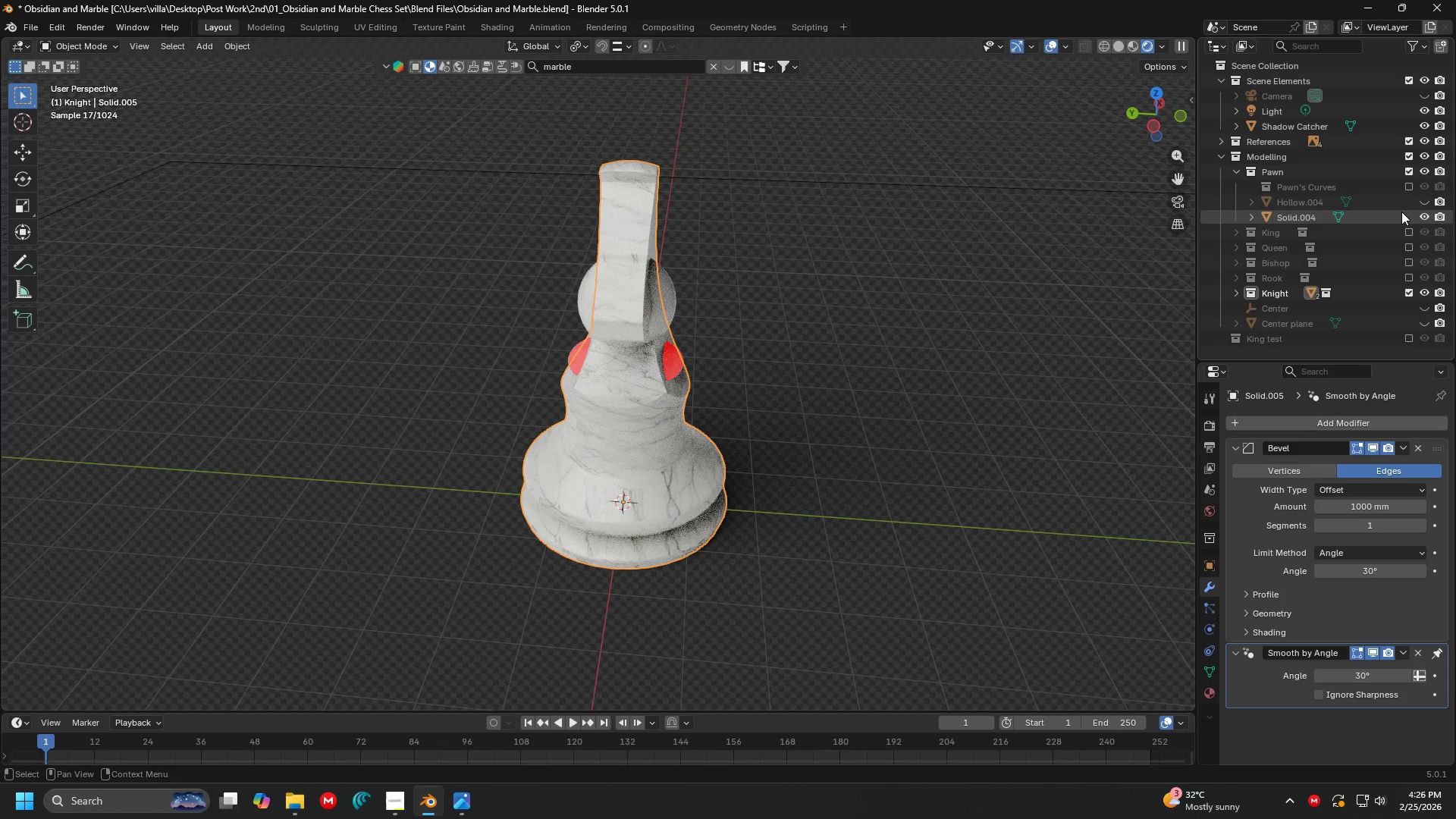 
left_click([1401, 212])
 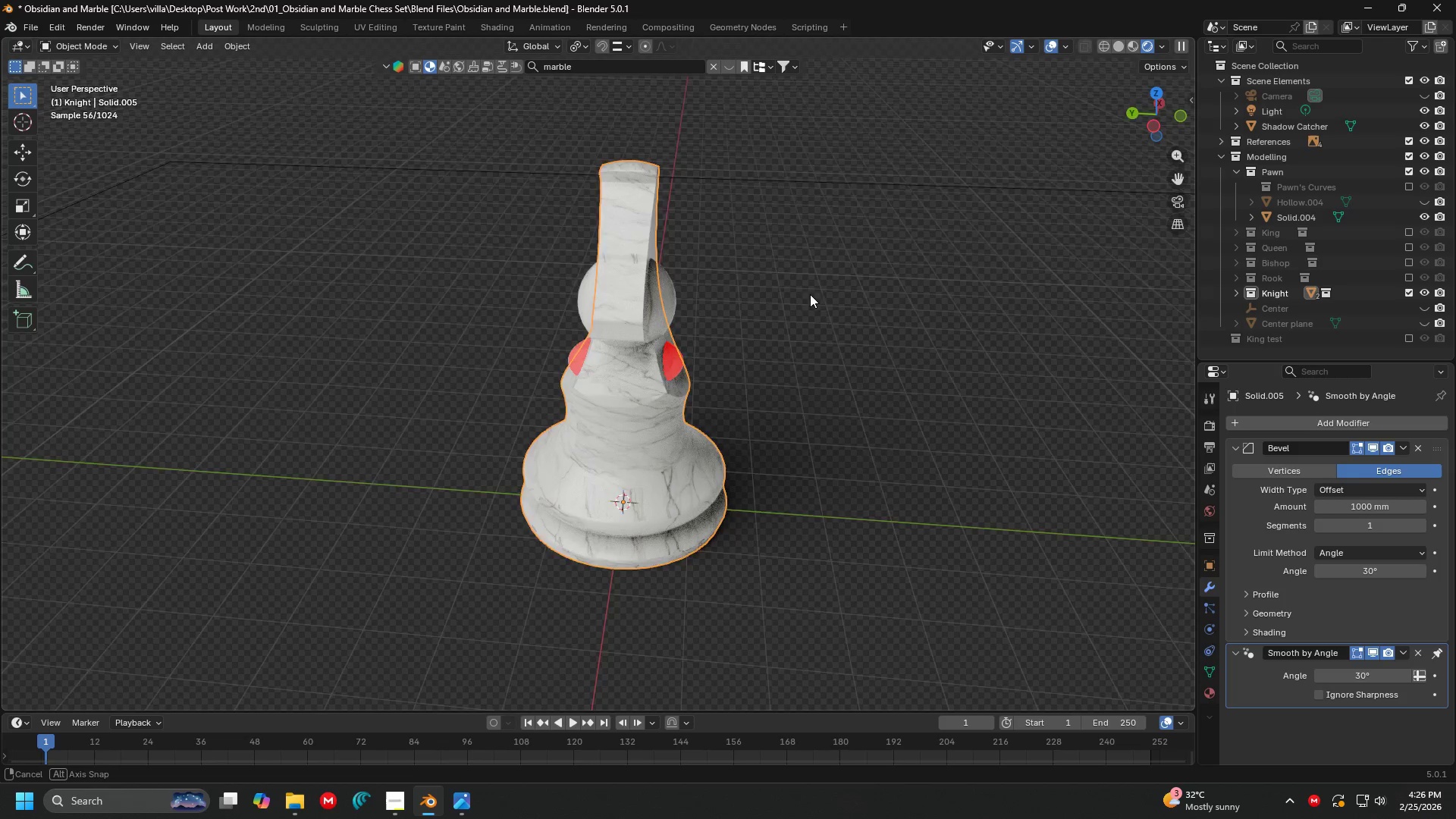 
scroll: coordinate [709, 278], scroll_direction: up, amount: 2.0
 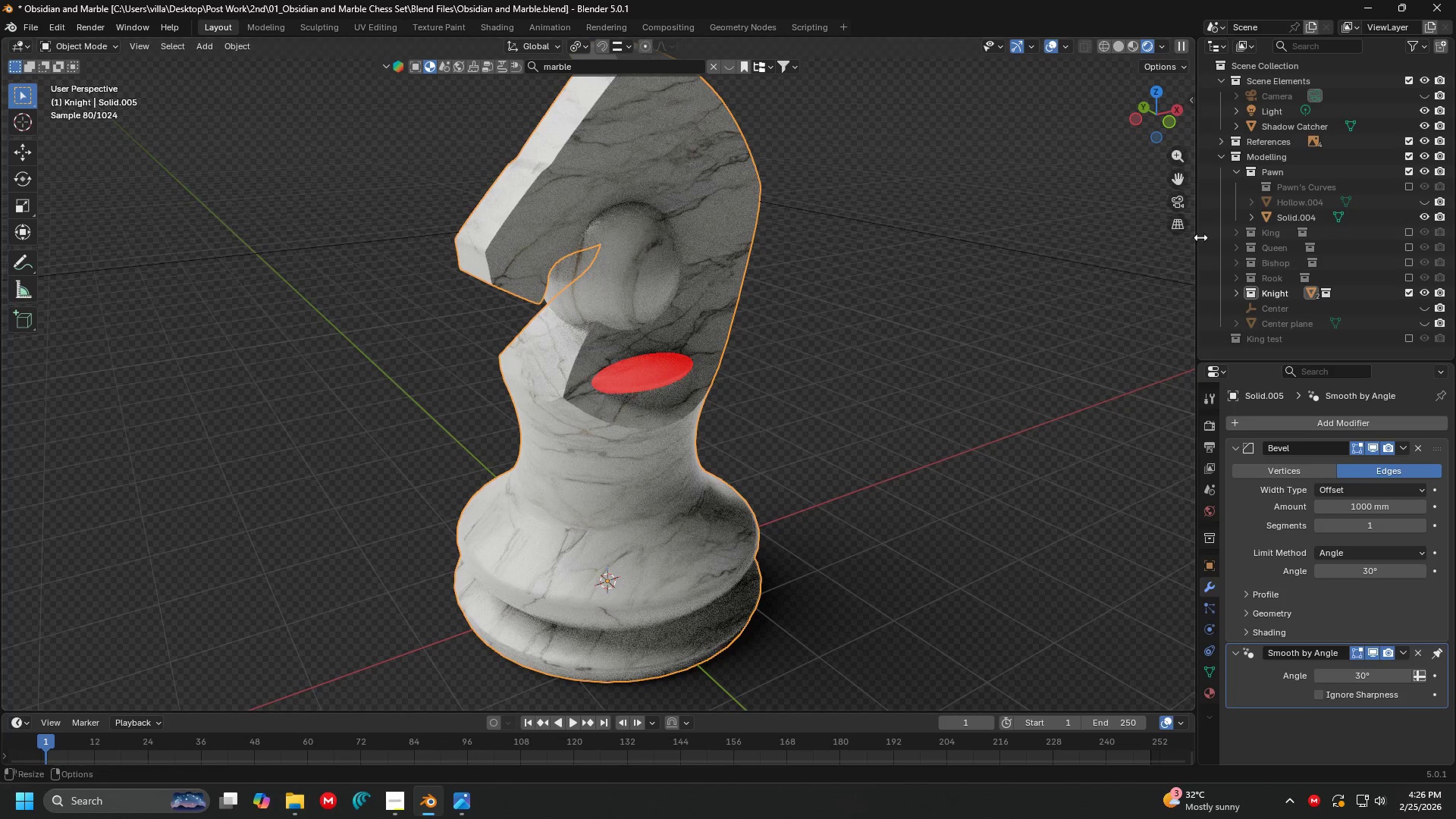 
left_click([1285, 221])
 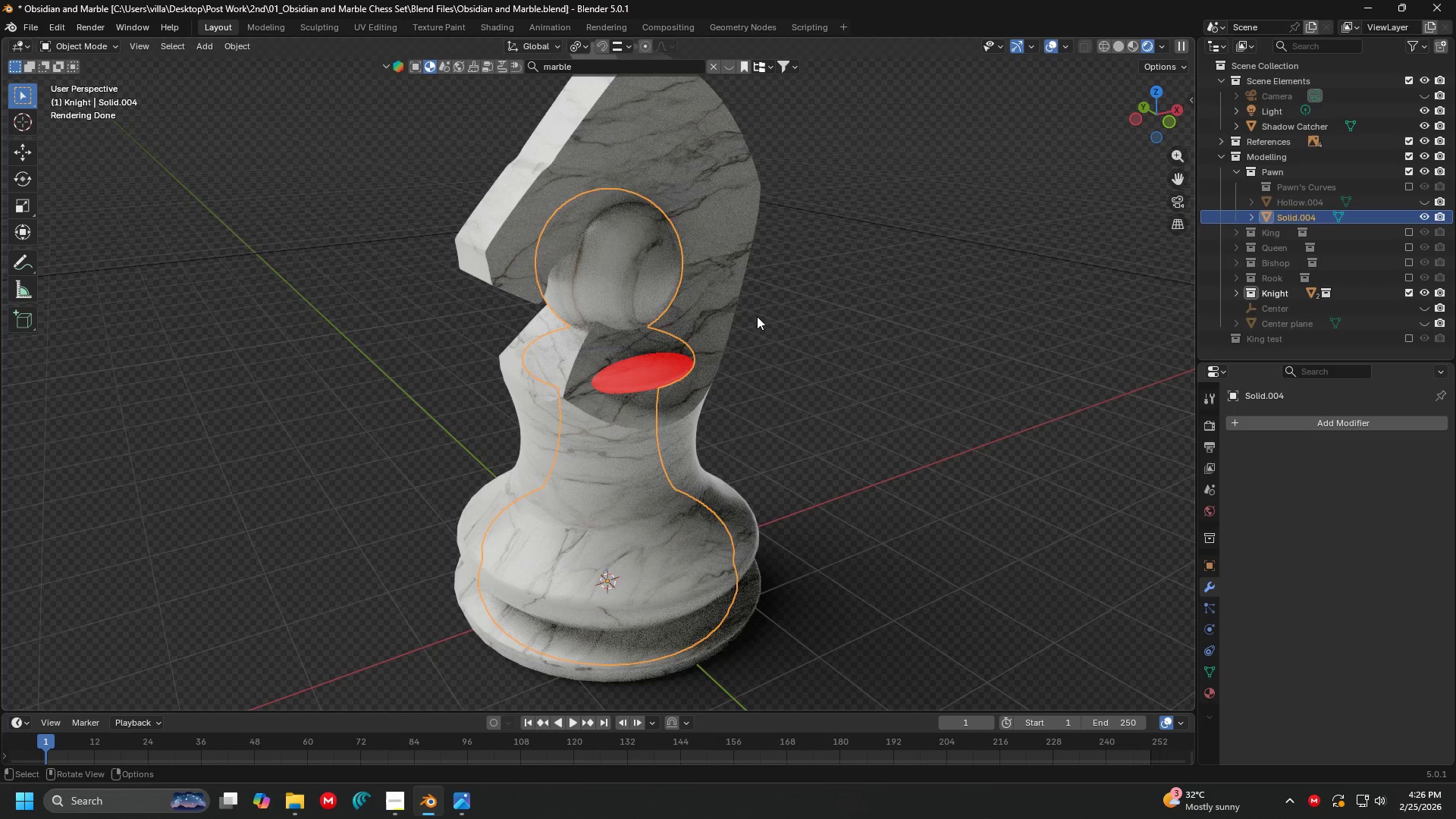 
key(Tab)
type(aN)
key(Tab)
 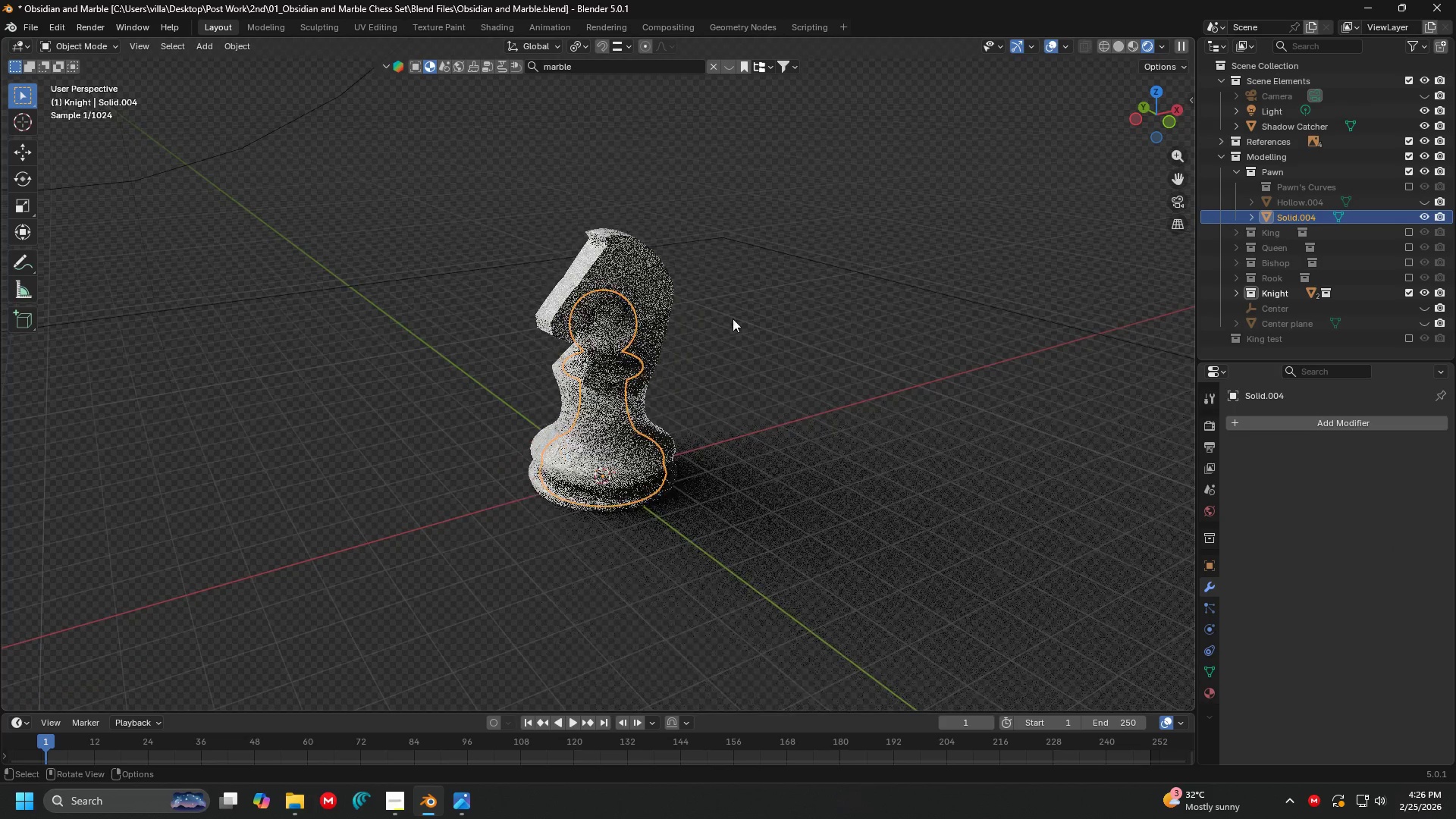 
scroll: coordinate [720, 316], scroll_direction: down, amount: 4.0
 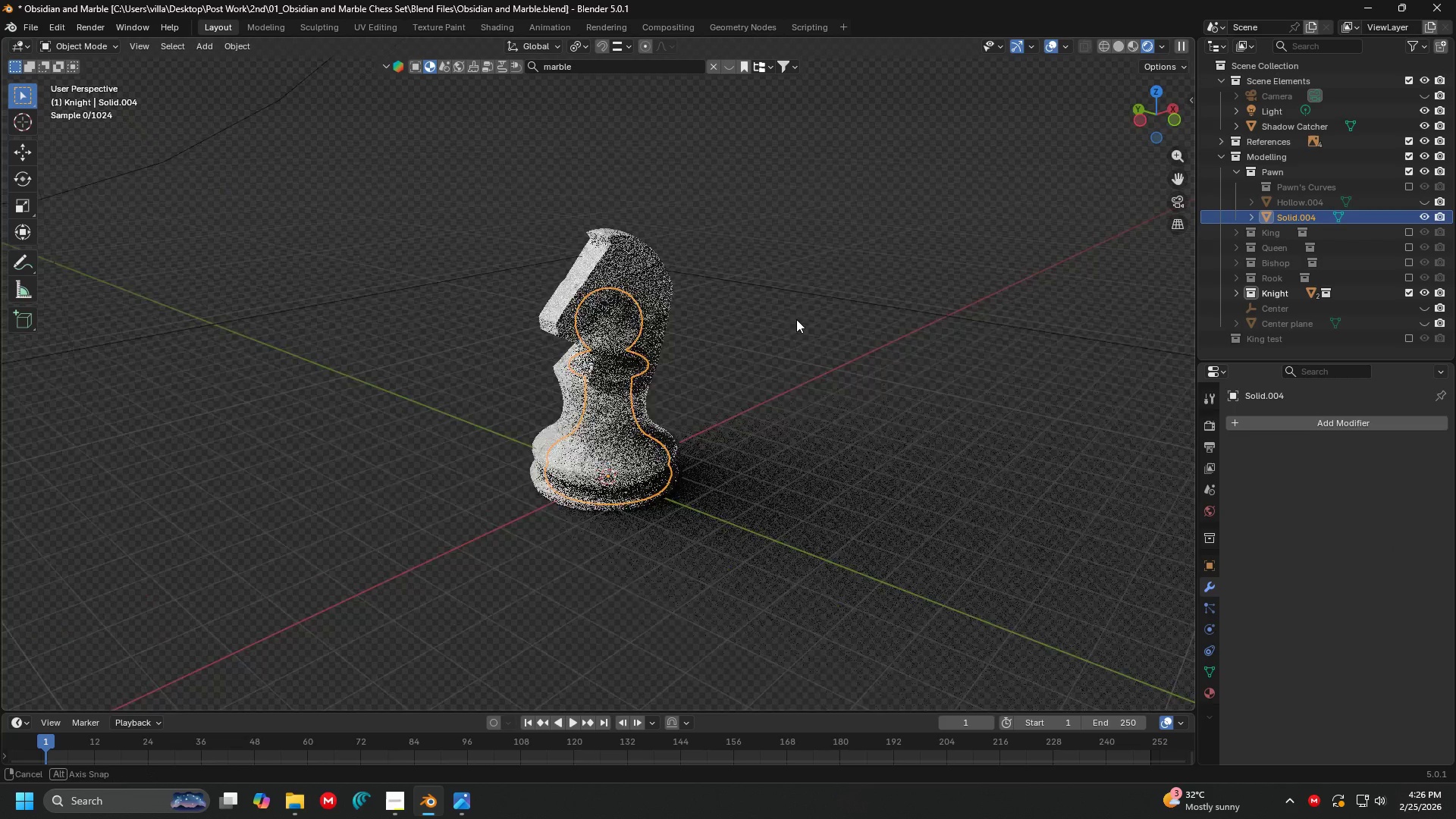 
scroll: coordinate [812, 315], scroll_direction: up, amount: 4.0
 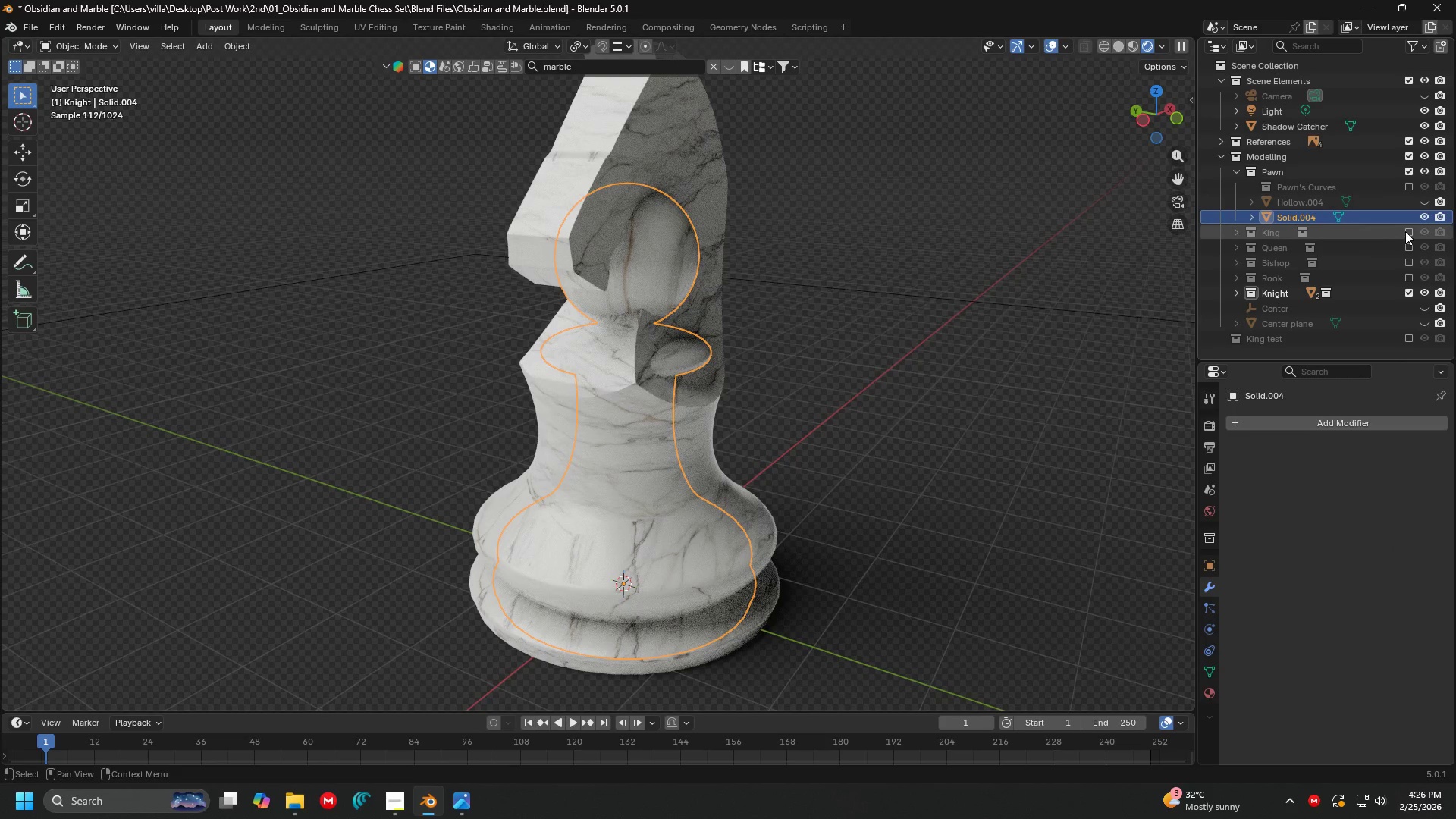 
left_click([1418, 234])
 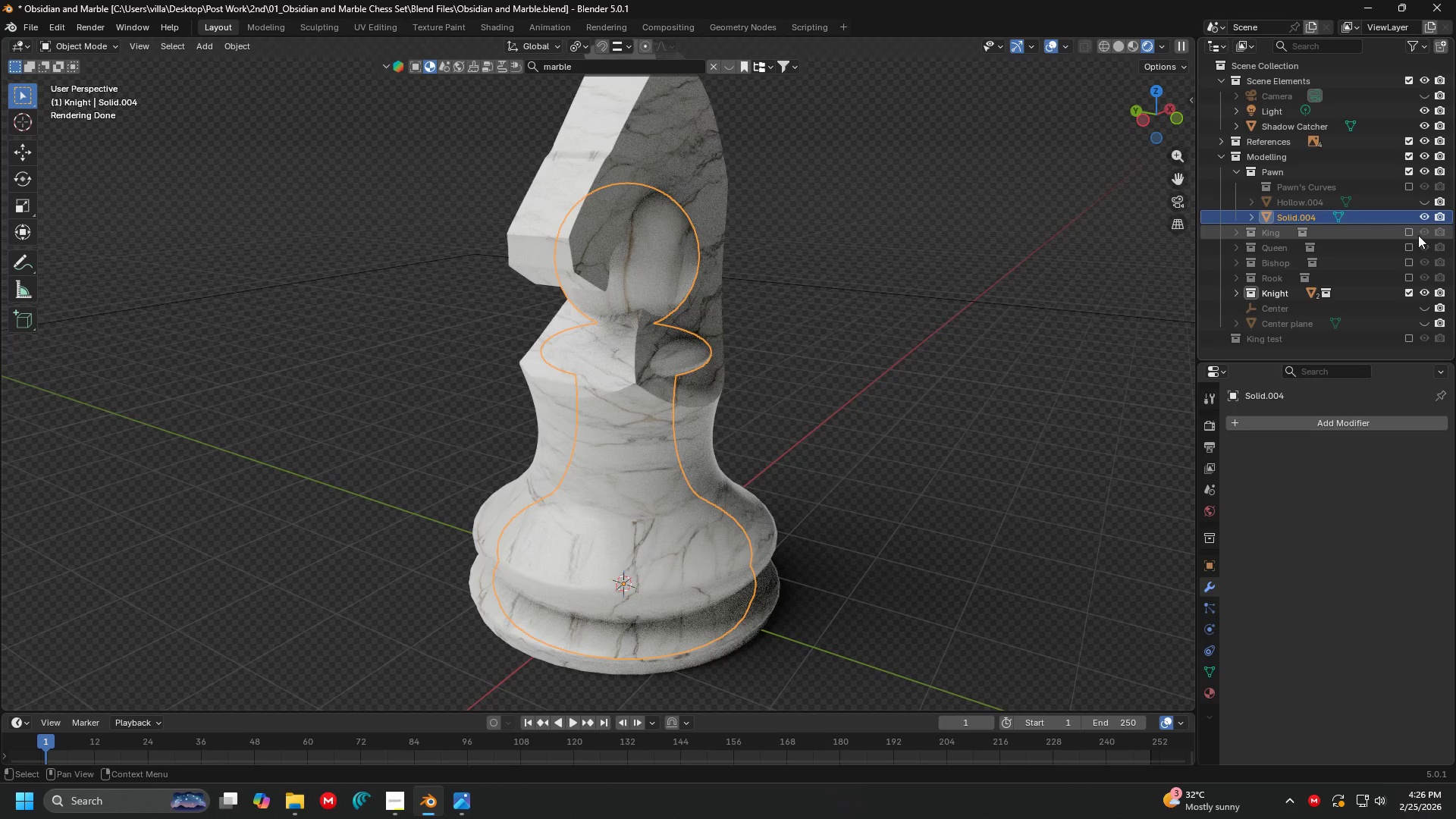 
double_click([1406, 231])
 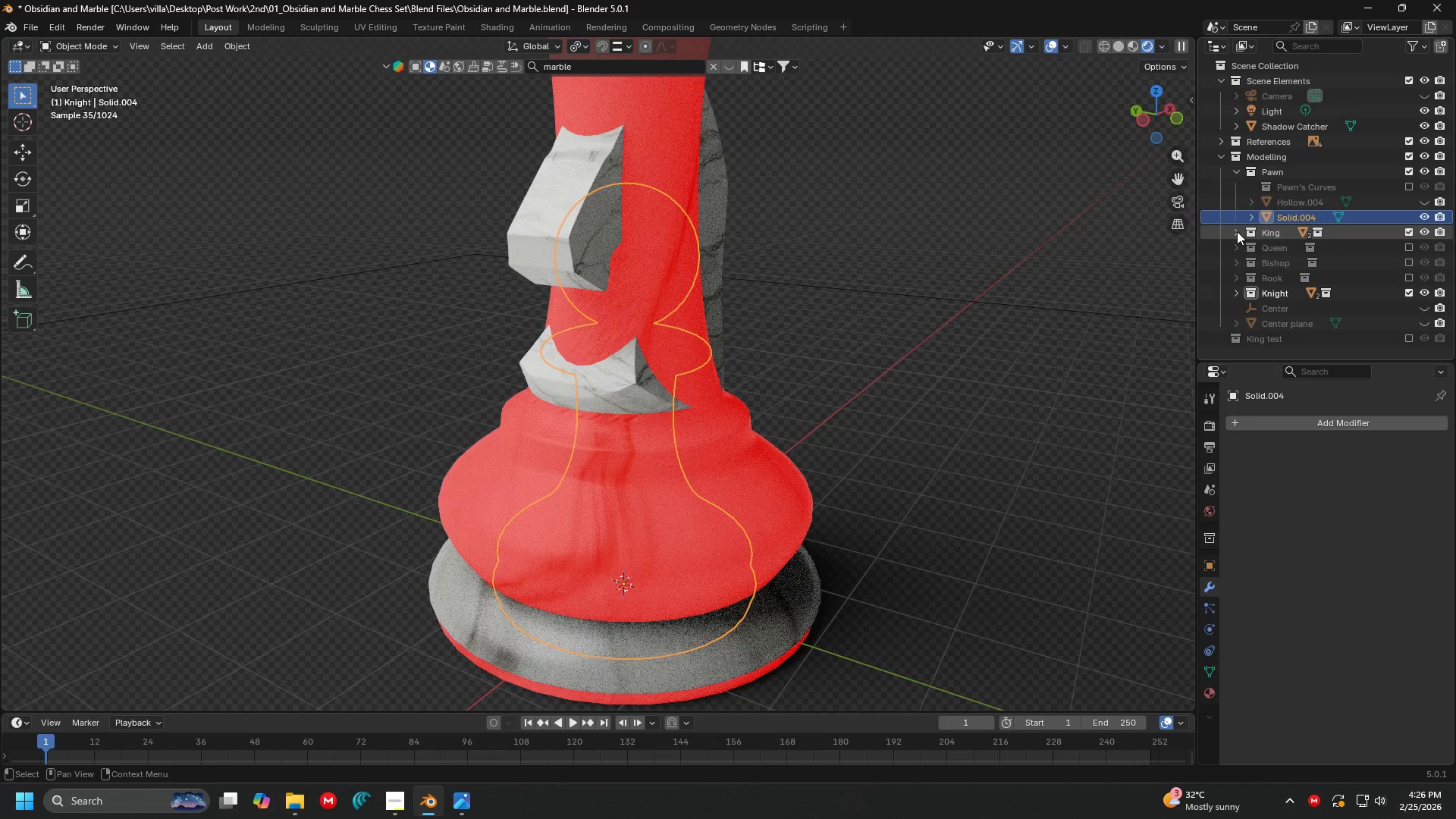 
double_click([1292, 233])
 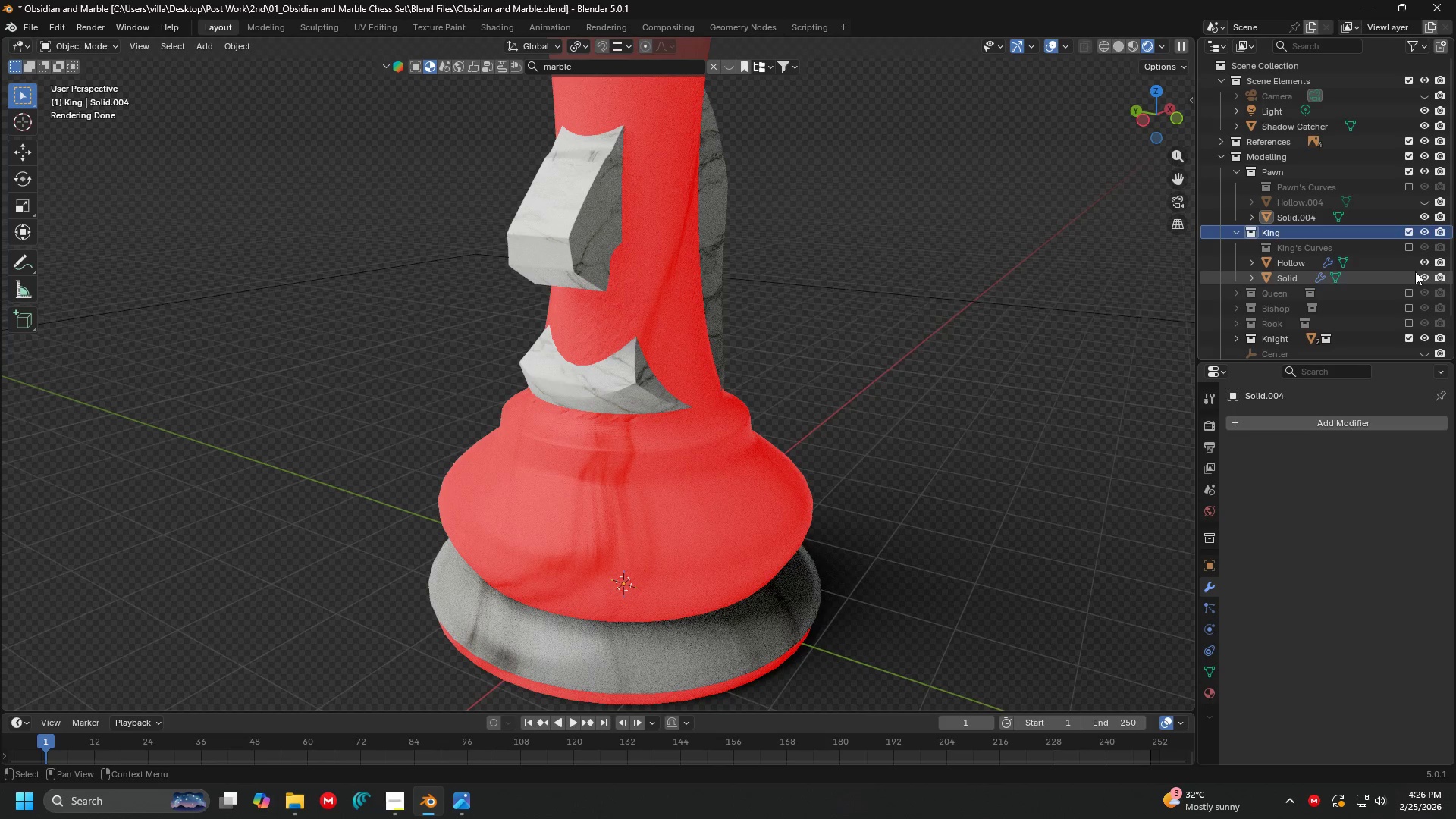 
left_click([1425, 264])
 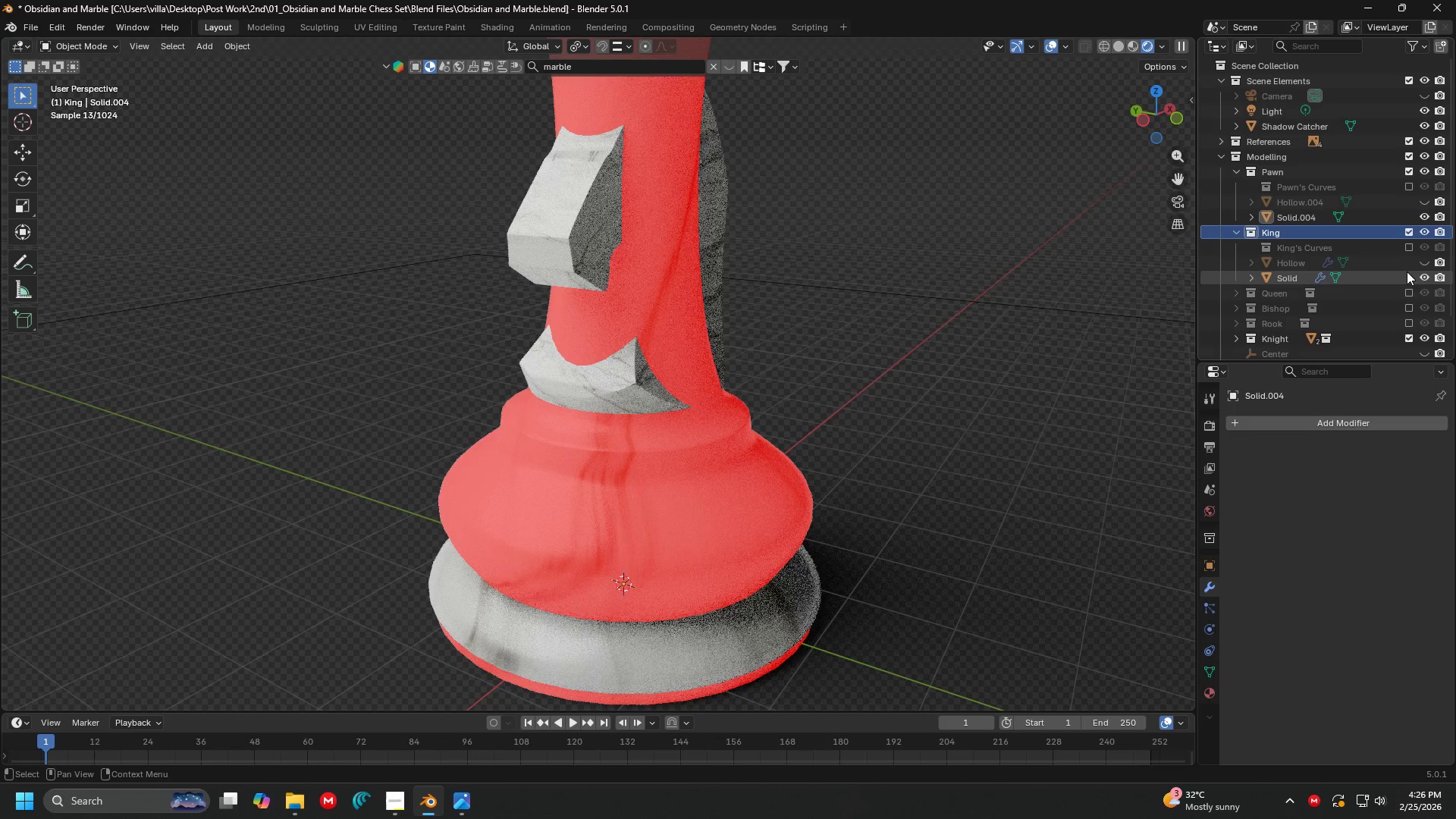 
left_click([1405, 271])
 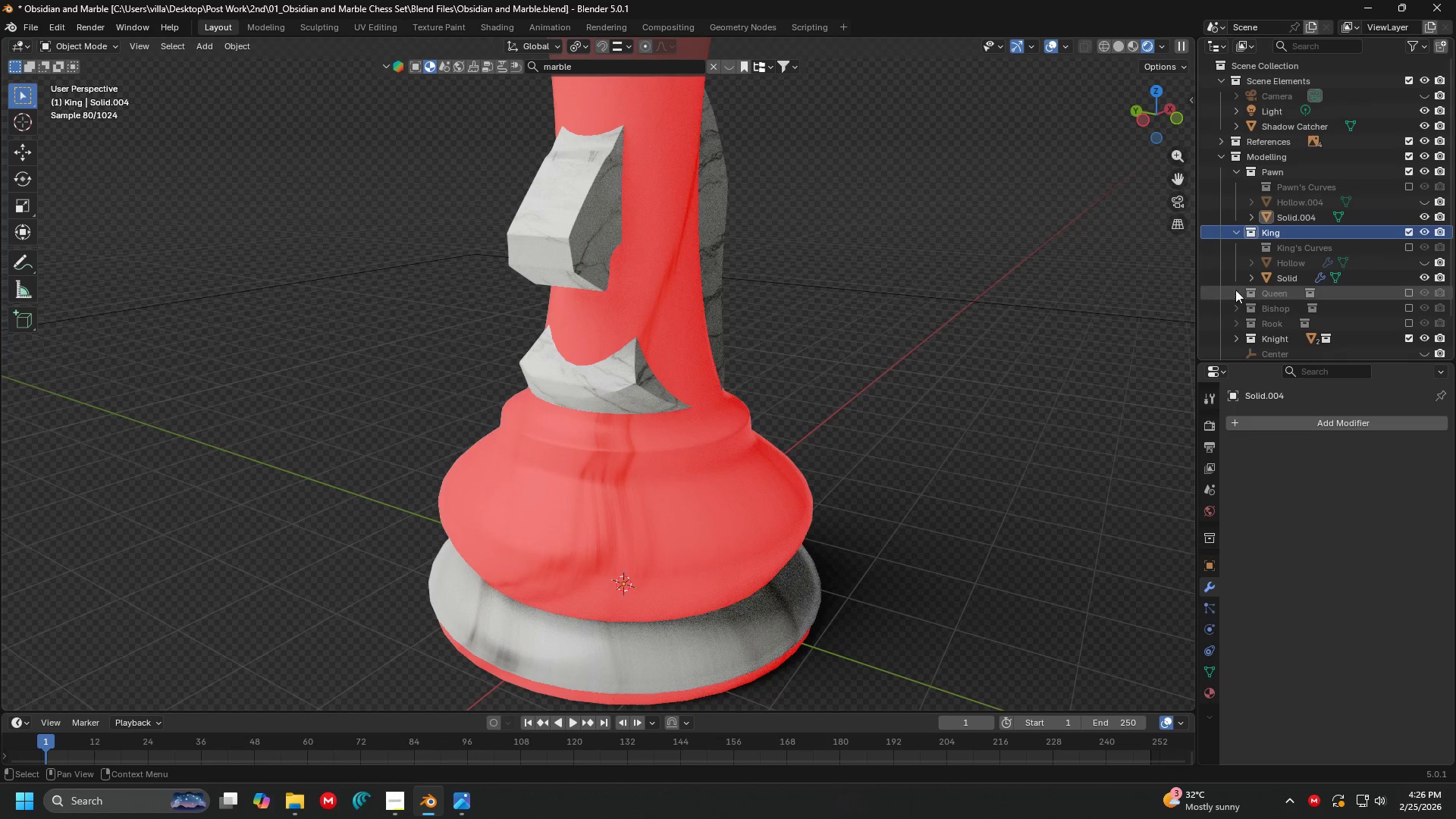 
left_click([1302, 275])
 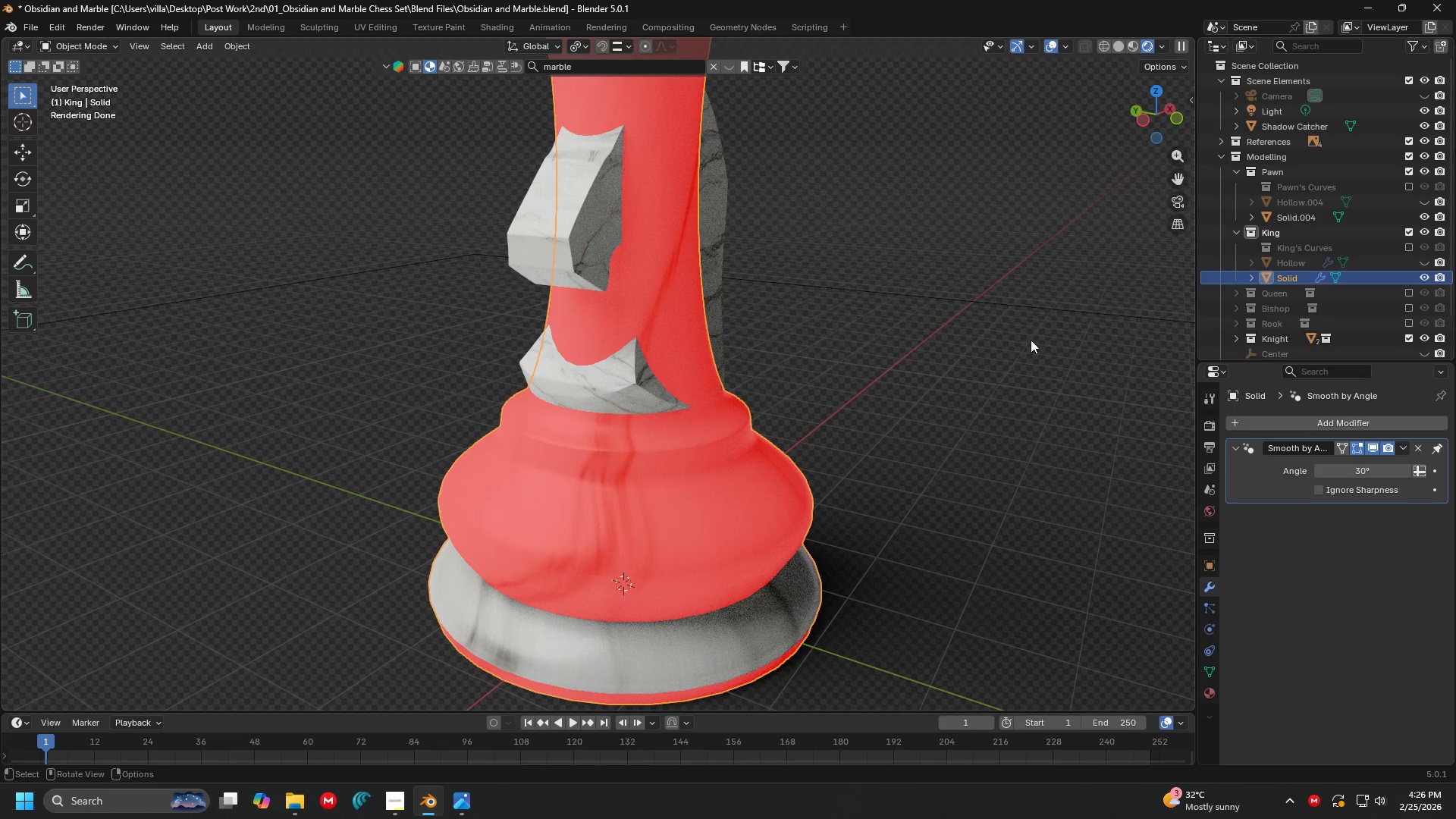 
key(Tab)
type(aN)
key(Tab)
 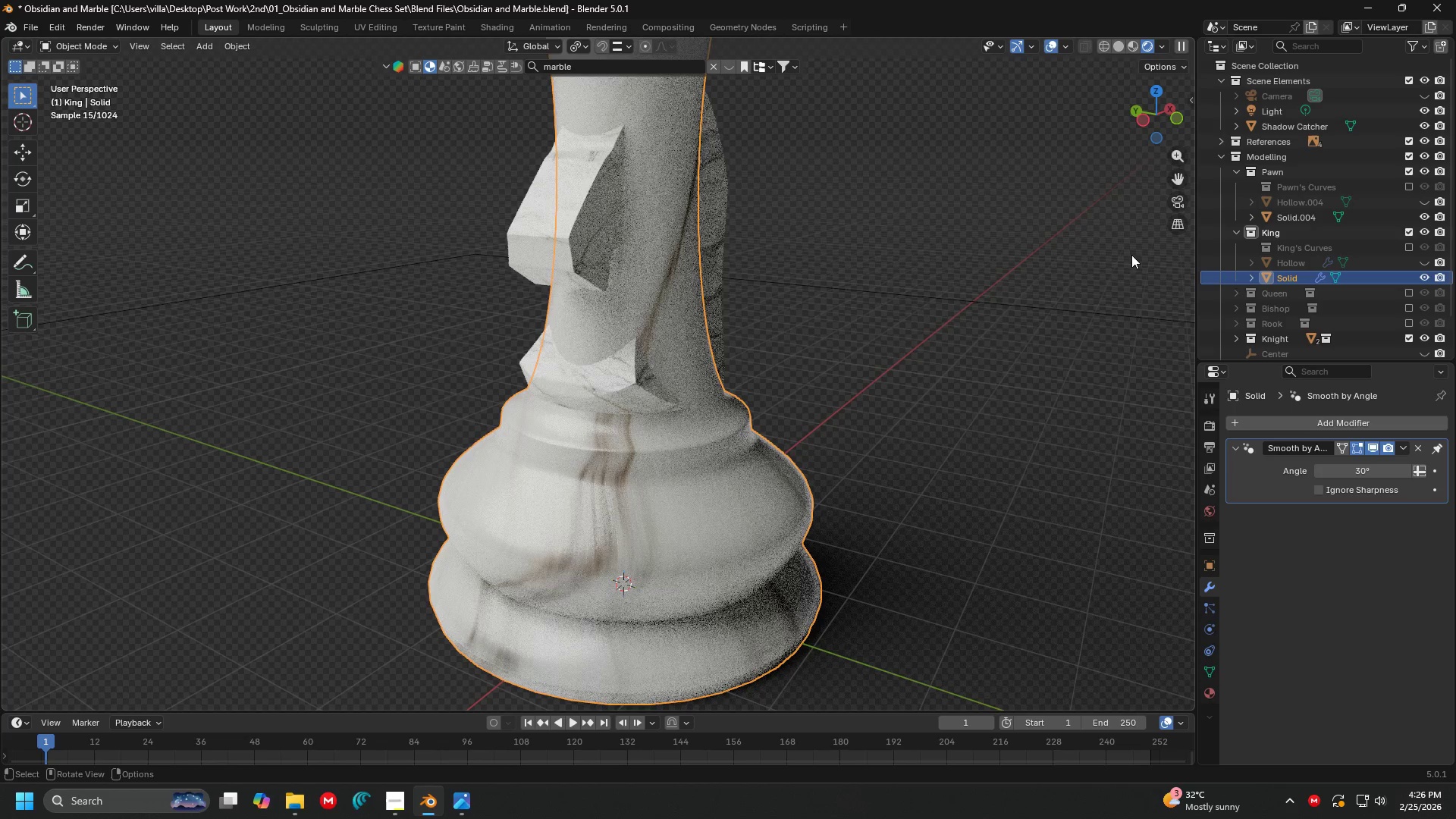 
left_click([1427, 273])
 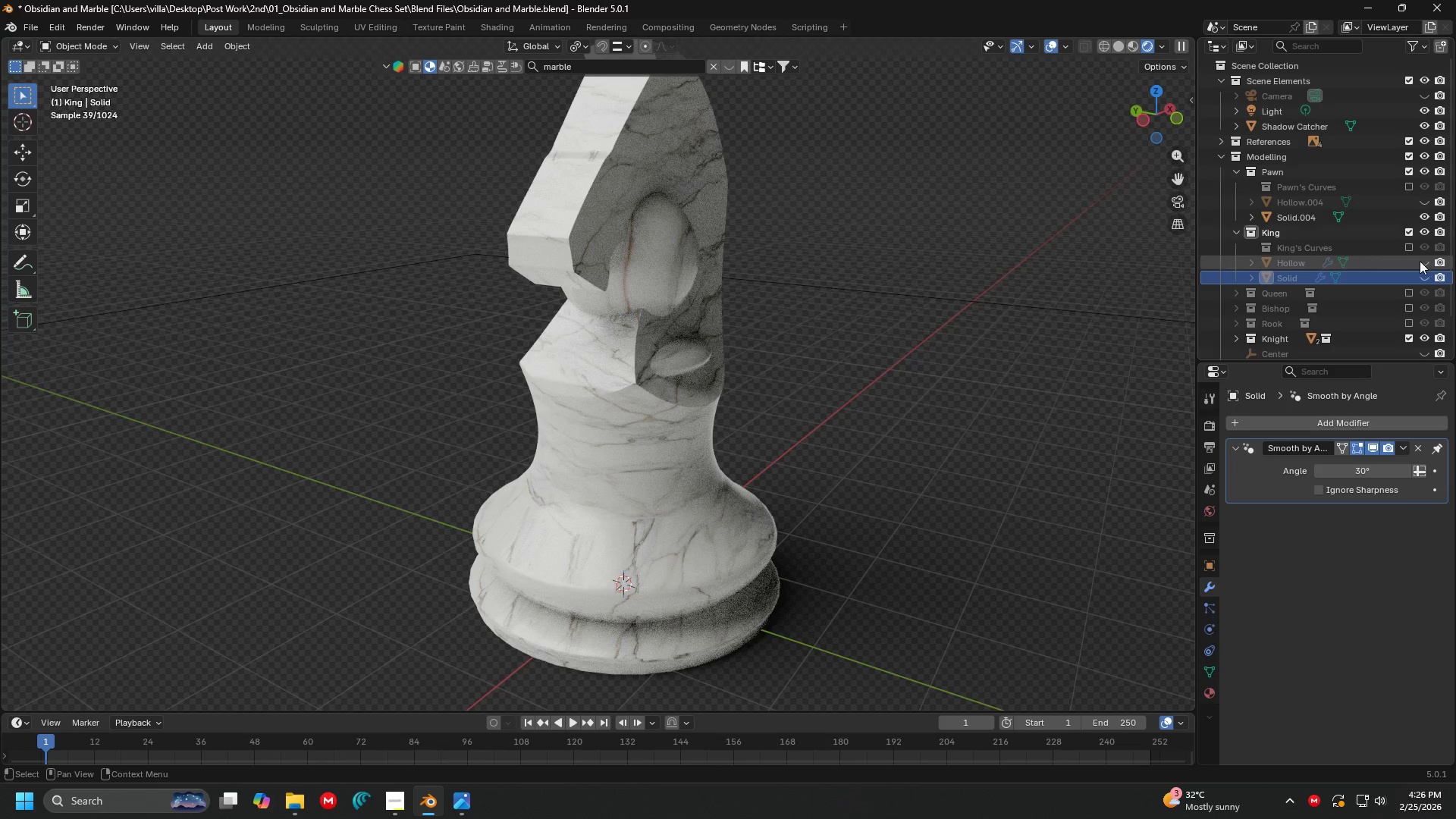 
left_click([1426, 275])
 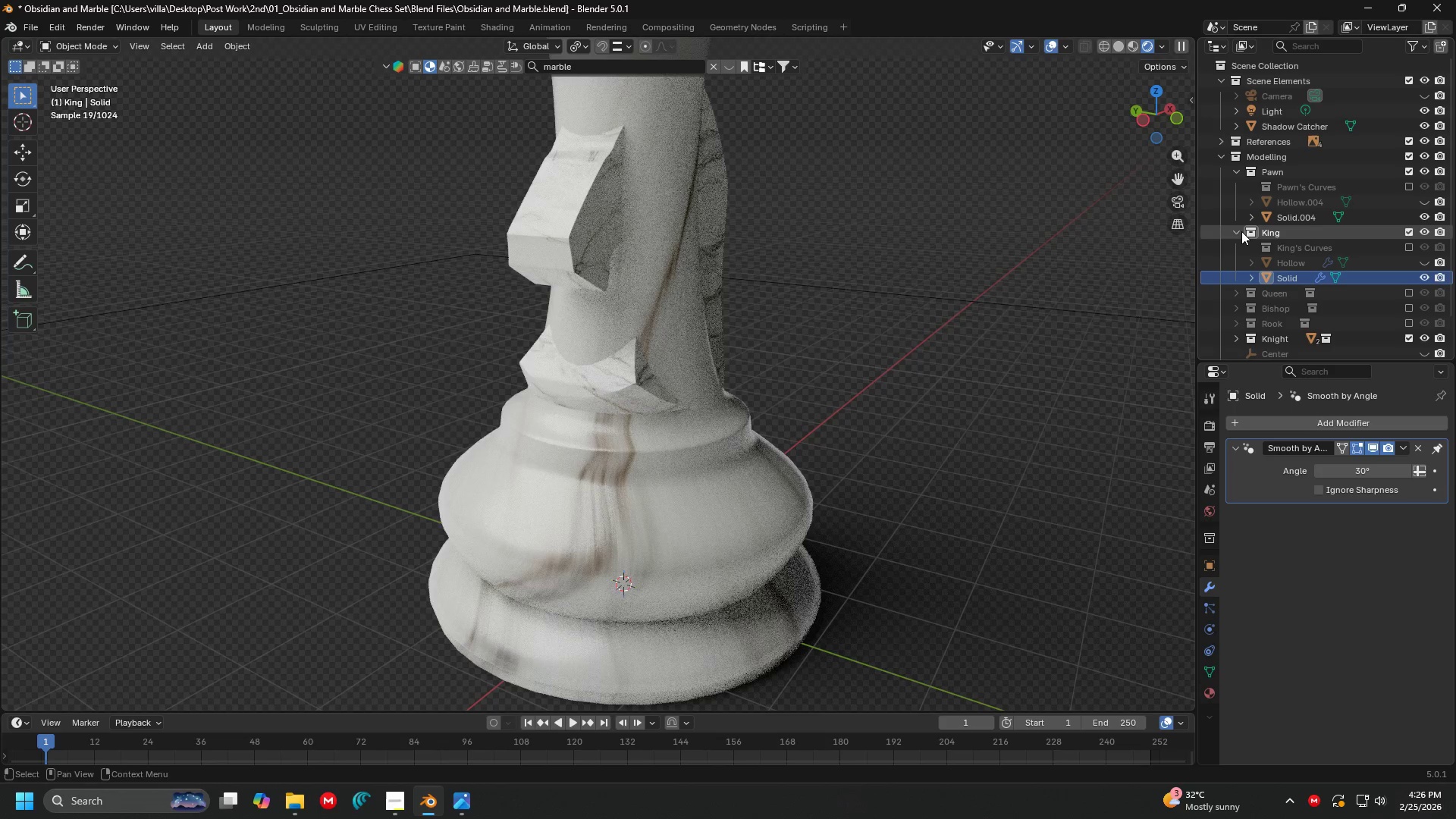 
left_click([1232, 228])
 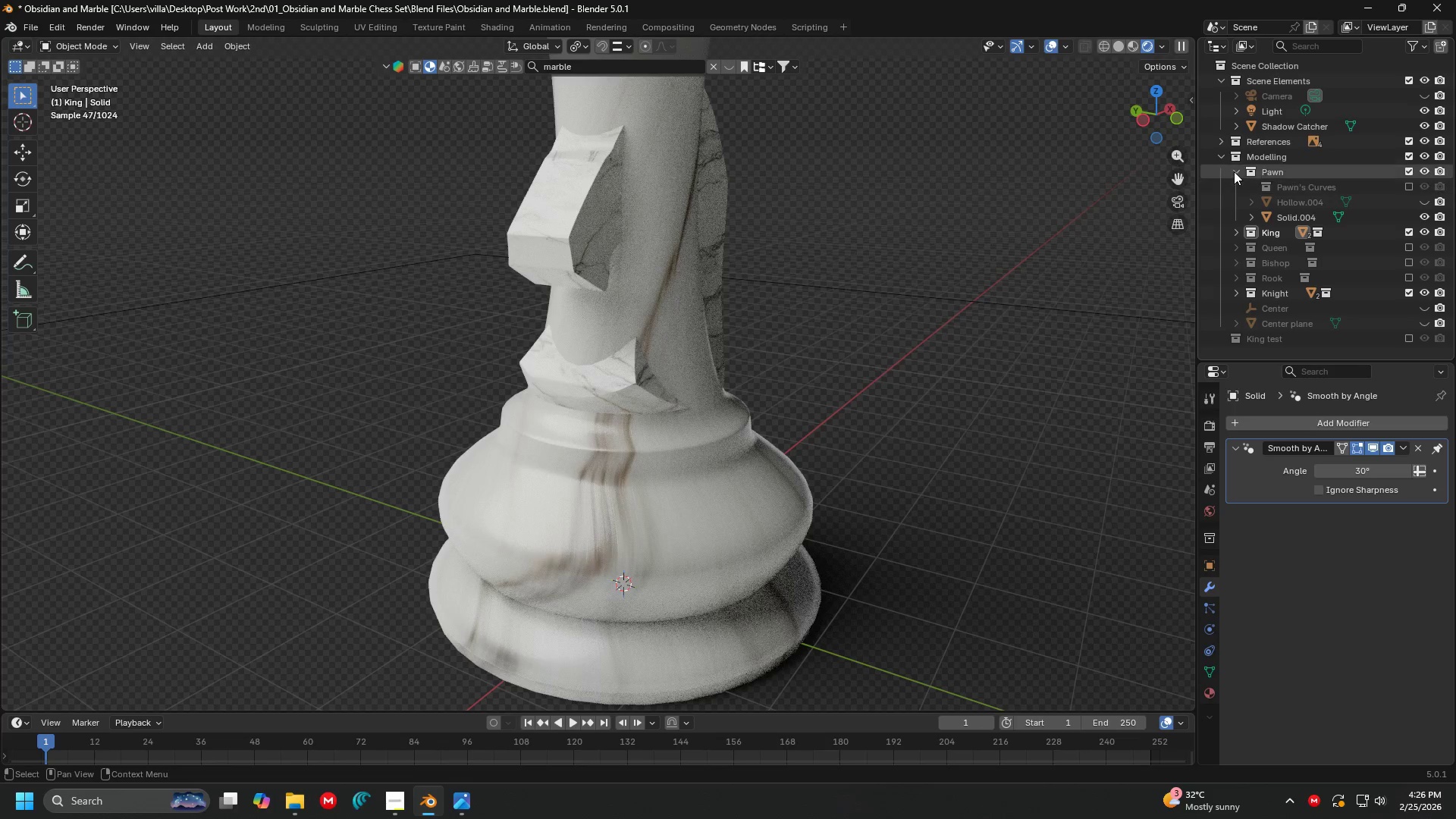 
left_click([1234, 171])
 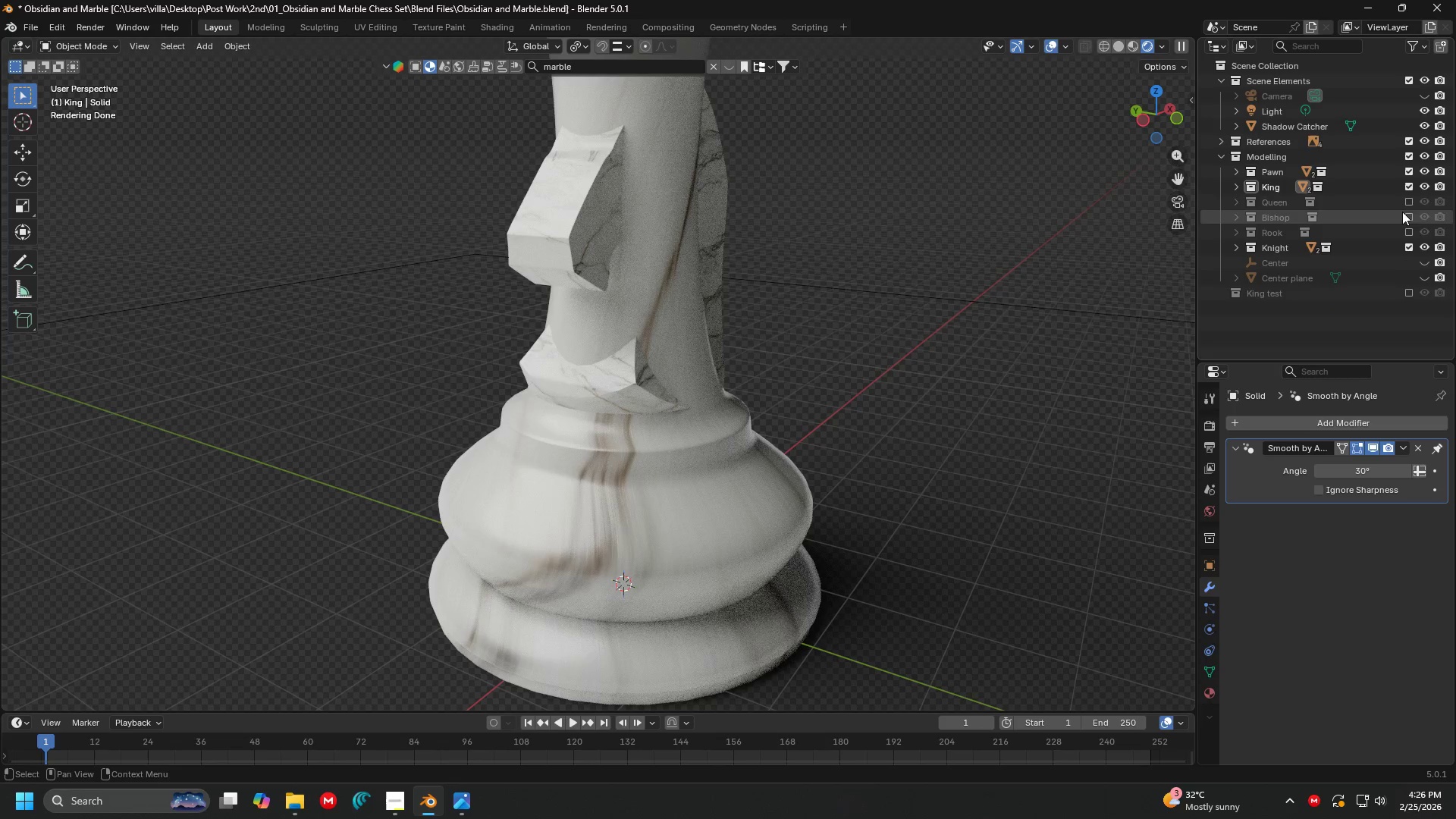 
left_click([1404, 201])
 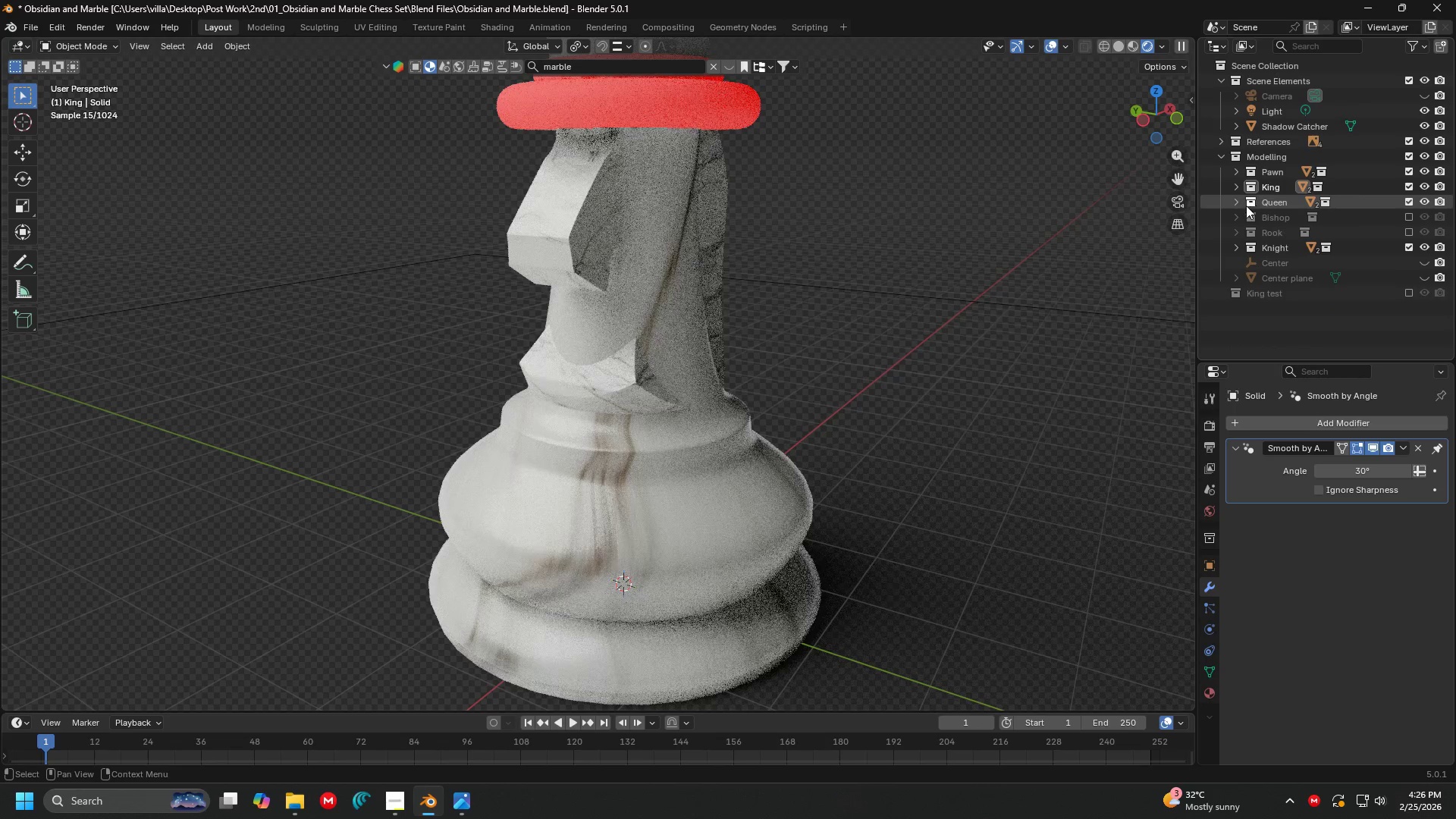 
left_click([1235, 203])
 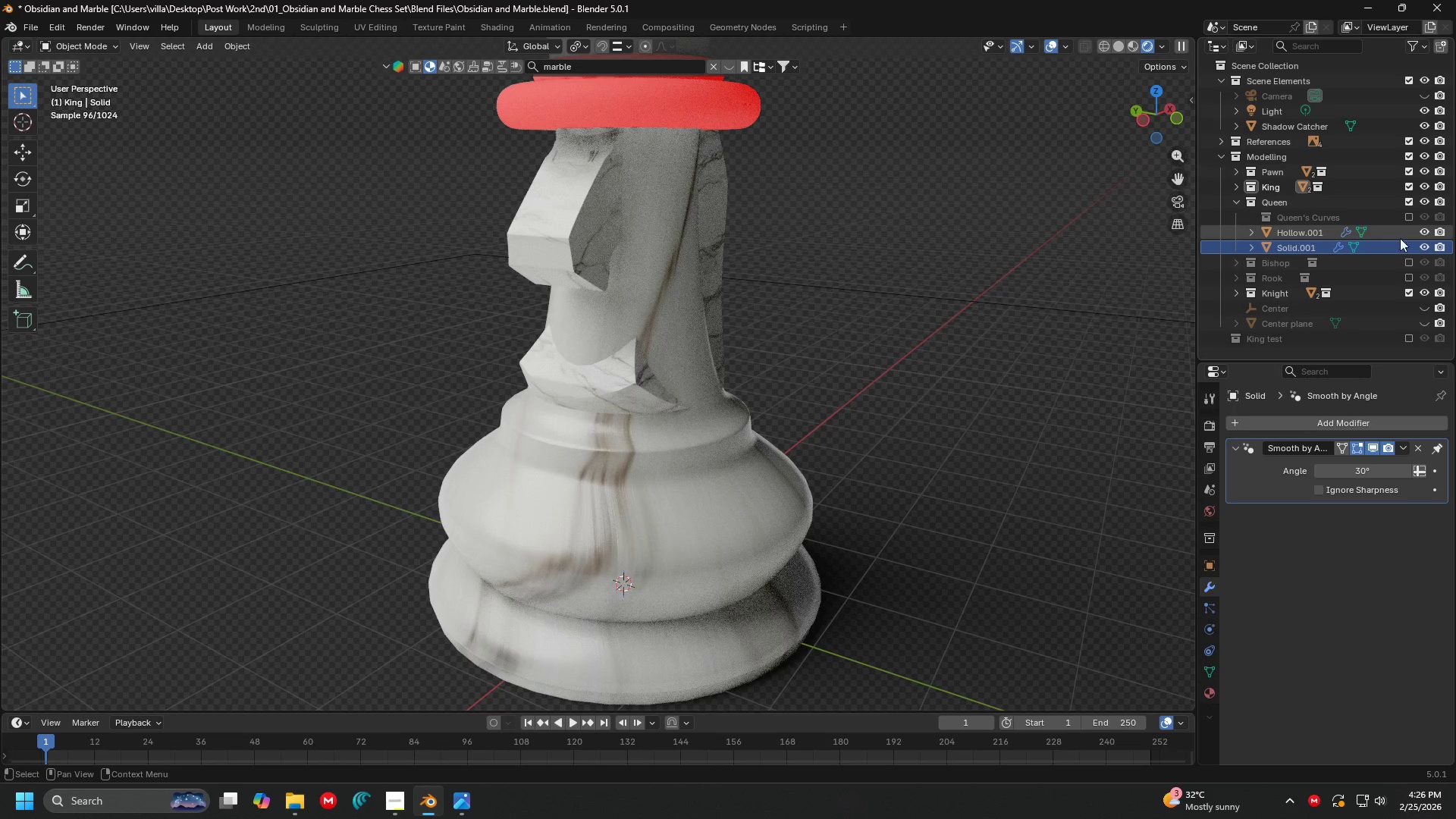 
left_click([1426, 231])
 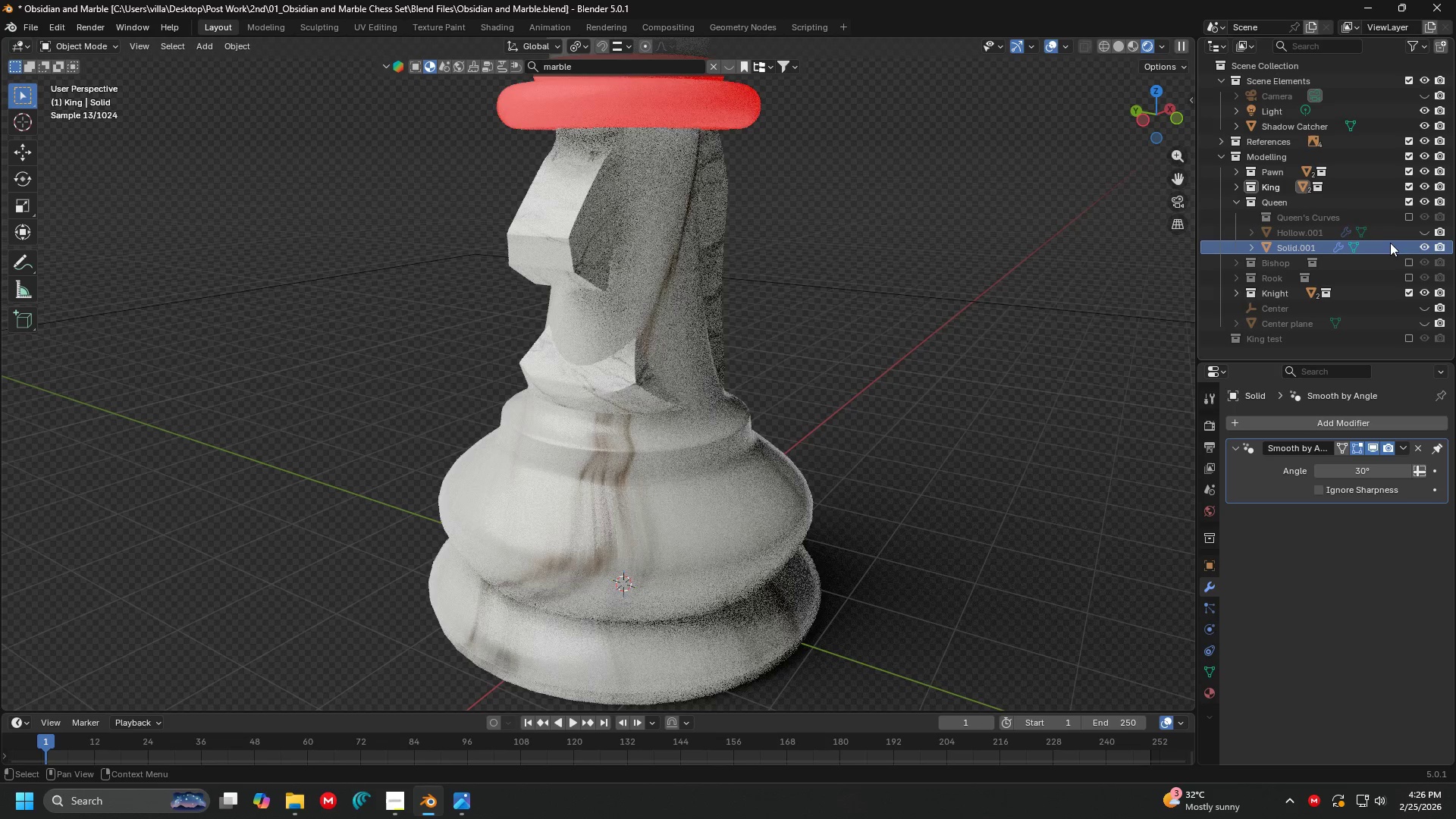 
left_click([1387, 245])
 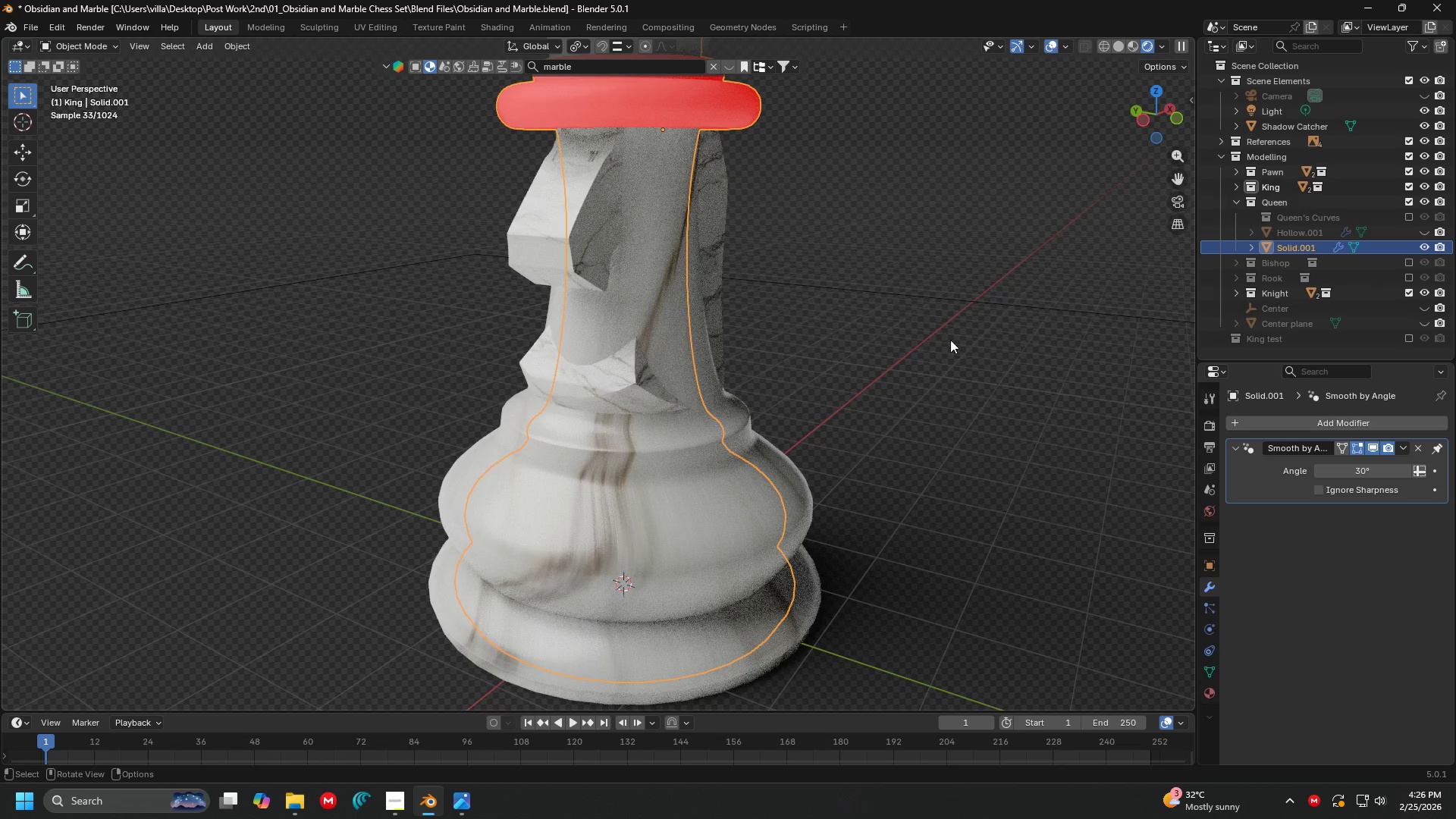 
key(Tab)
type(aN)
key(Tab)
 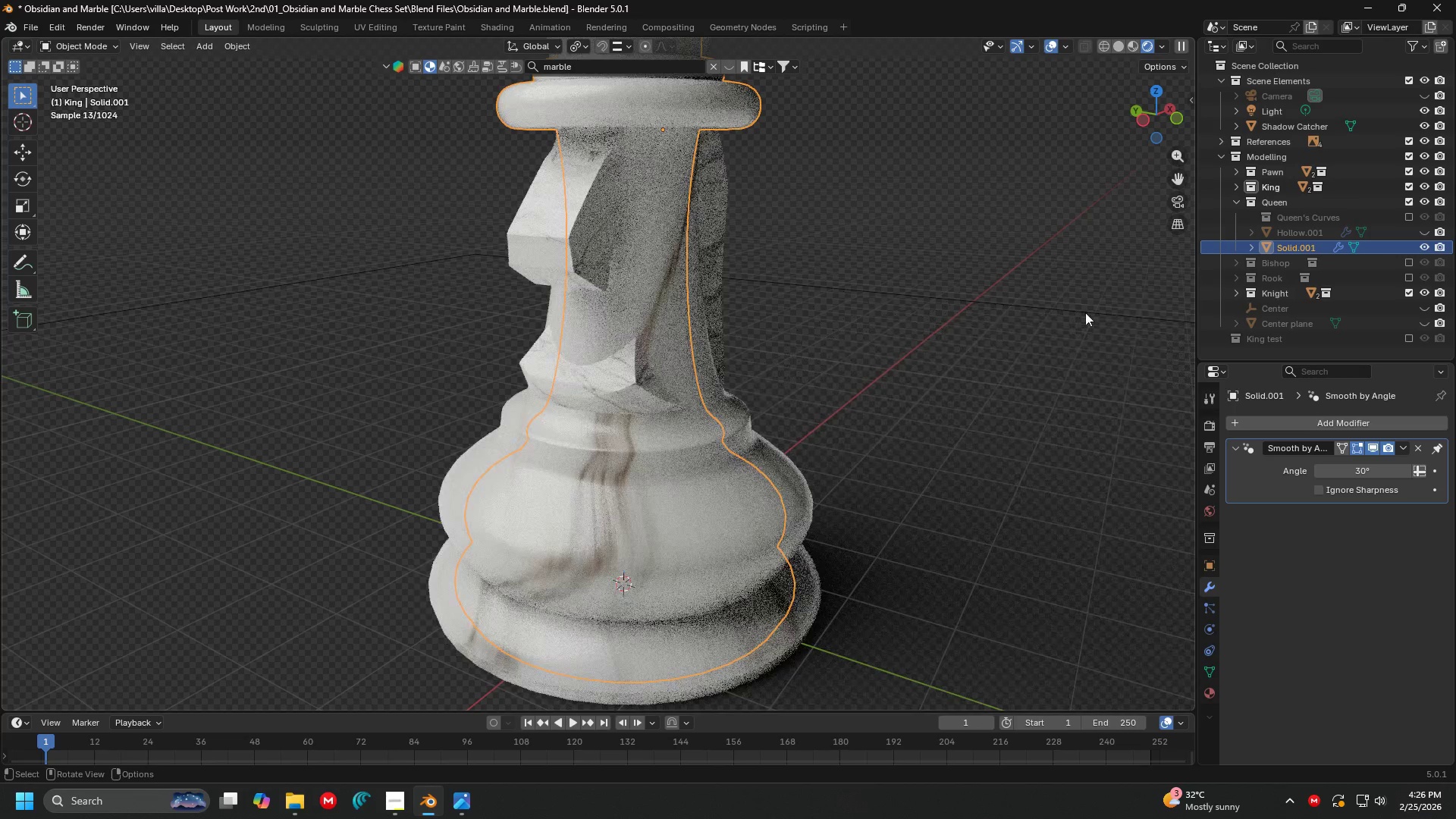 
left_click([1232, 205])
 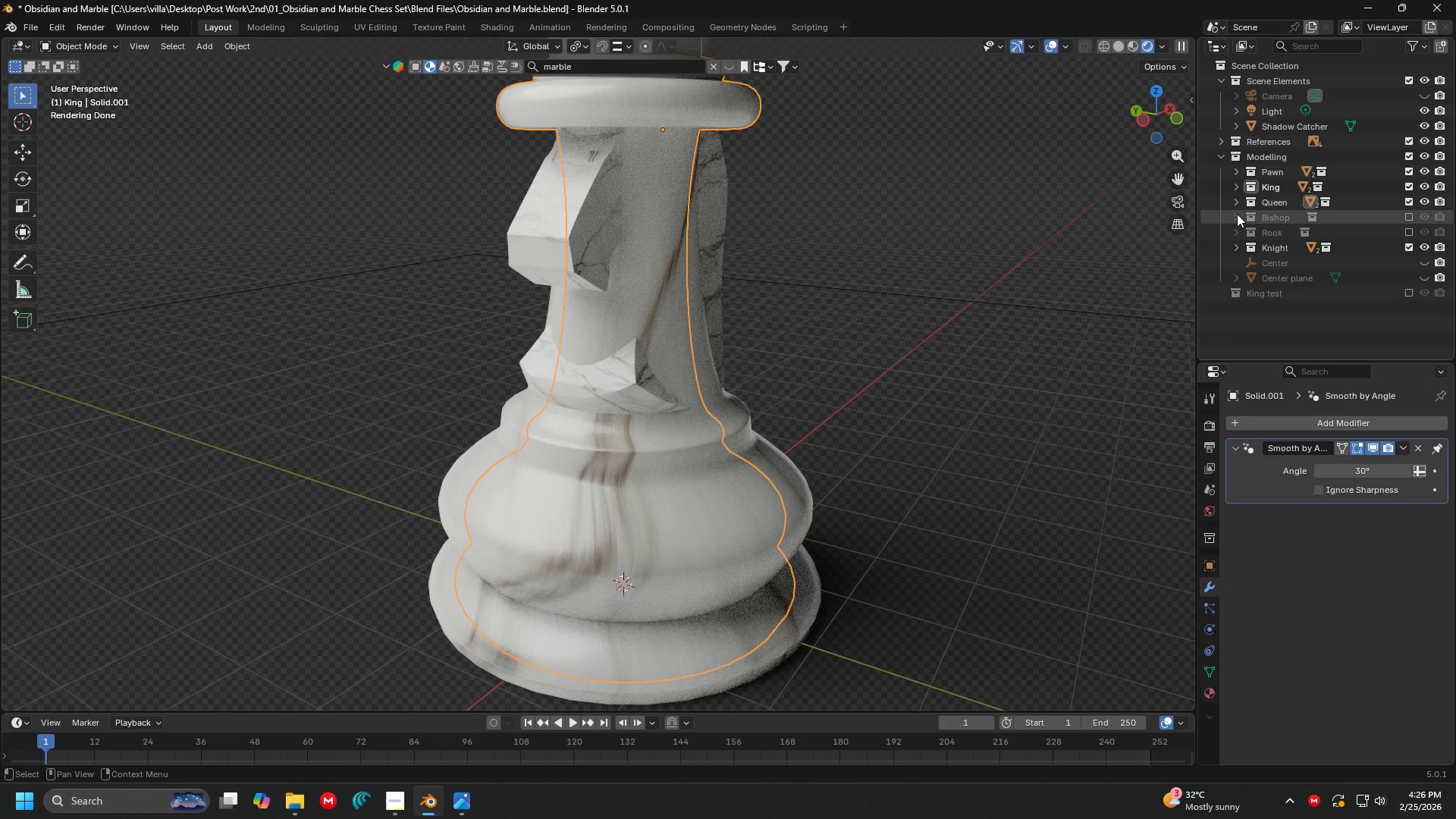 
left_click([1237, 214])
 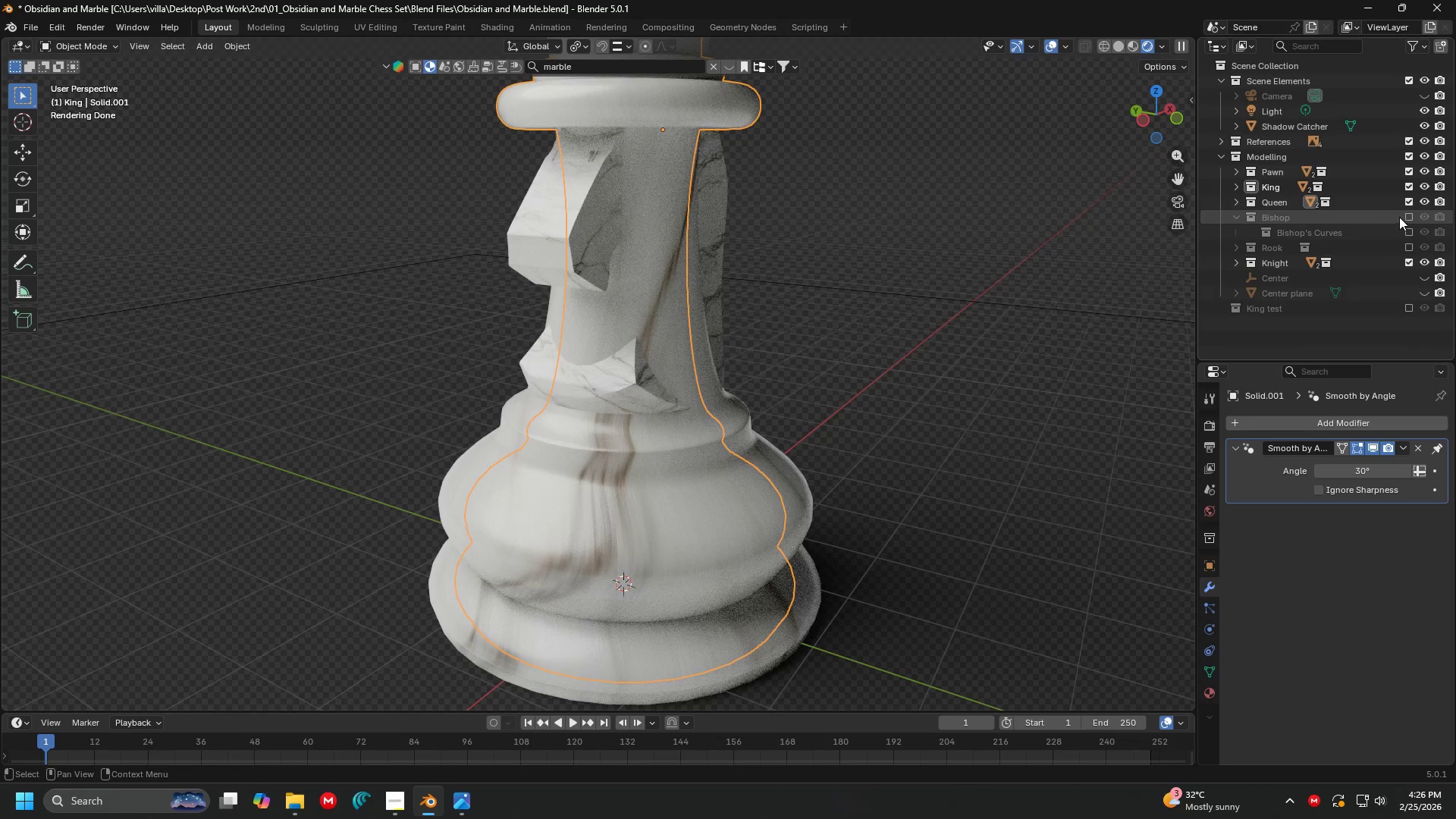 
left_click([1407, 215])
 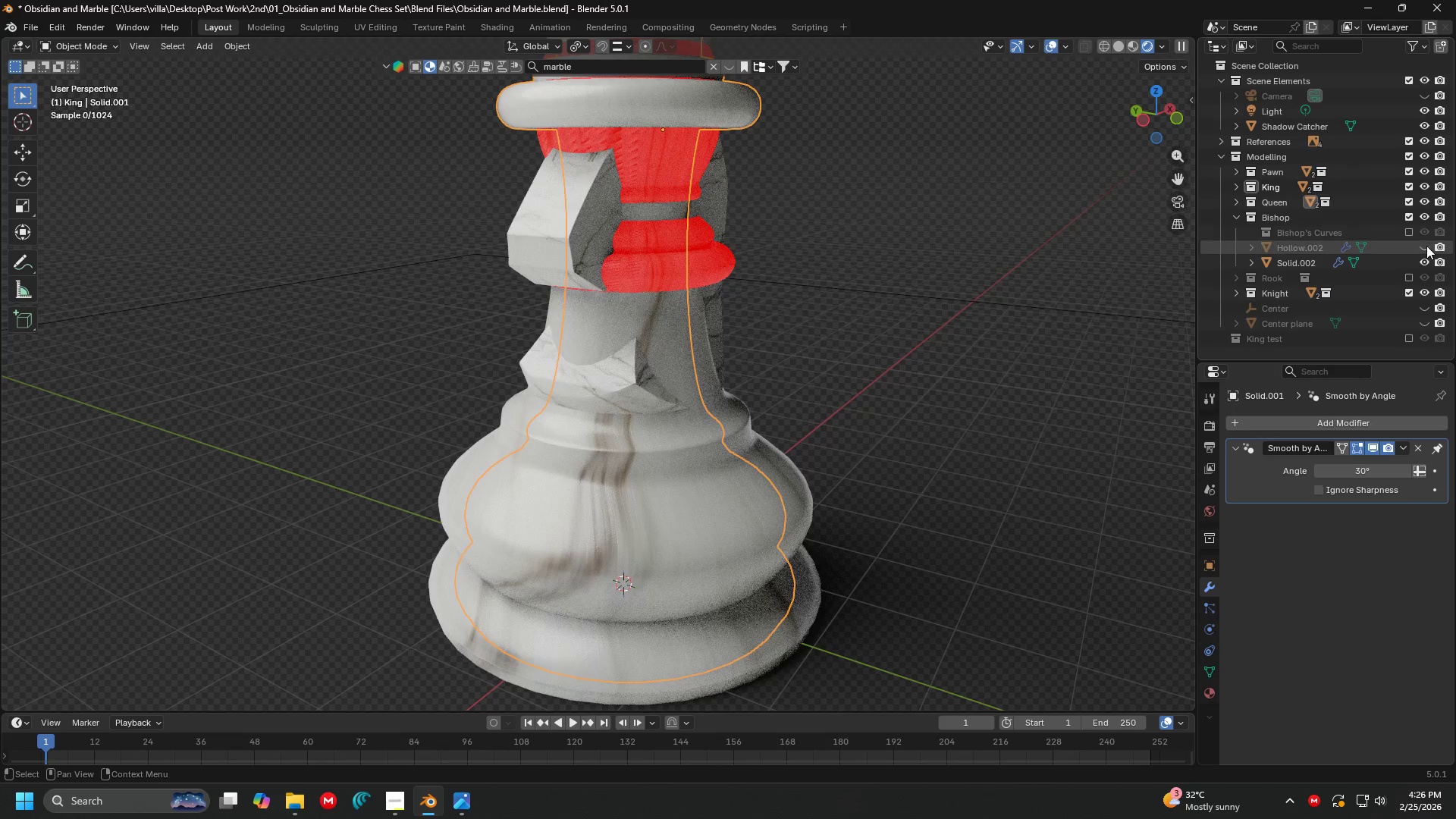 
double_click([1382, 260])
 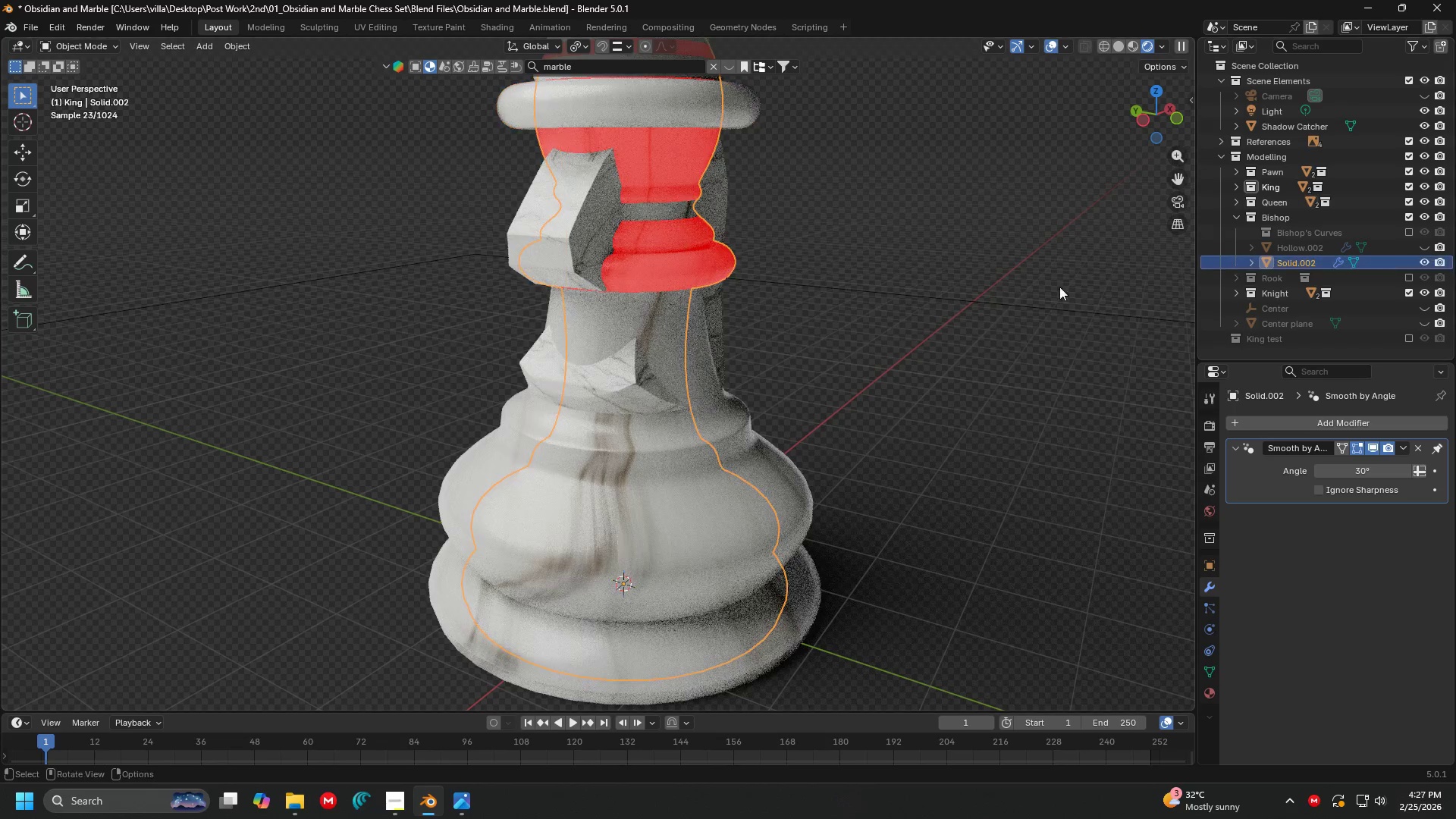 
key(Tab)
type(aN)
key(Tab)
 